 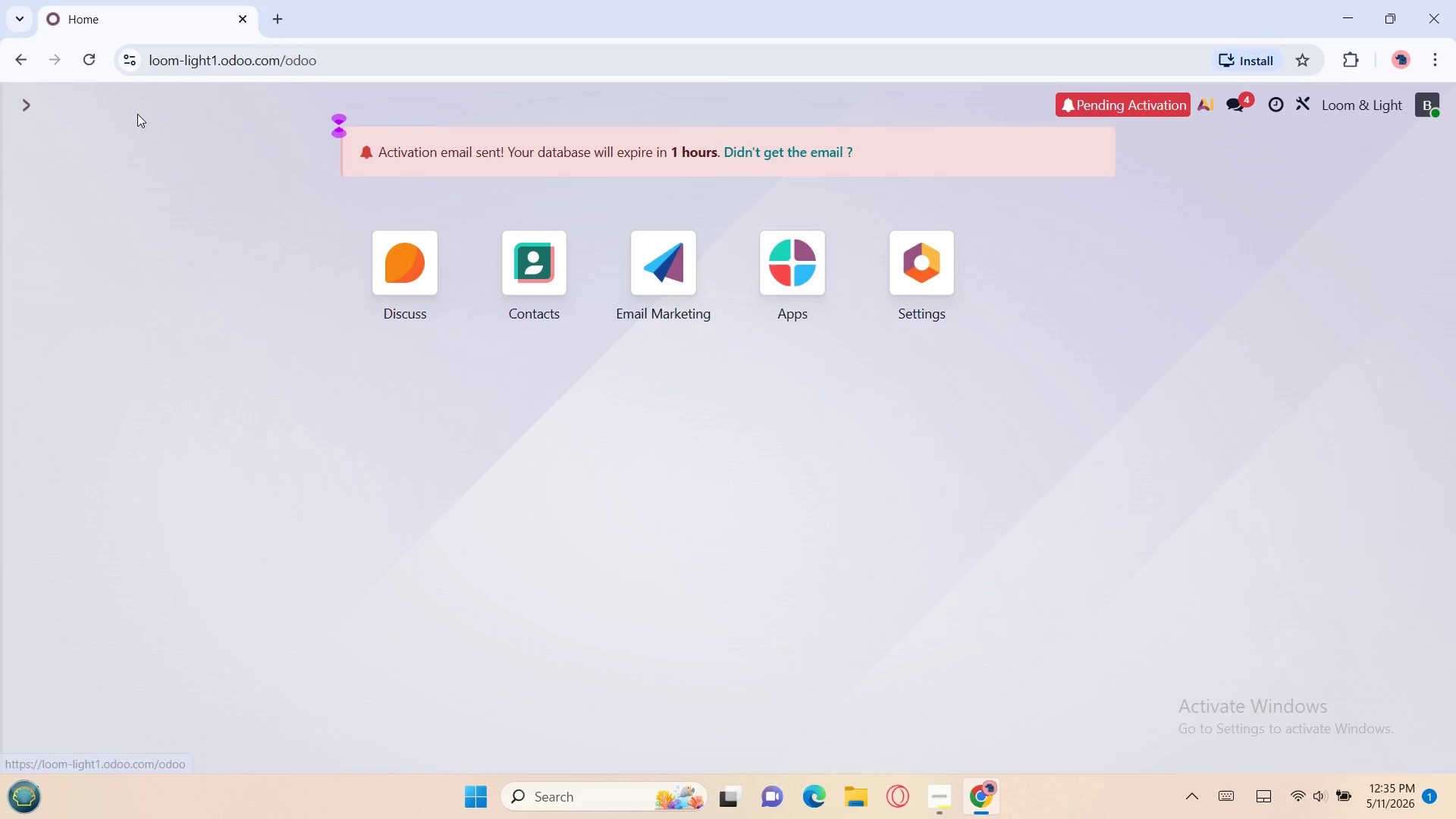 
left_click([776, 265])
 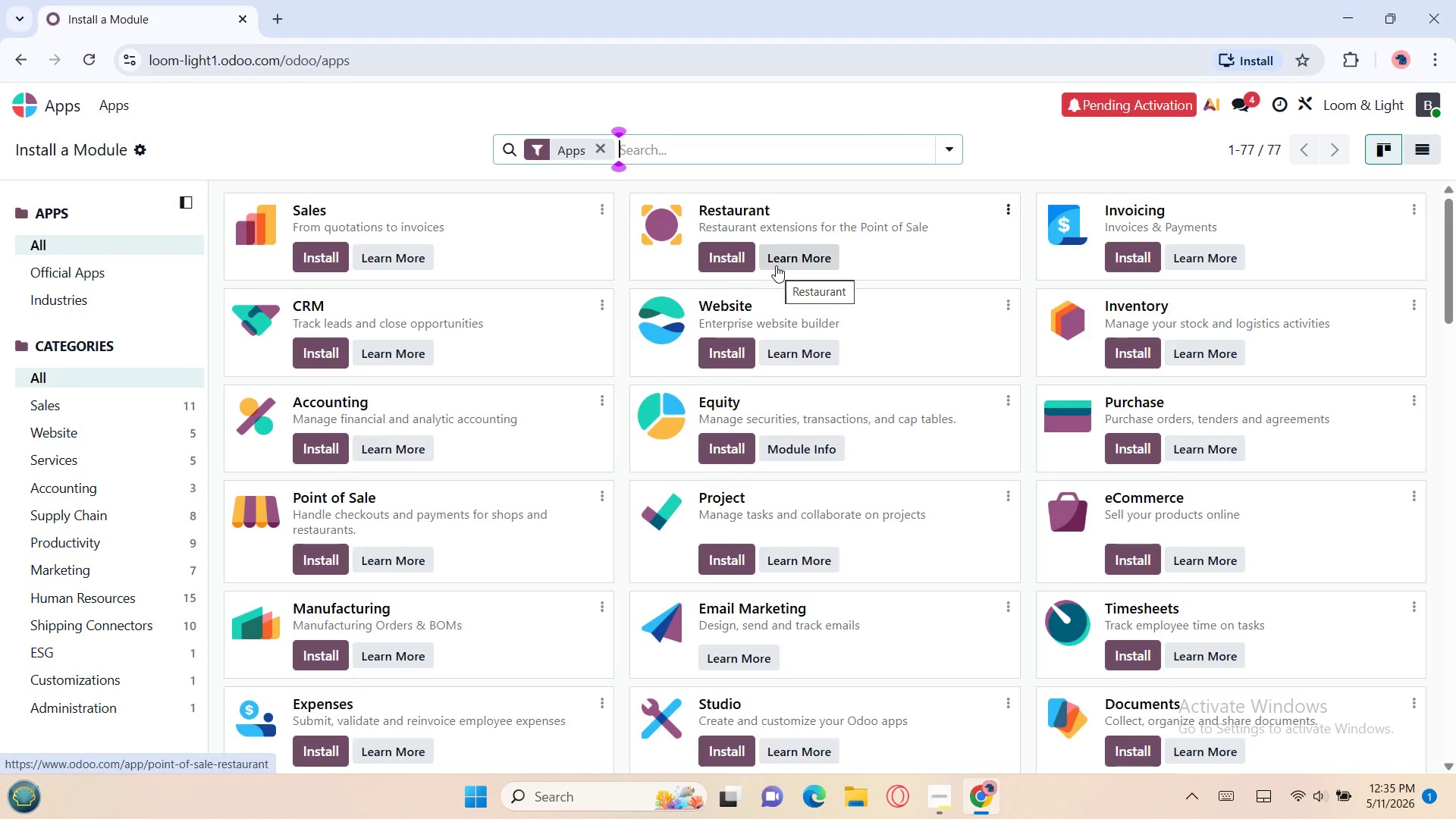 
type(market aw)
key(Backspace)
type(utomation)
 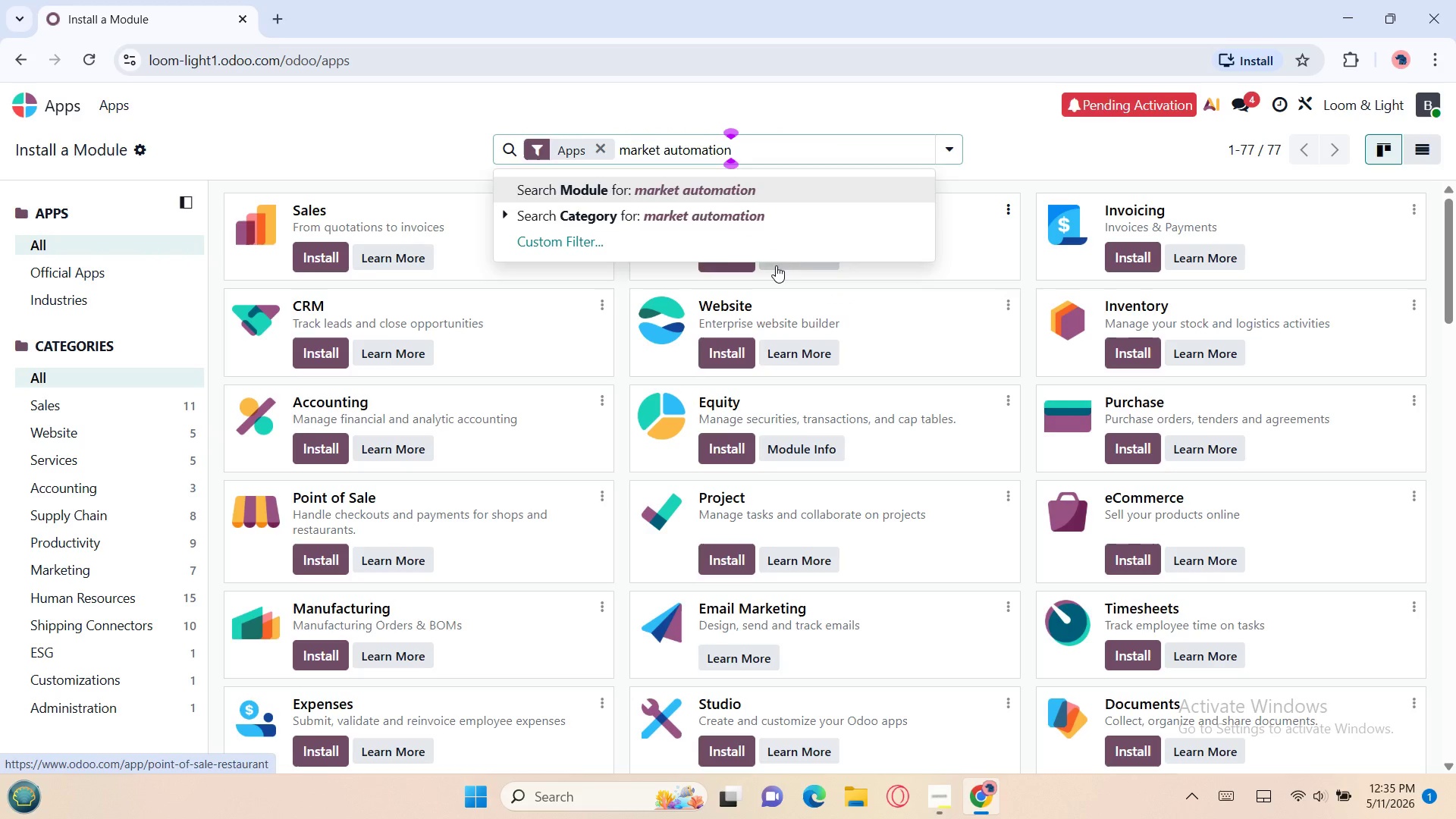 
key(Enter)
 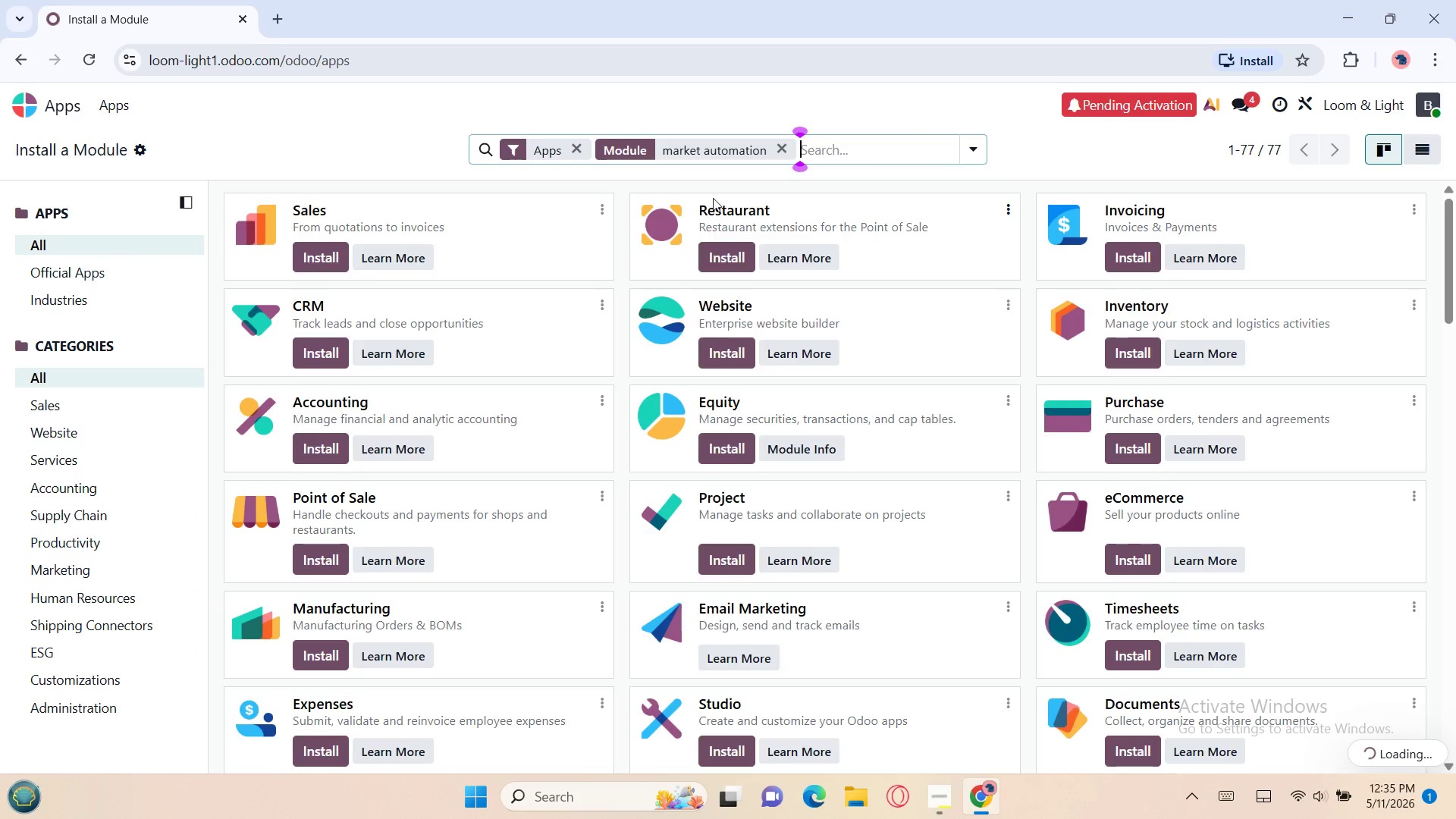 
wait(6.03)
 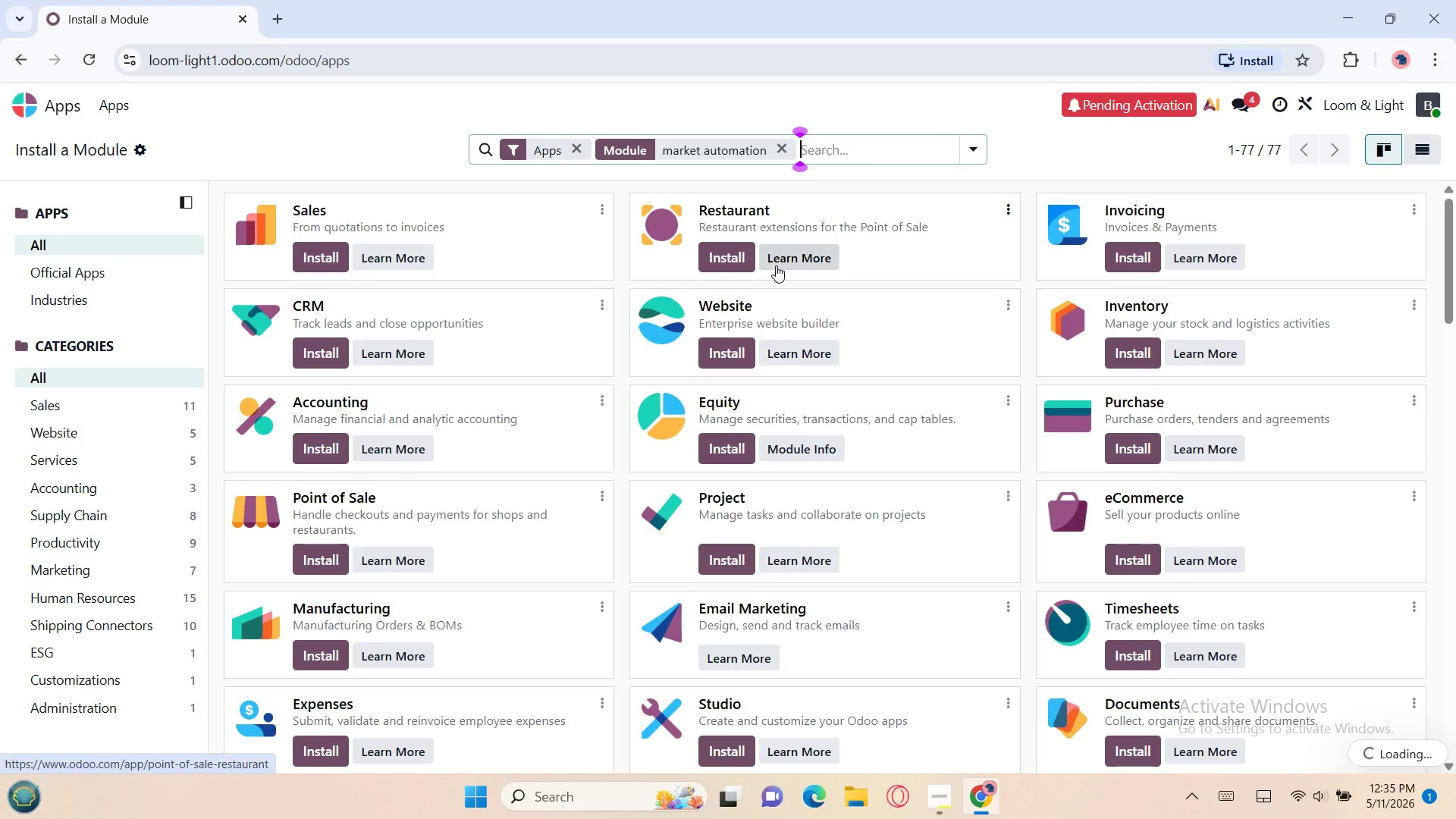 
left_click([792, 152])
 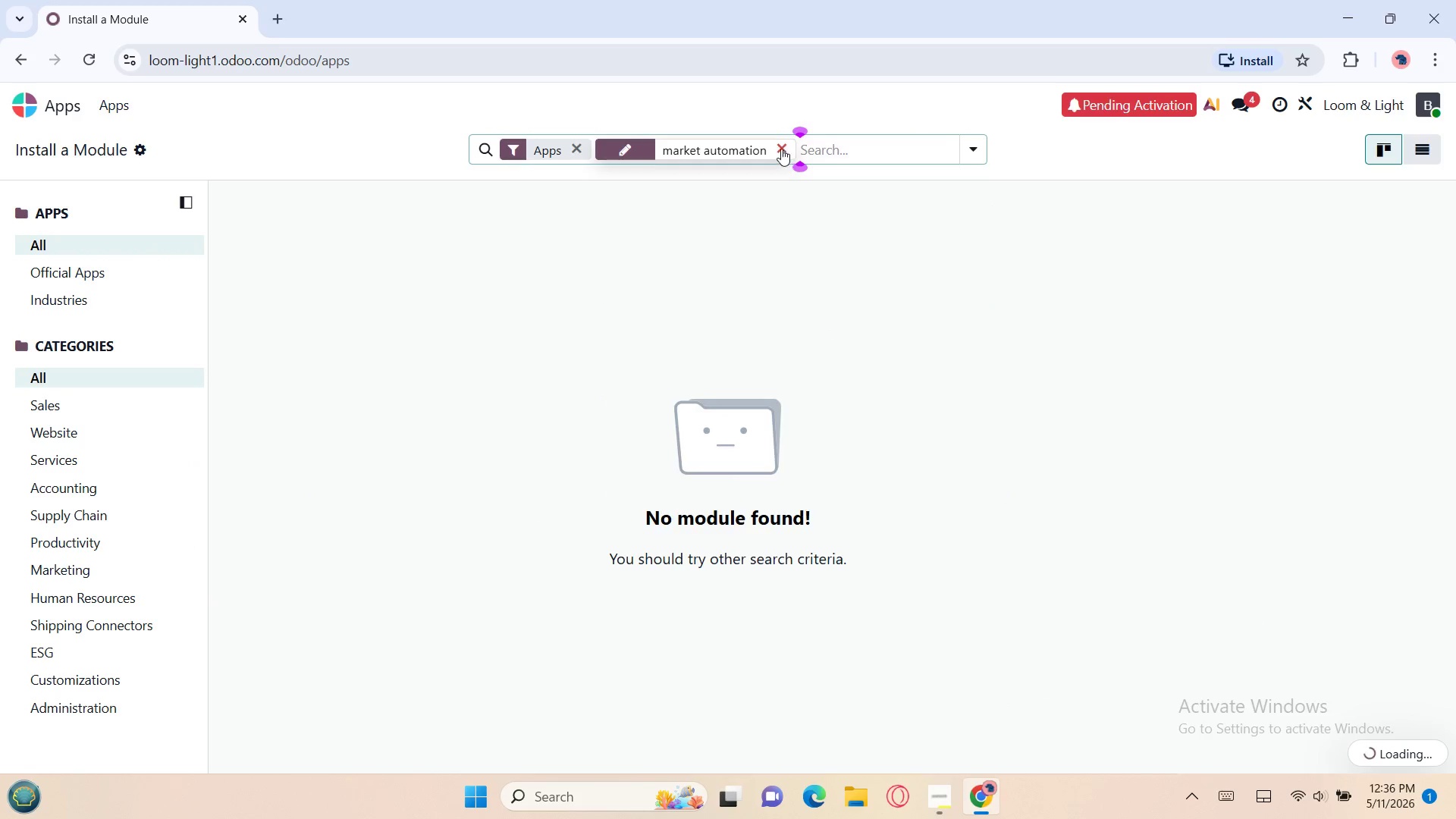 
left_click([775, 146])
 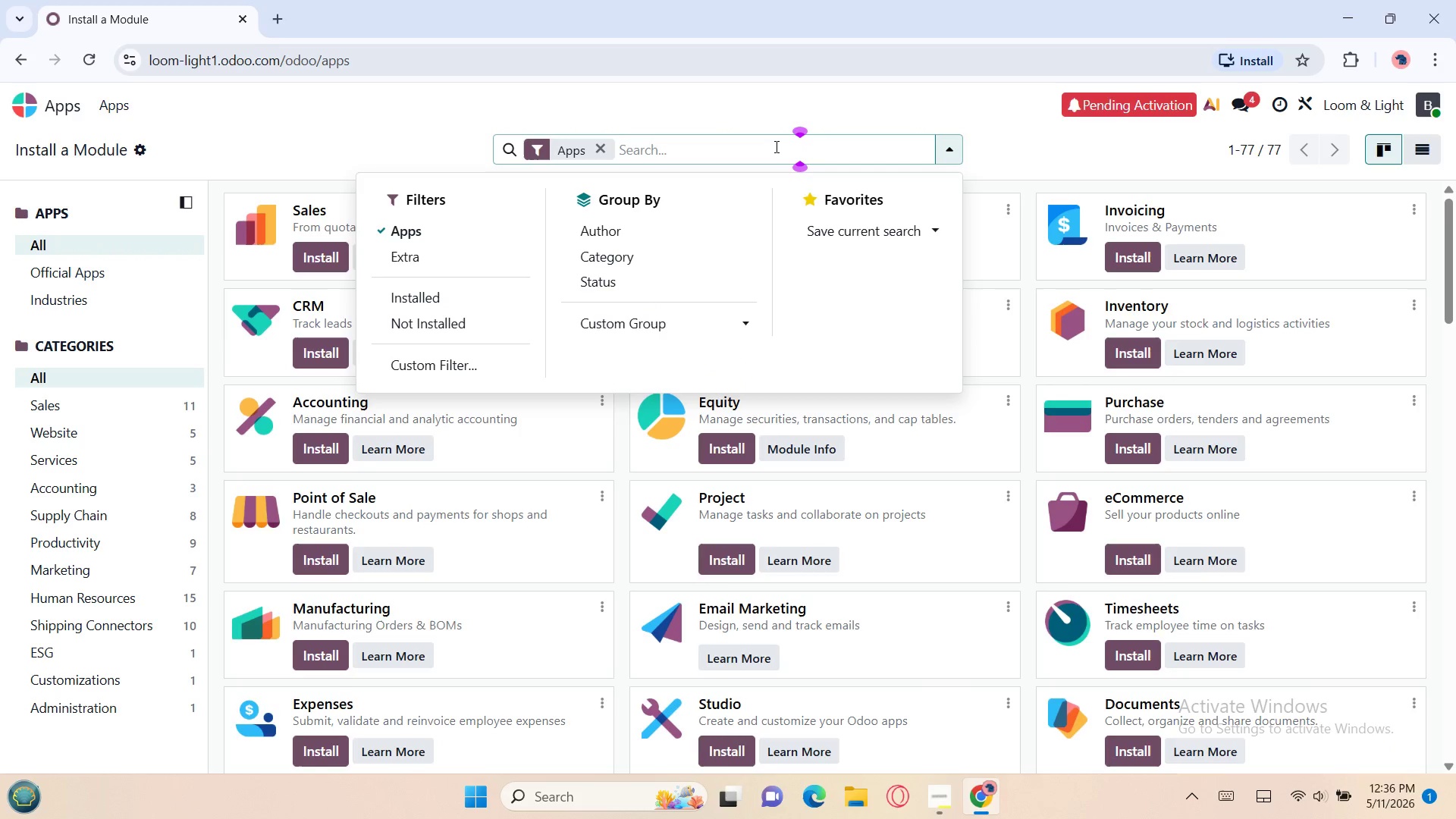 
type(marketing automation)
 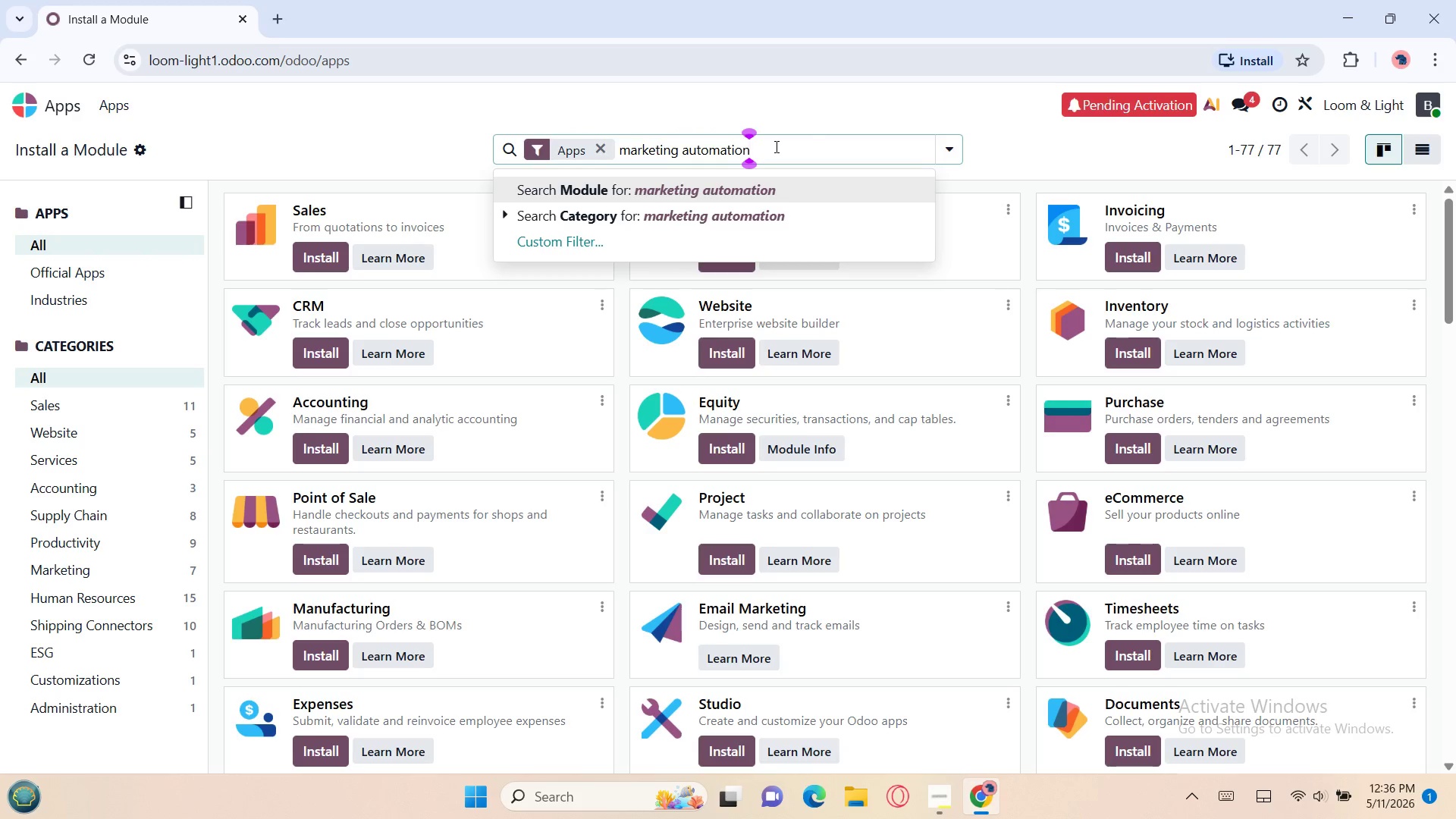 
key(Enter)
 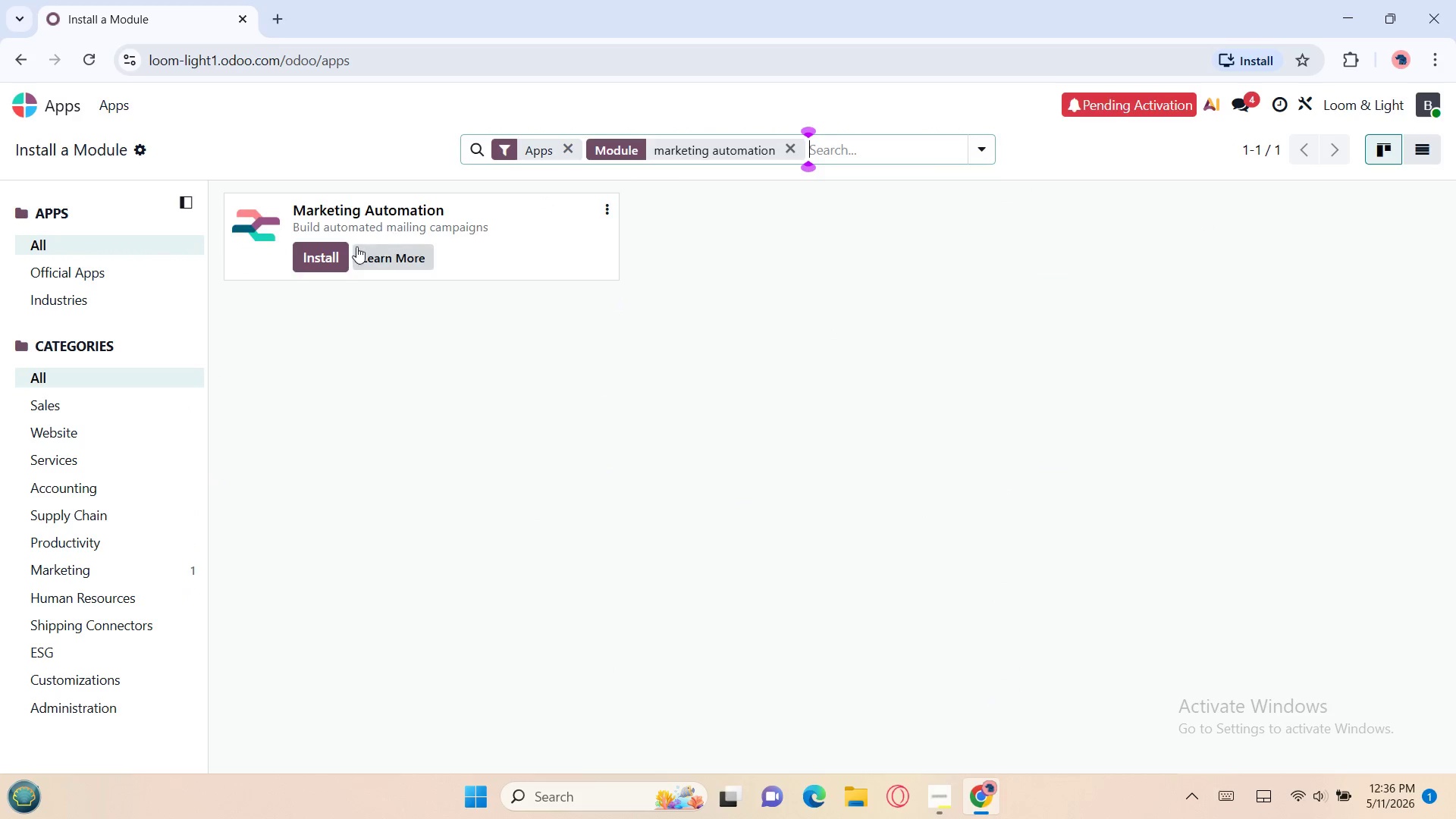 
left_click([315, 258])
 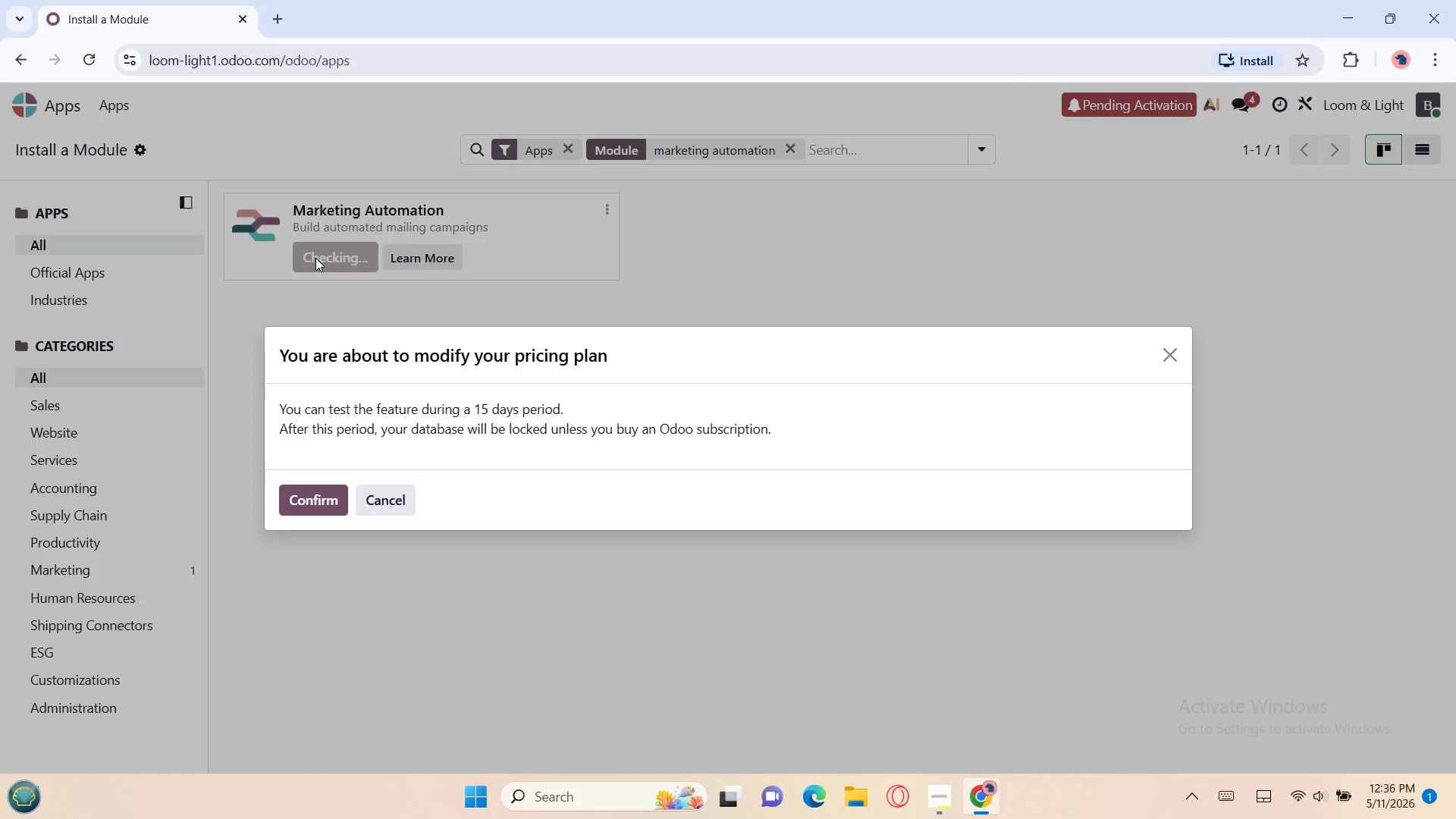 
wait(9.77)
 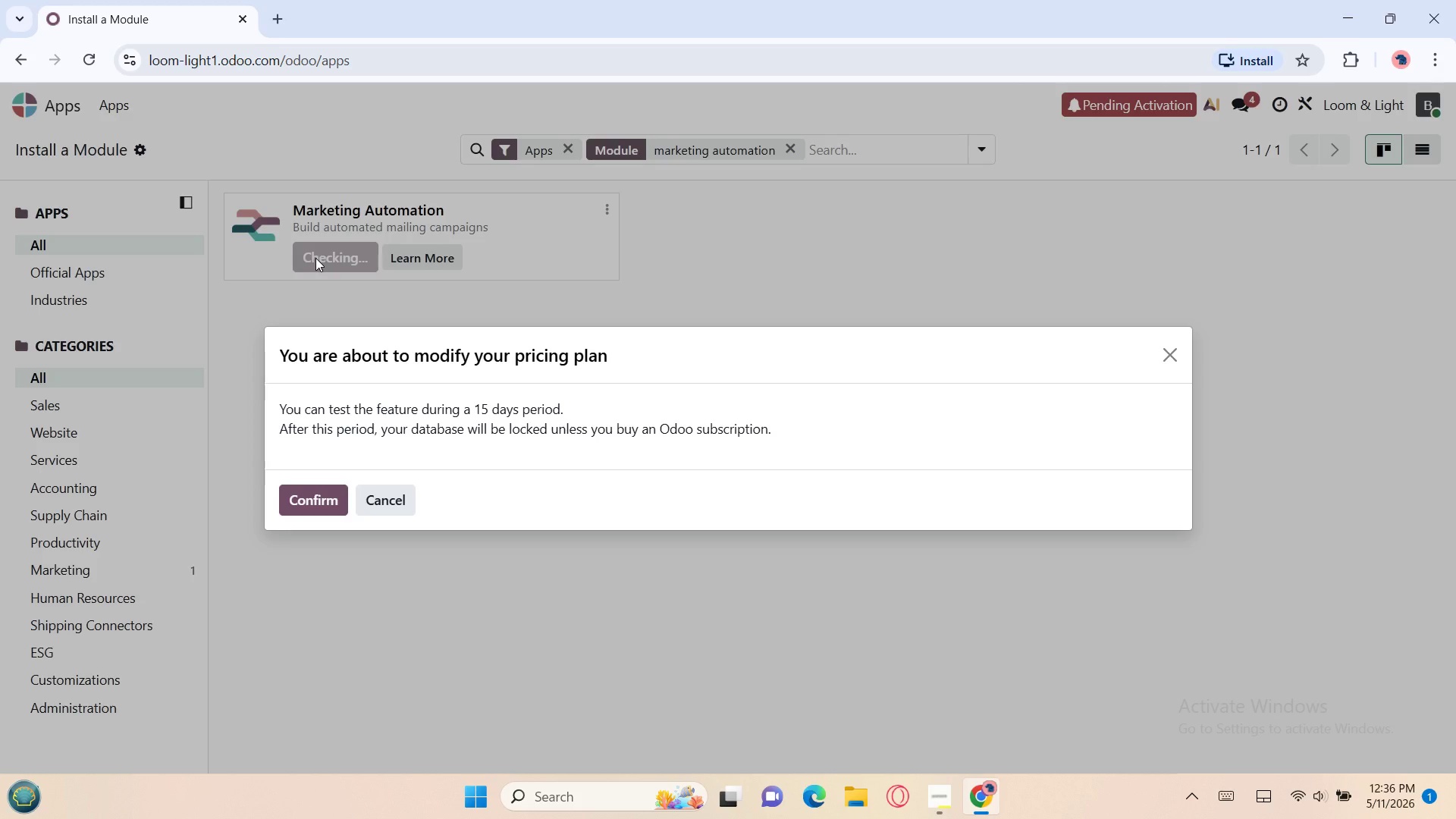 
left_click([300, 504])
 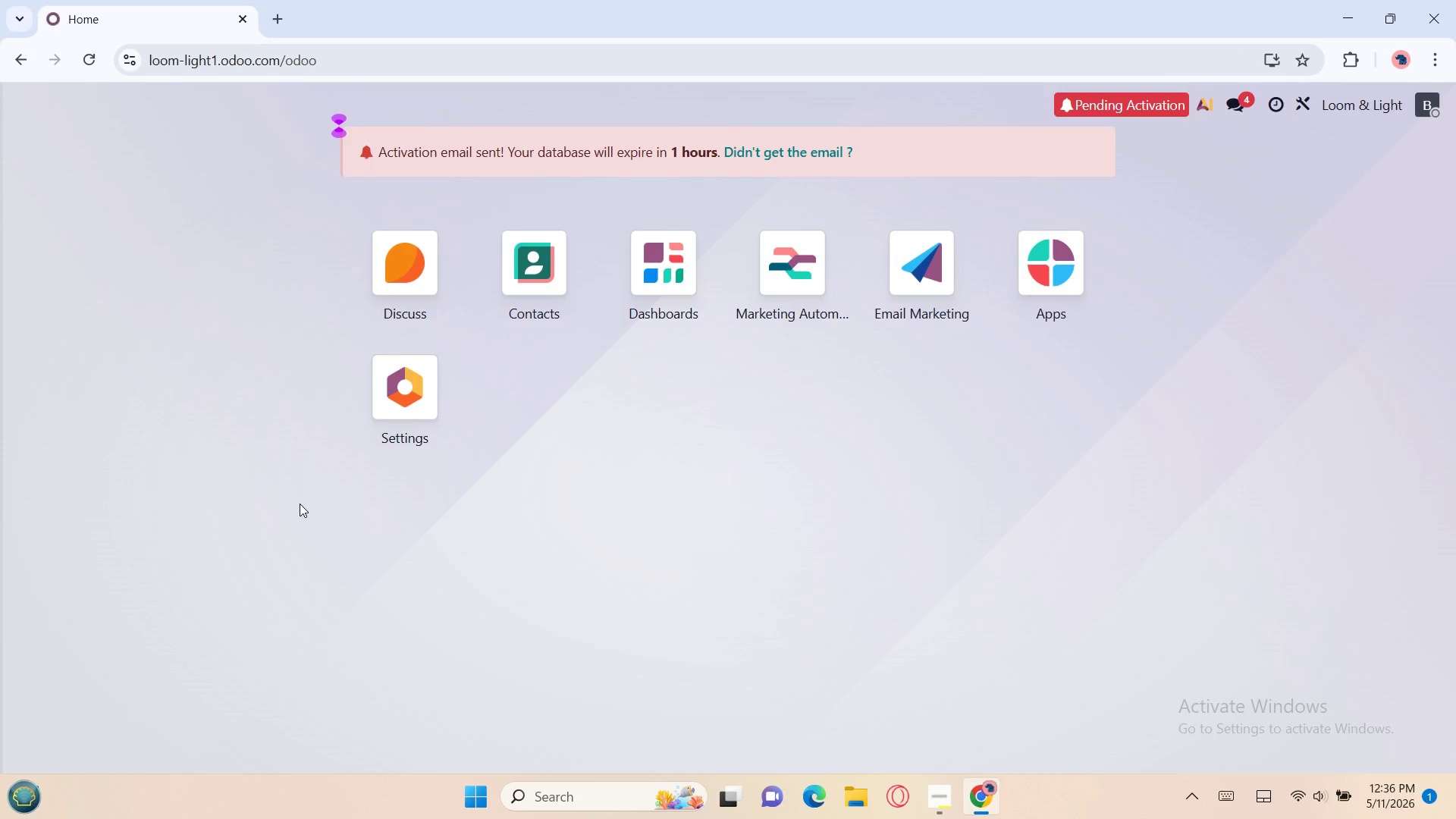 
wait(20.19)
 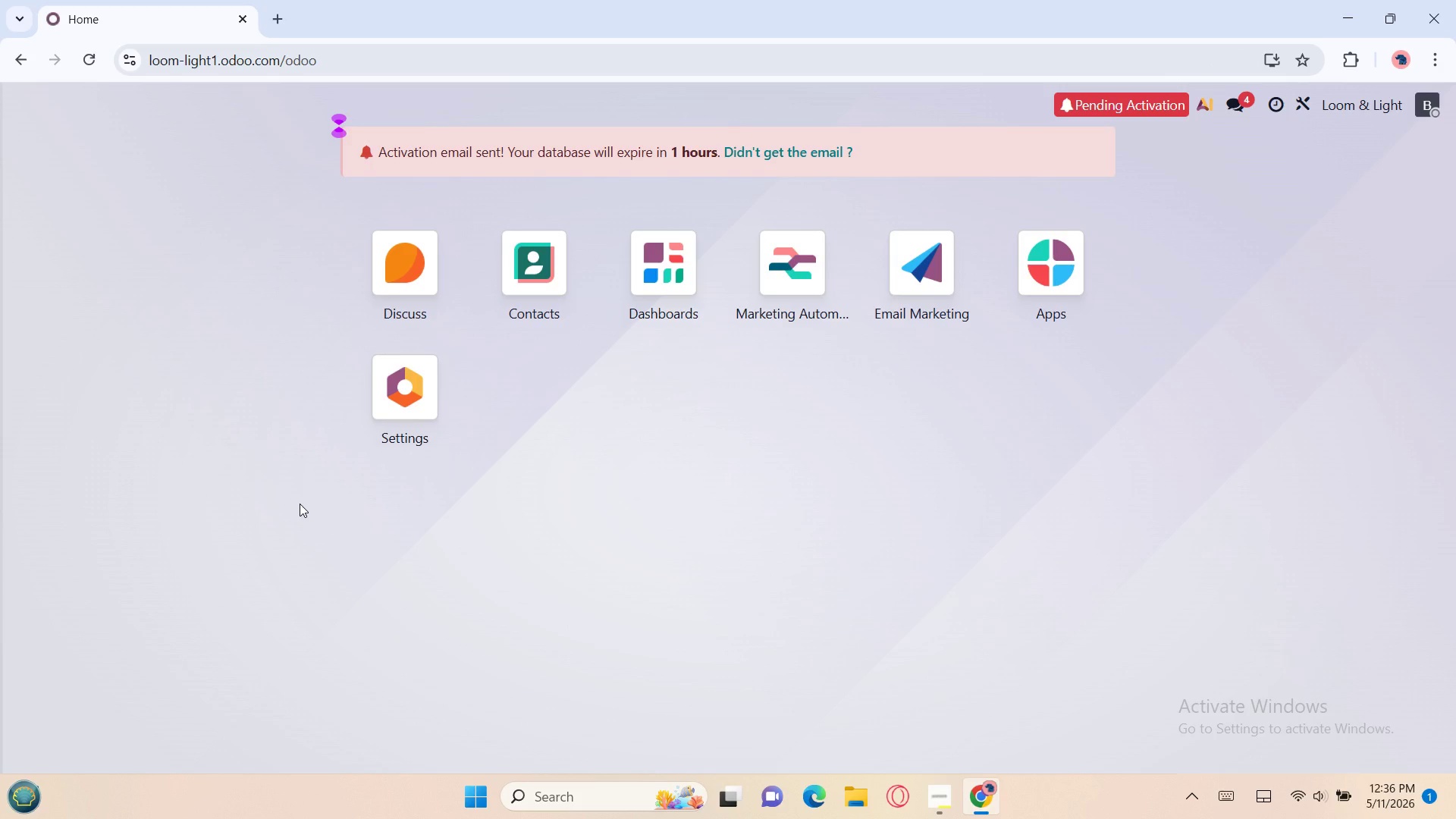 
left_click([788, 247])
 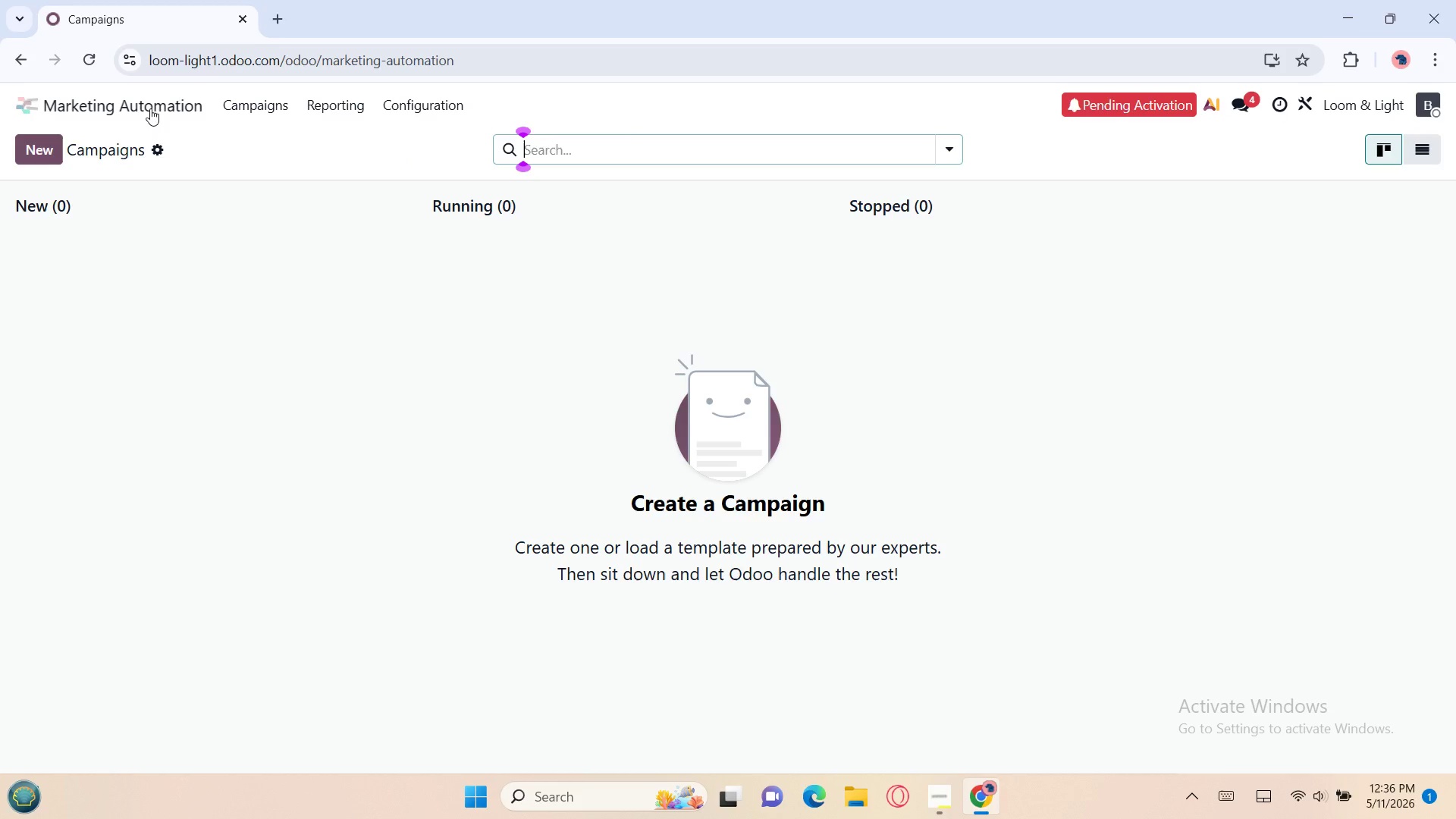 
left_click([44, 136])
 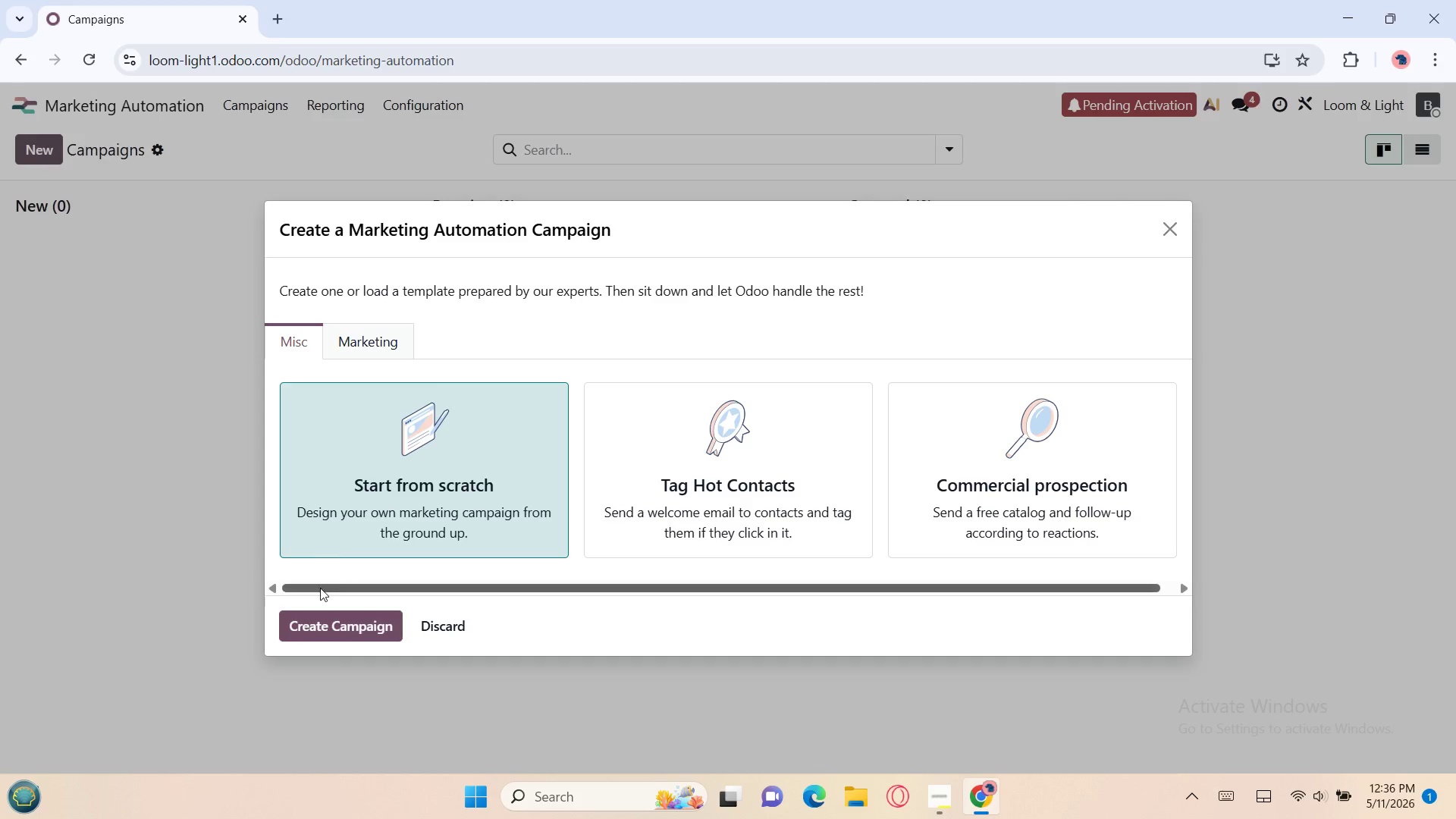 
left_click([310, 618])
 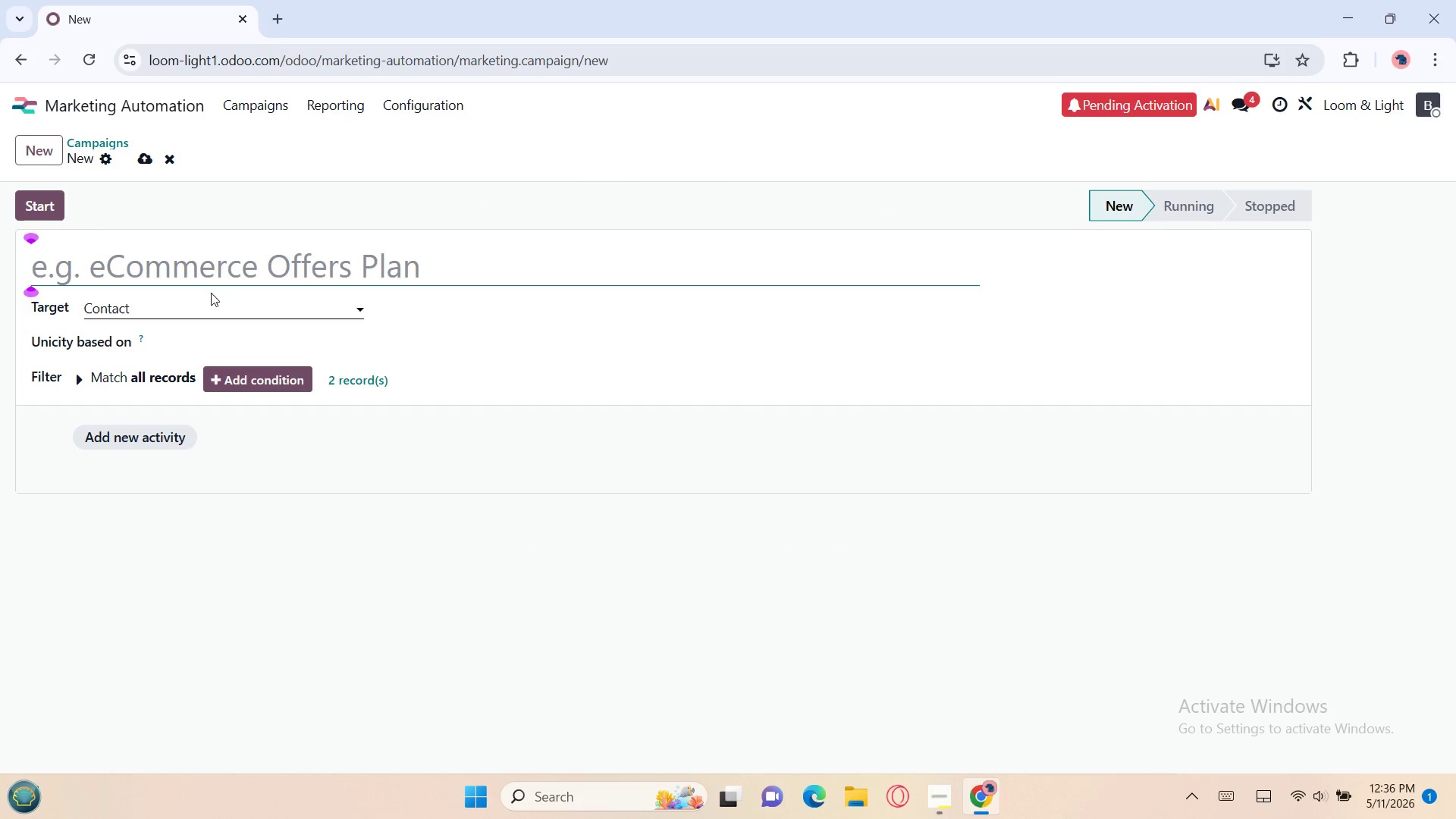 
left_click([212, 281])
 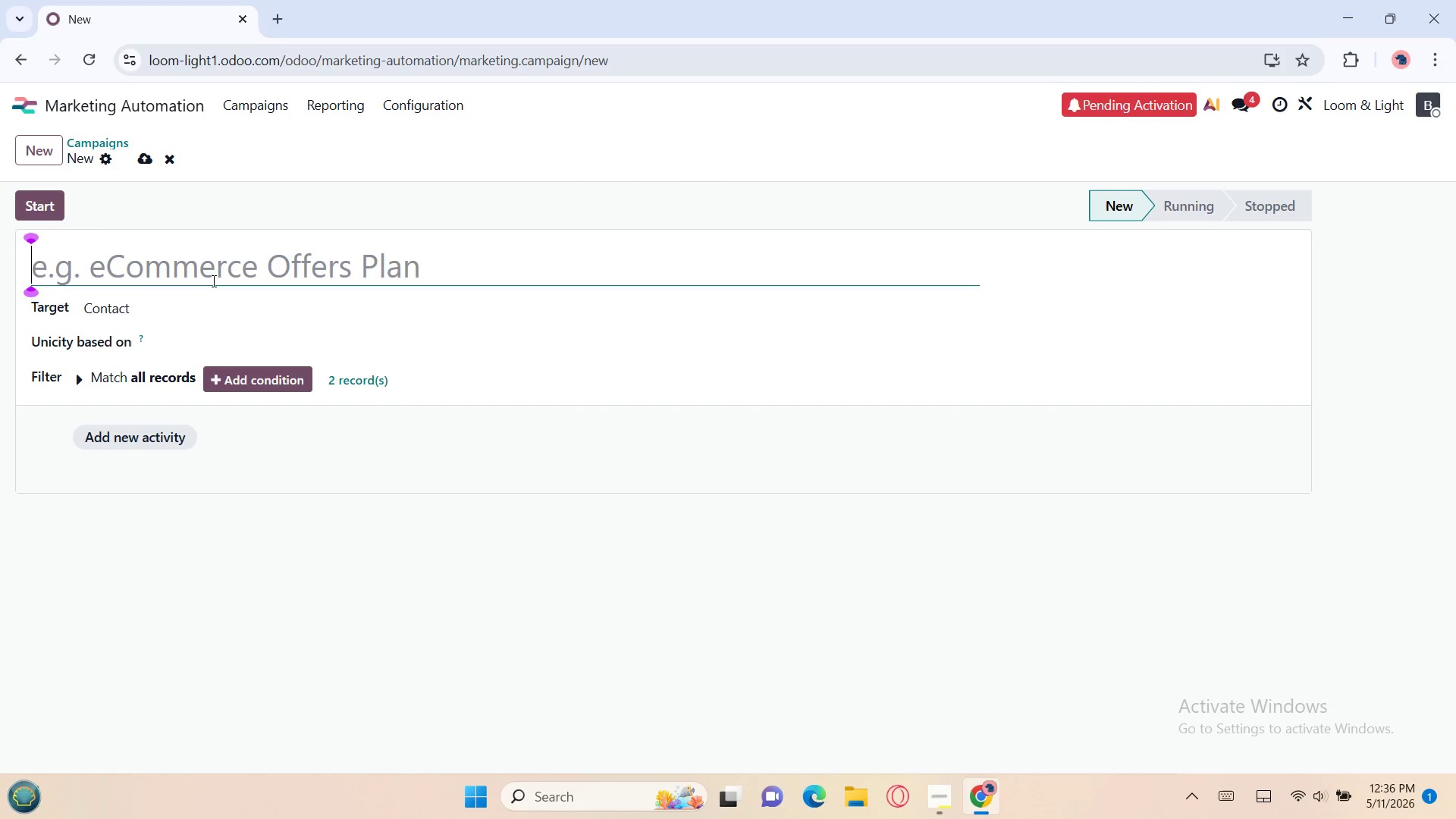 
type(Loom & Light VIP Anniversary )
 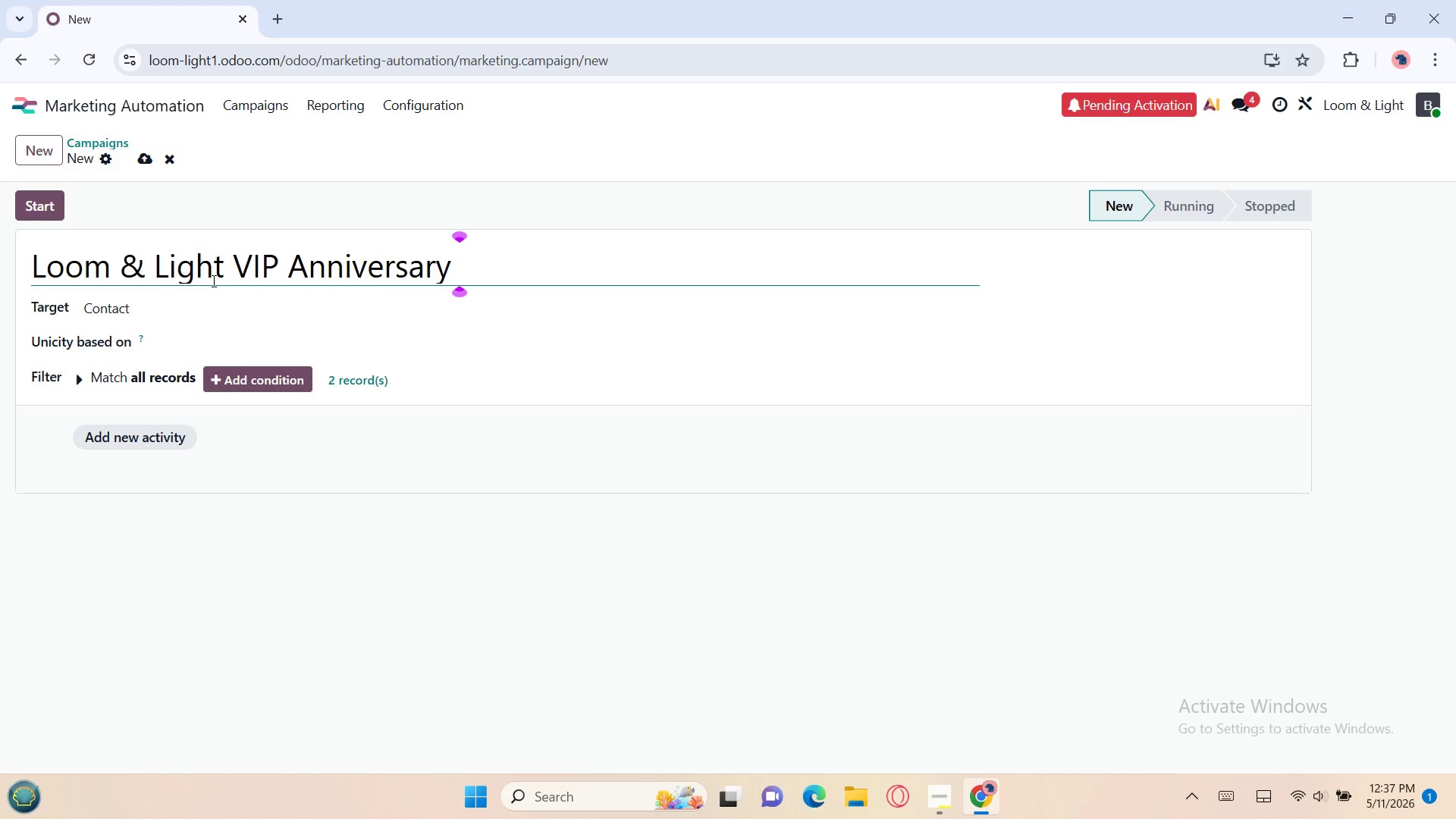 
type(Campaign)
 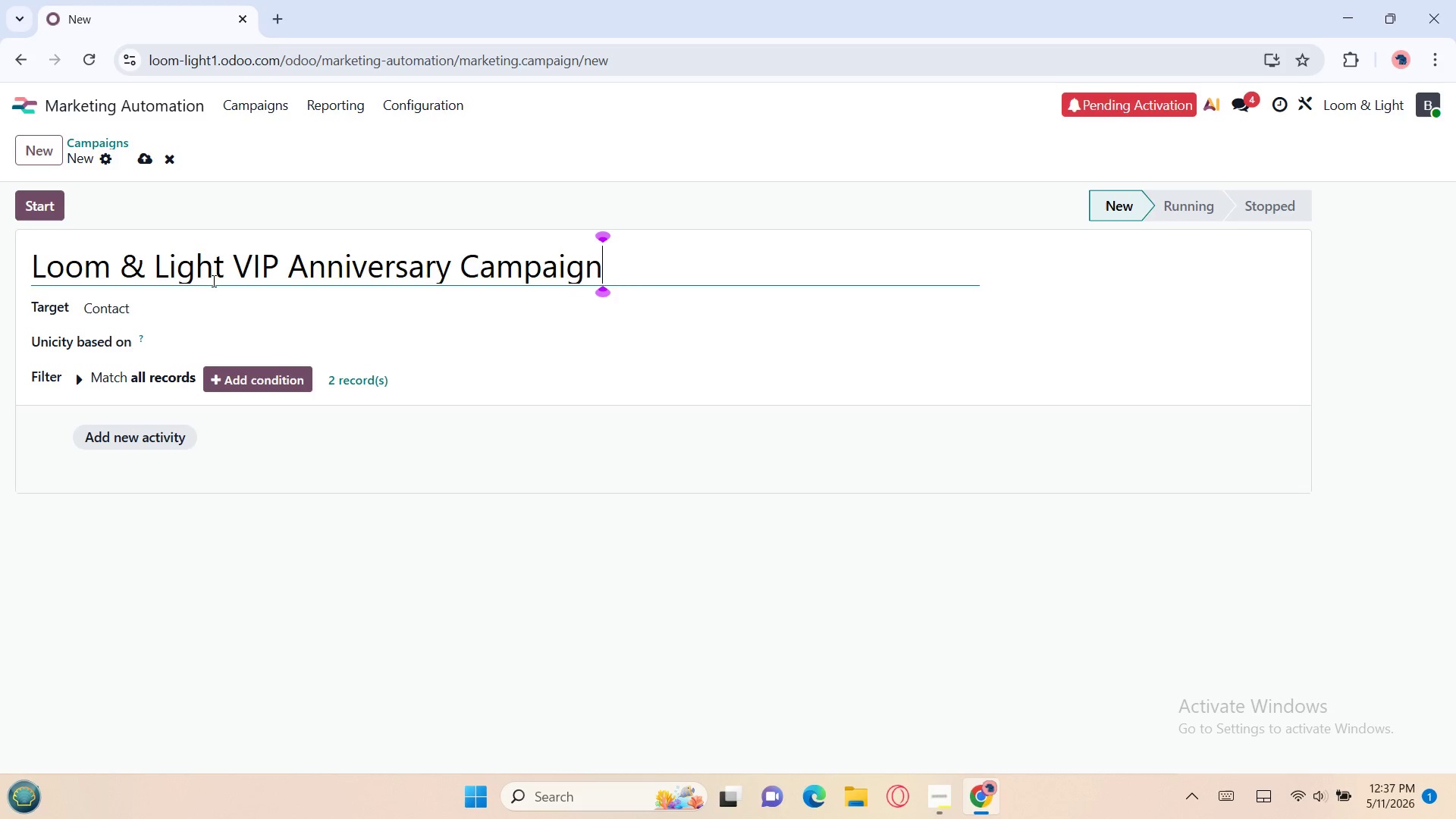 
wait(10.25)
 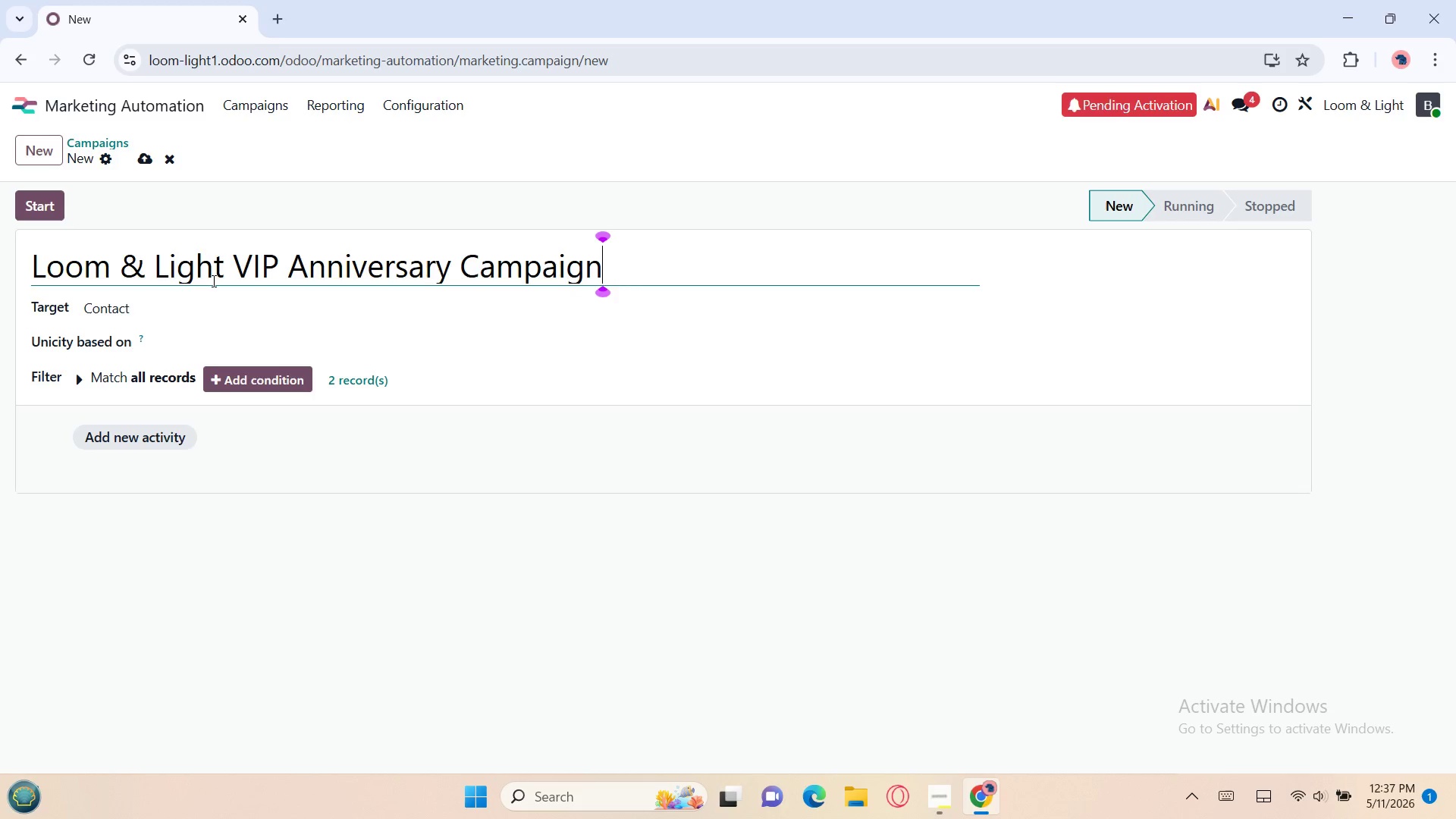 
left_click([86, 293])
 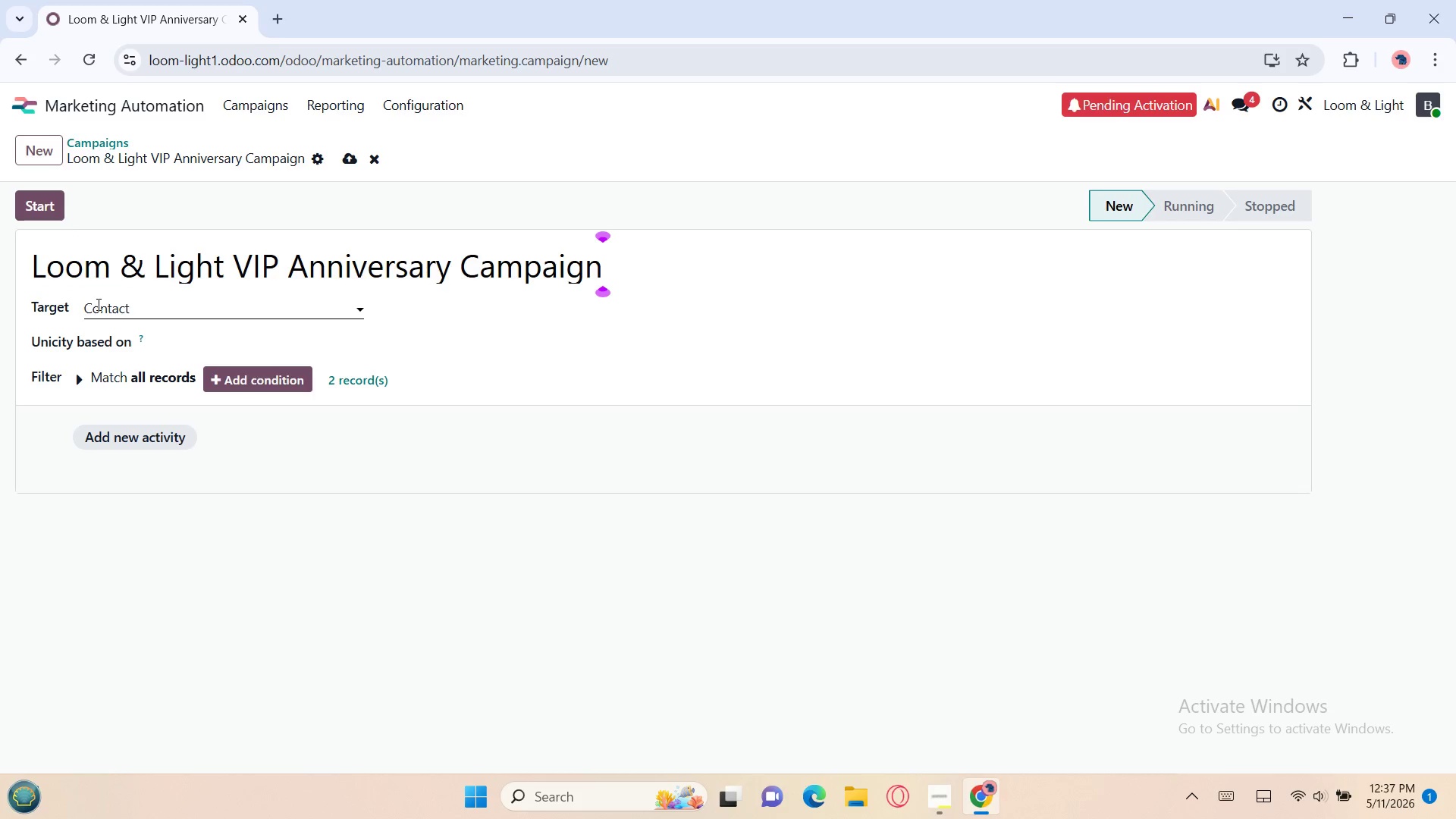 
left_click([98, 305])
 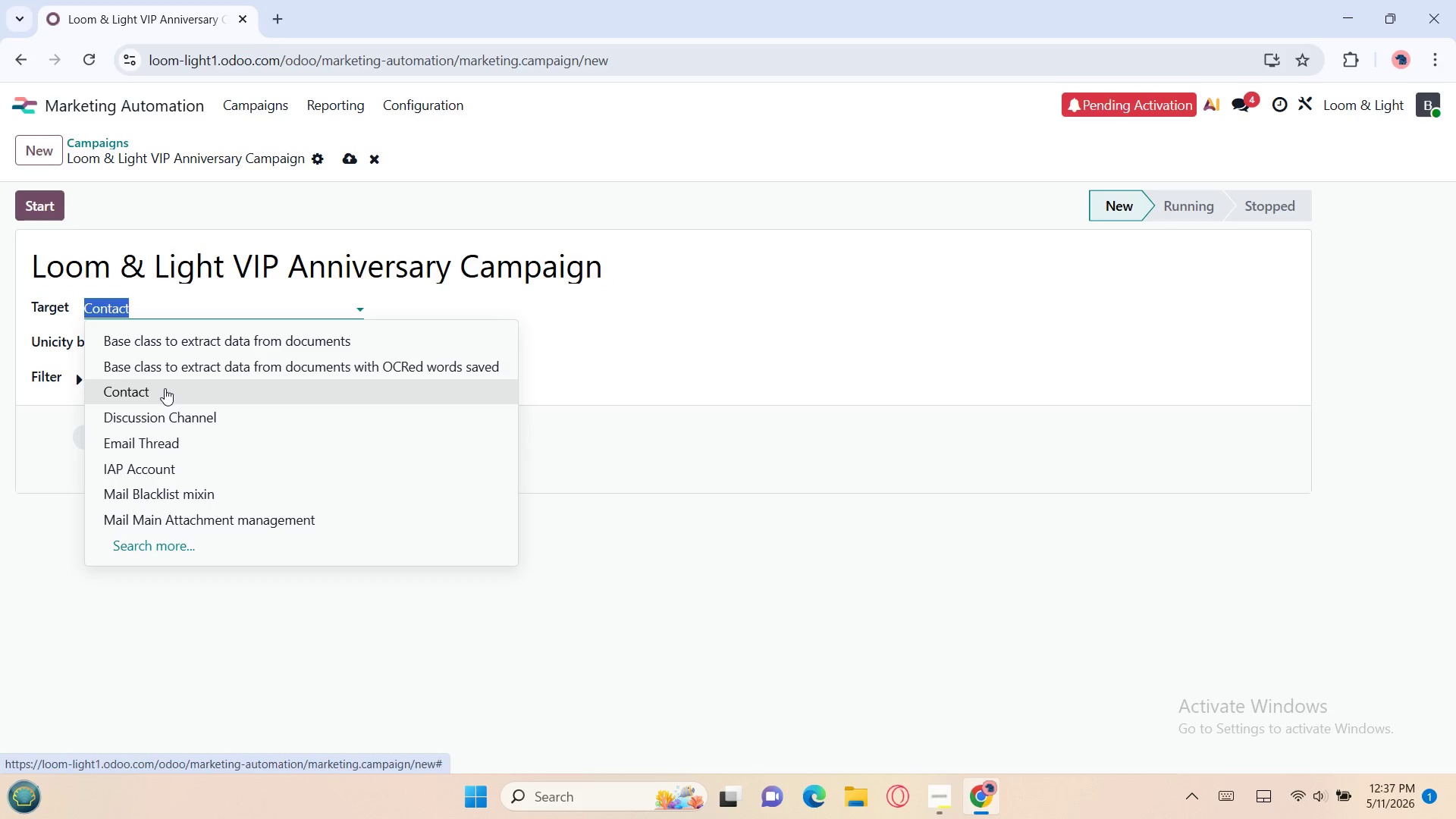 
type(mail)
 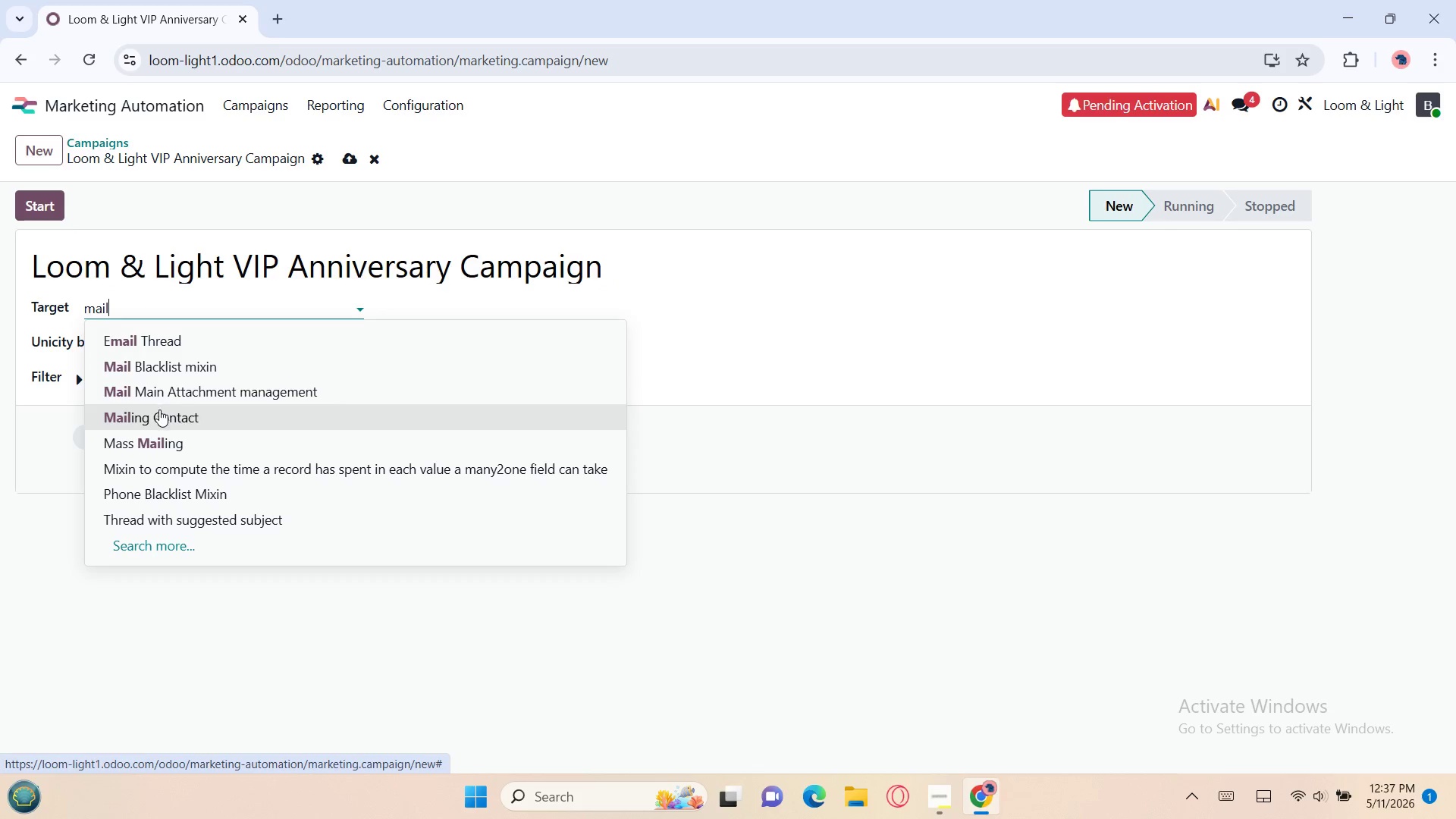 
left_click([151, 419])
 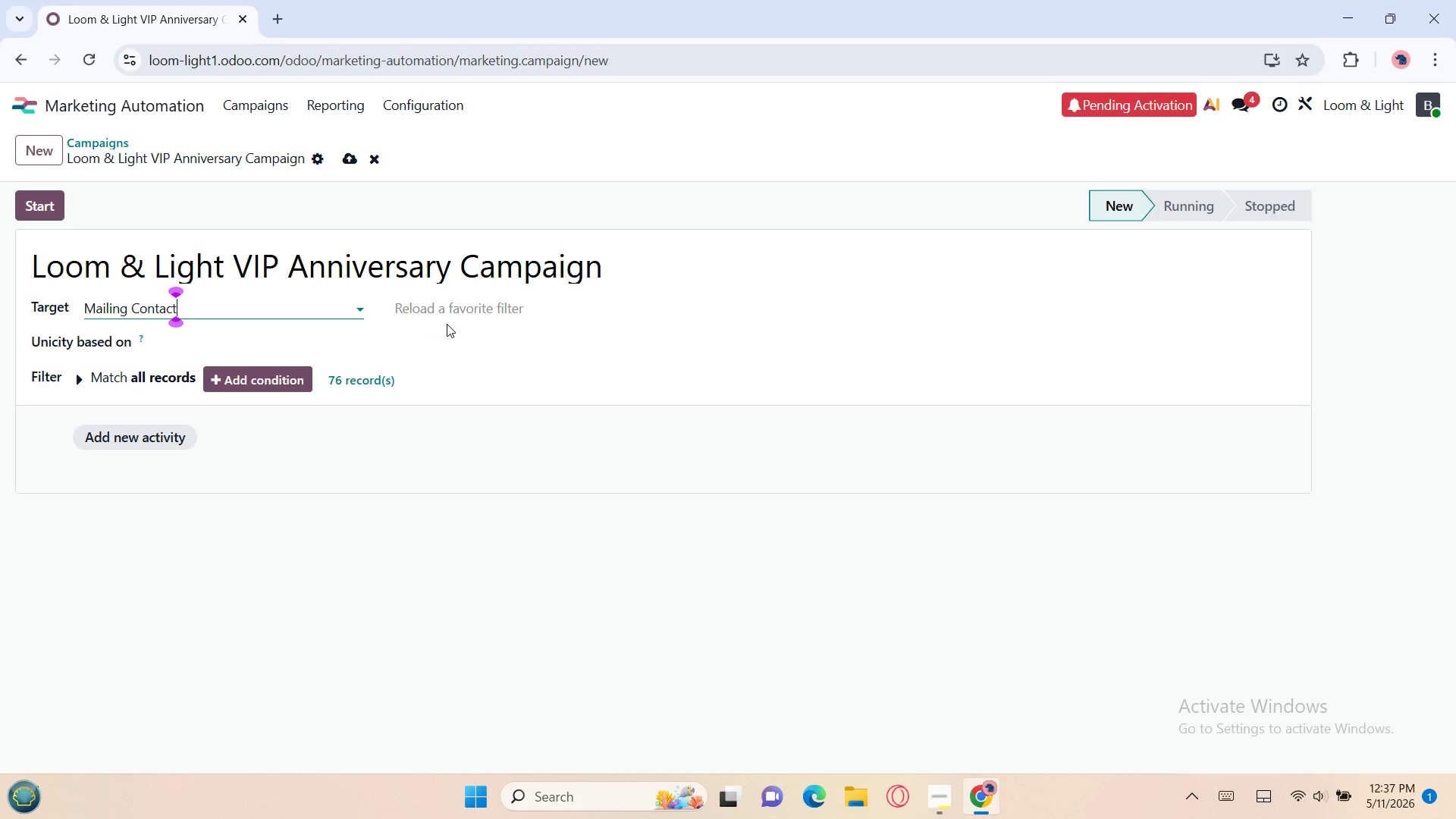 
left_click([469, 312])
 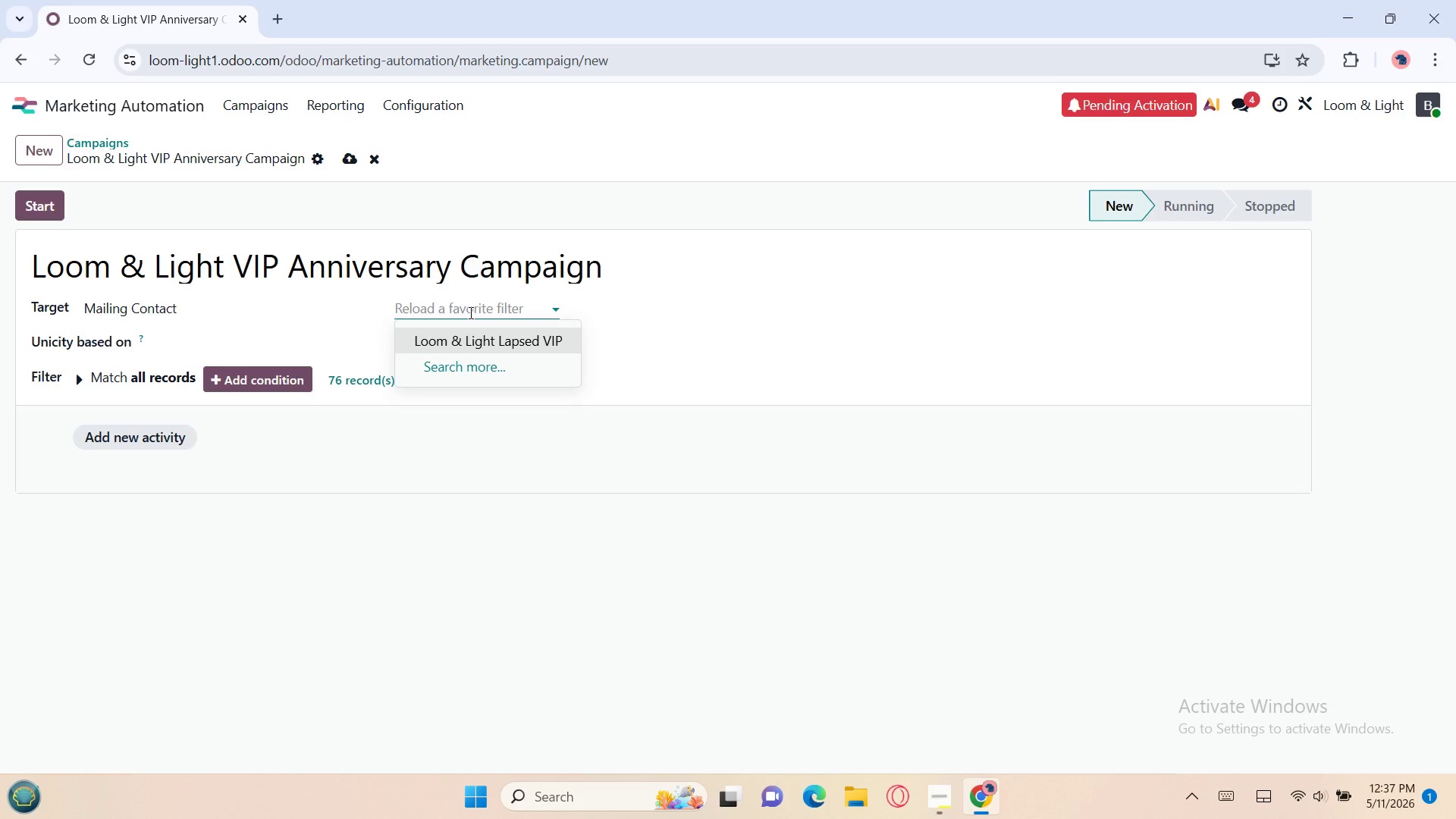 
wait(5.08)
 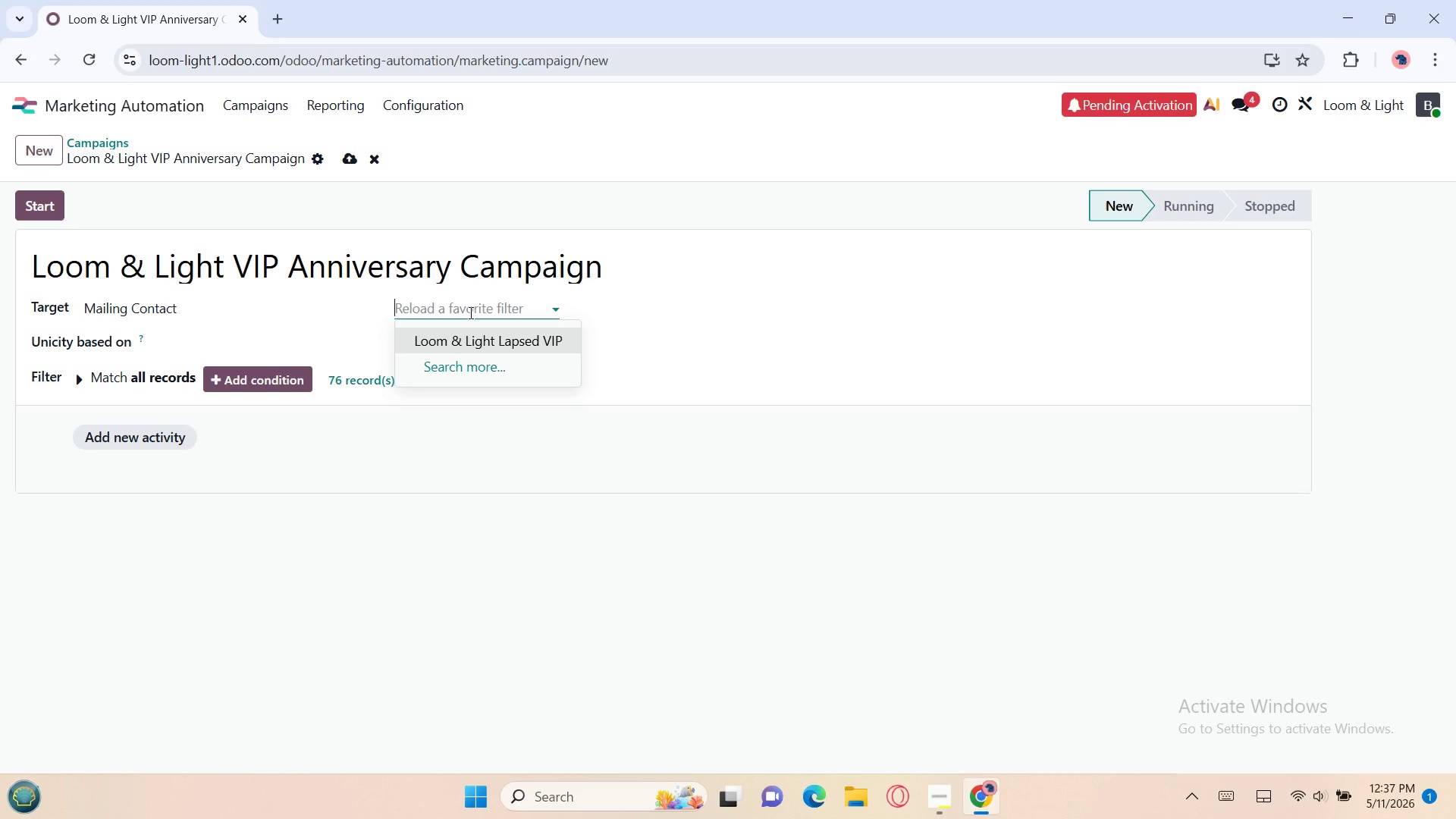 
left_click([478, 334])
 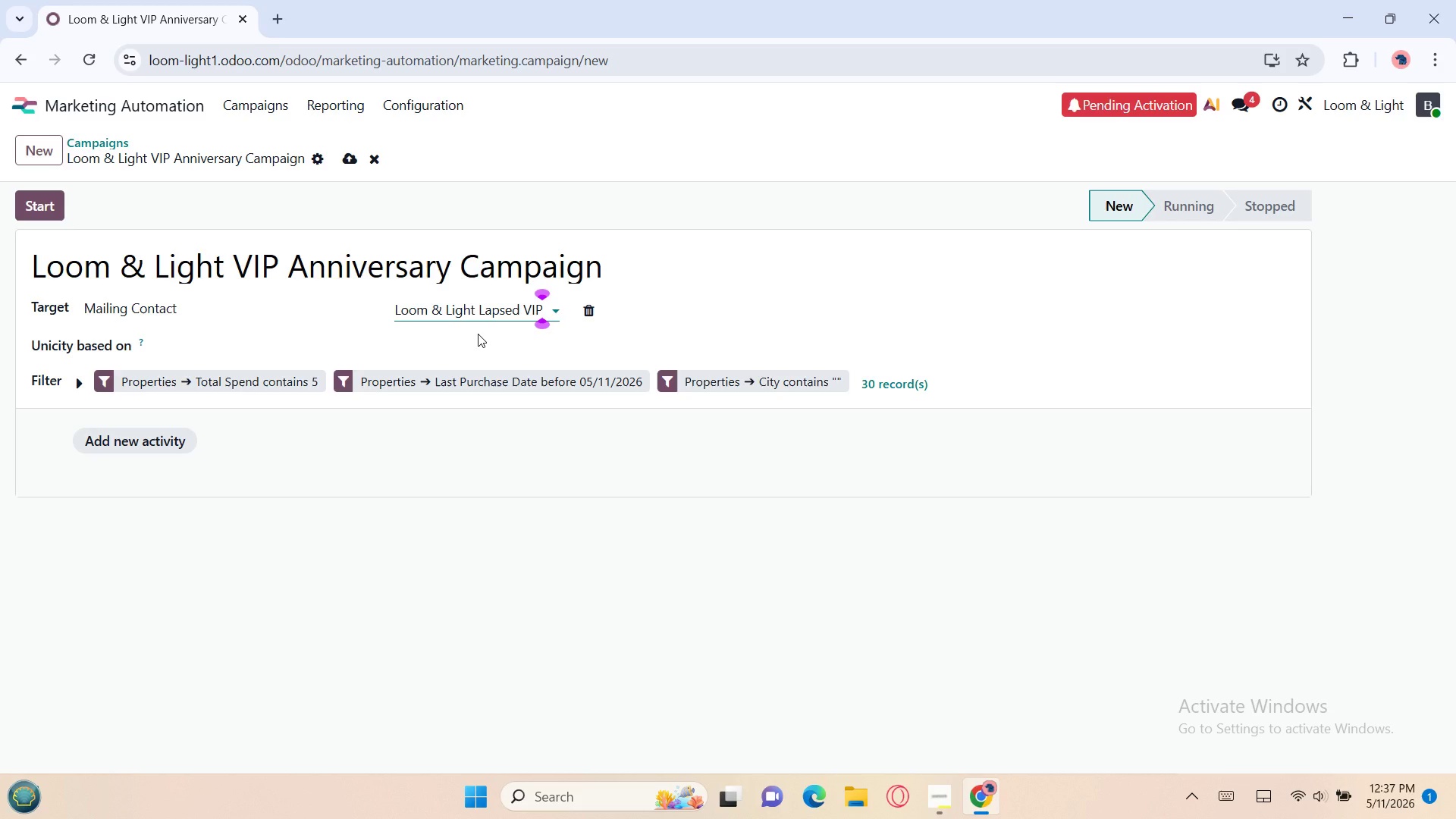 
wait(15.61)
 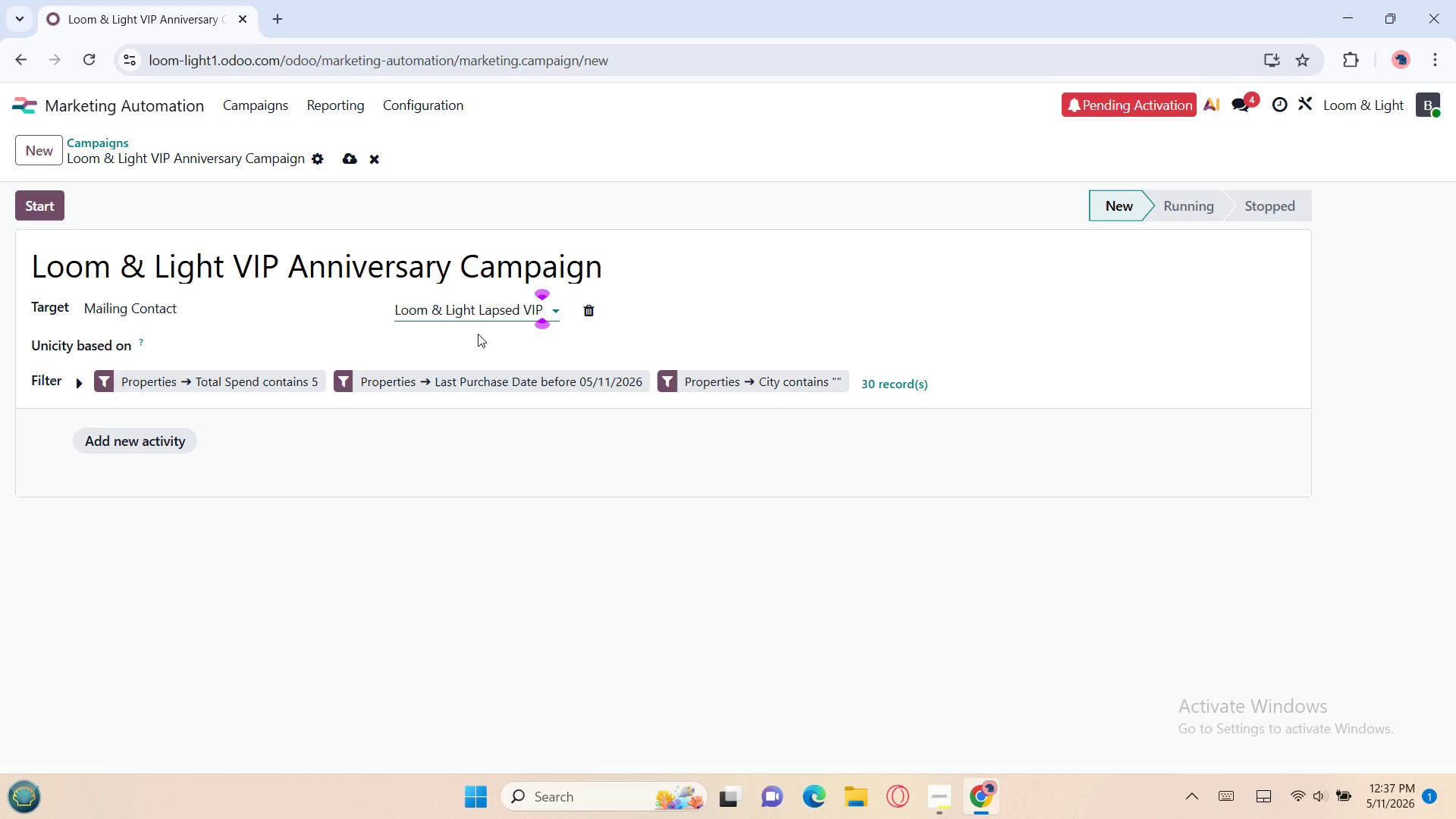 
left_click([156, 442])
 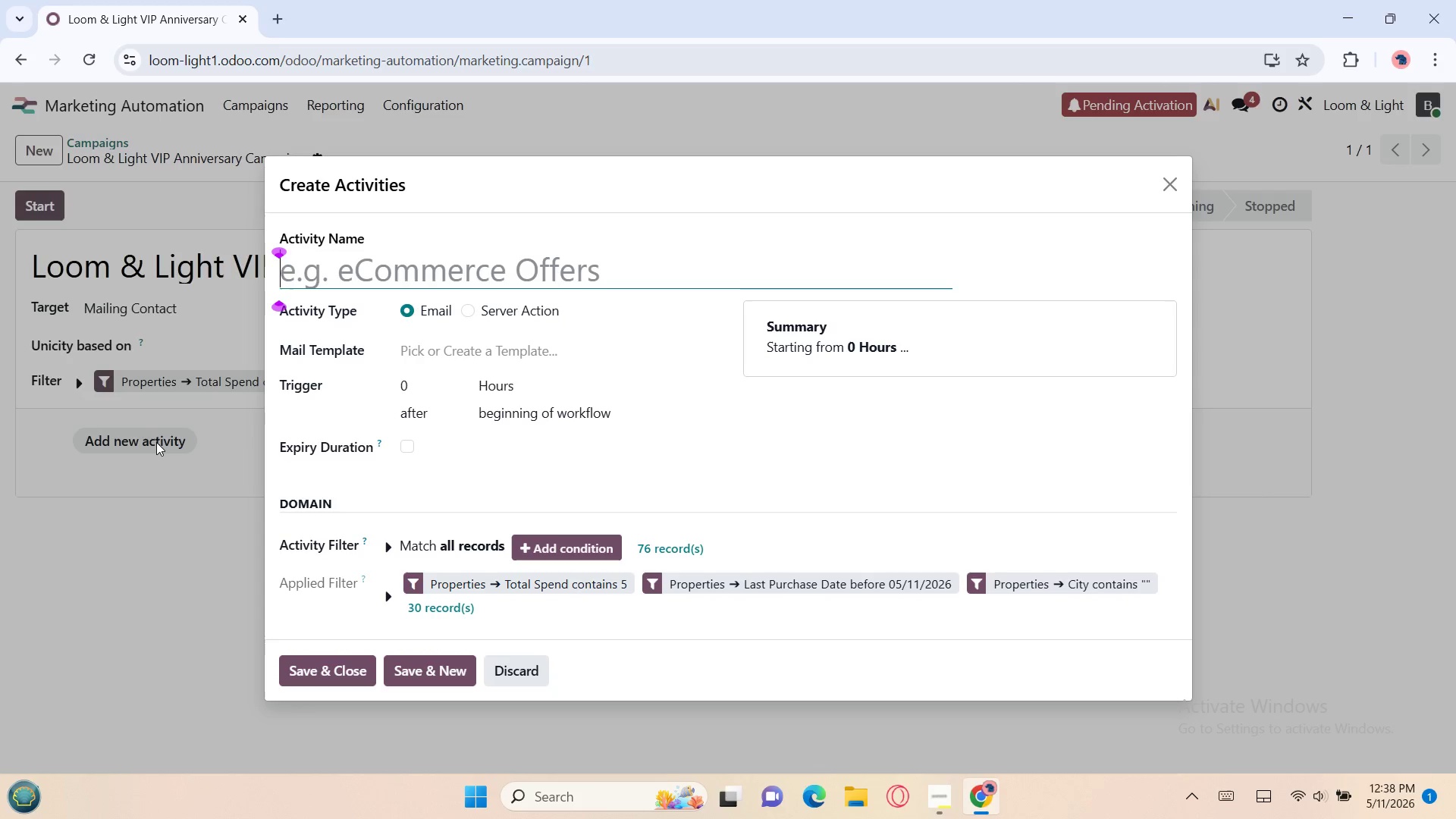 
wait(19.98)
 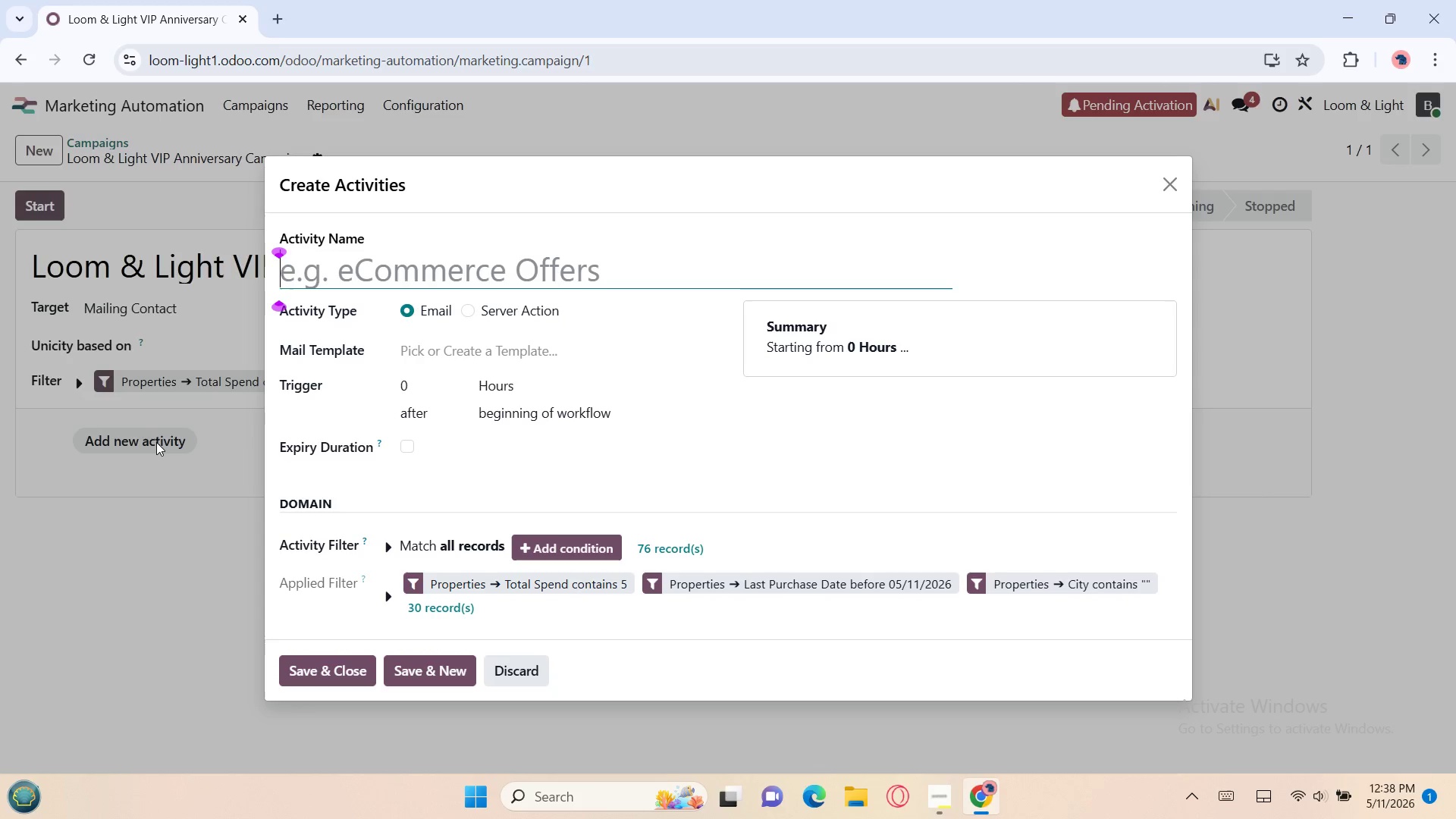 
left_click([394, 348])
 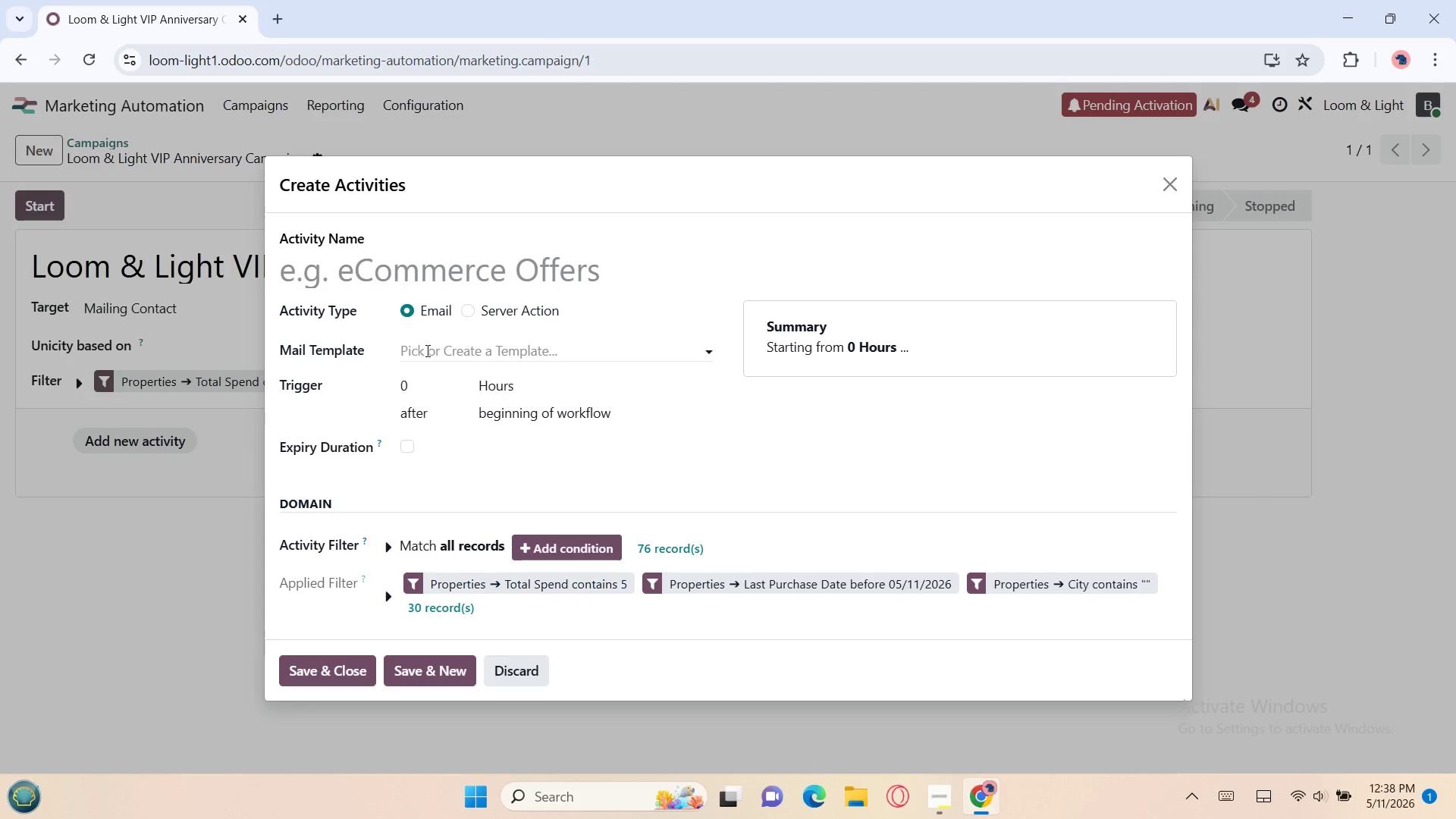 
left_click([428, 350])
 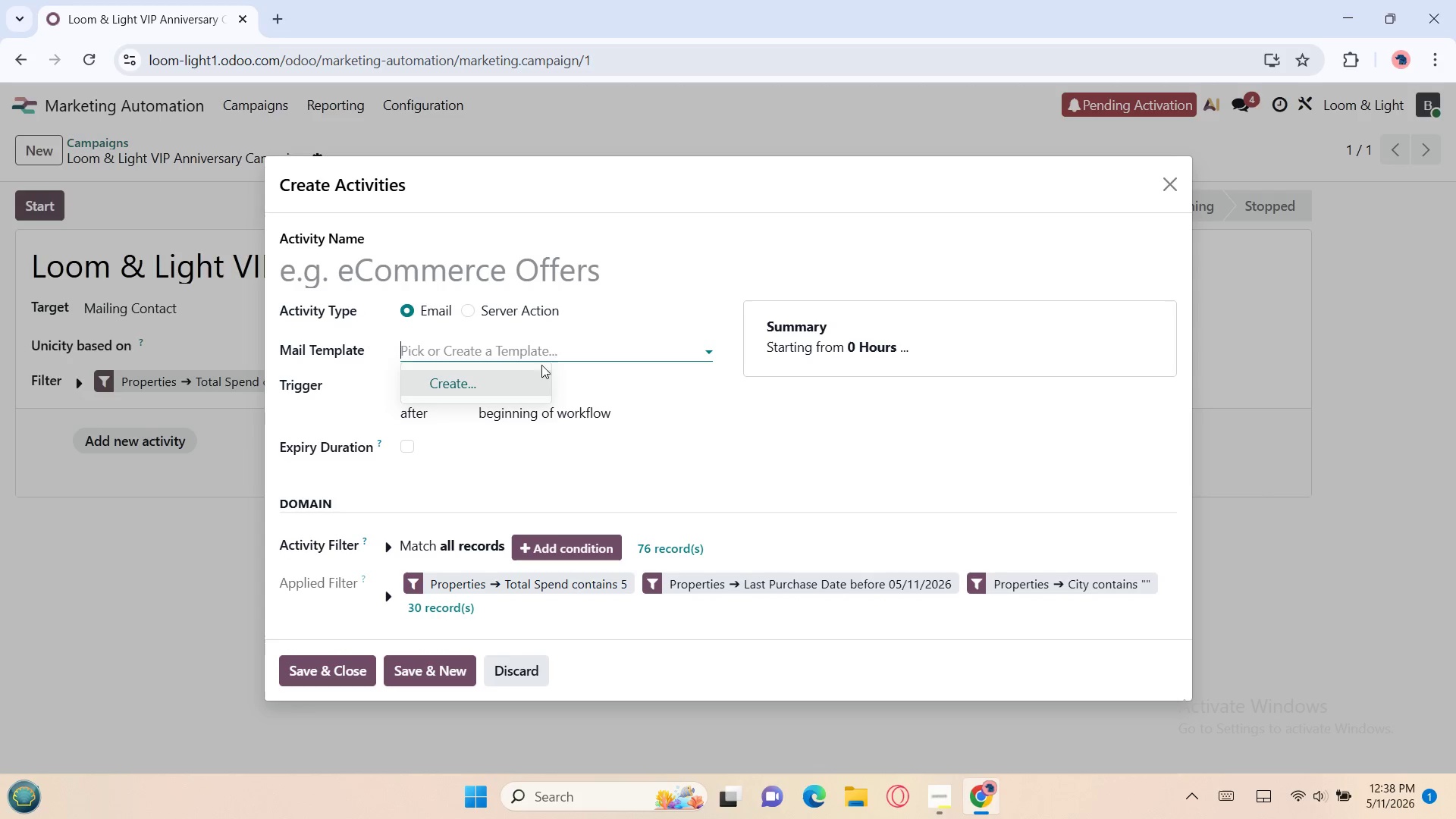 
left_click([513, 383])
 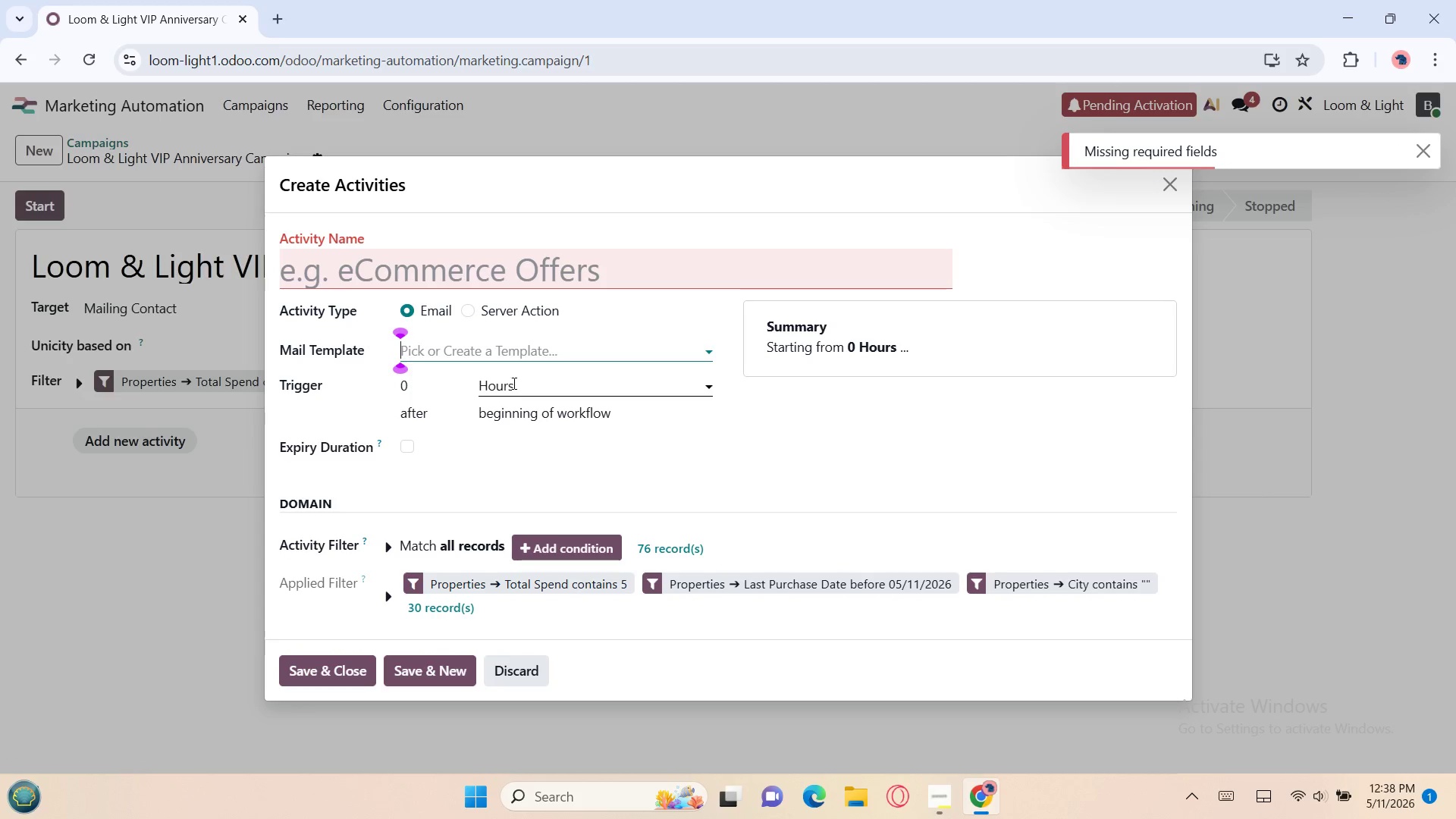 
left_click([379, 268])
 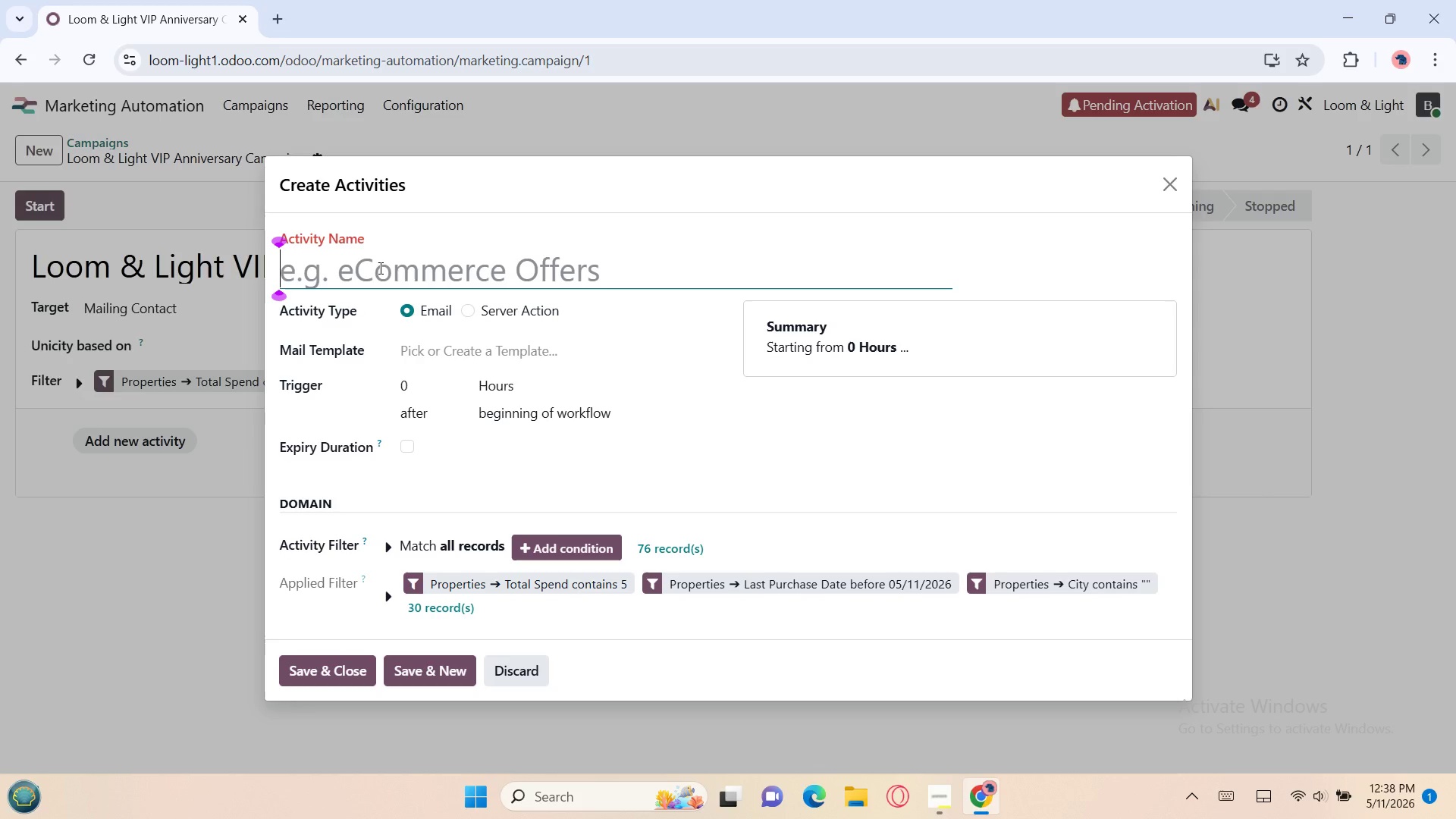 
type(Send Teas)
 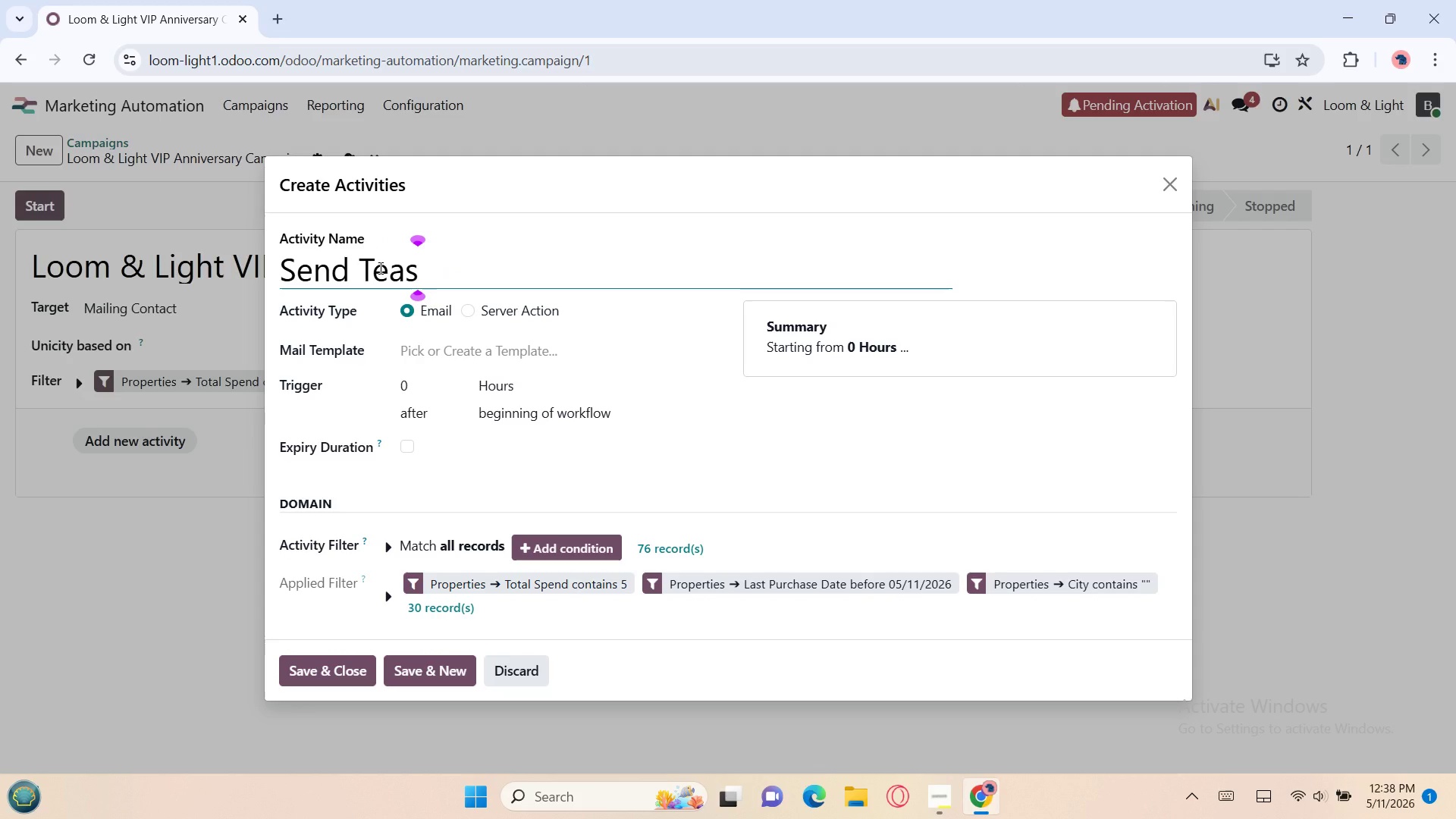 
wait(36.89)
 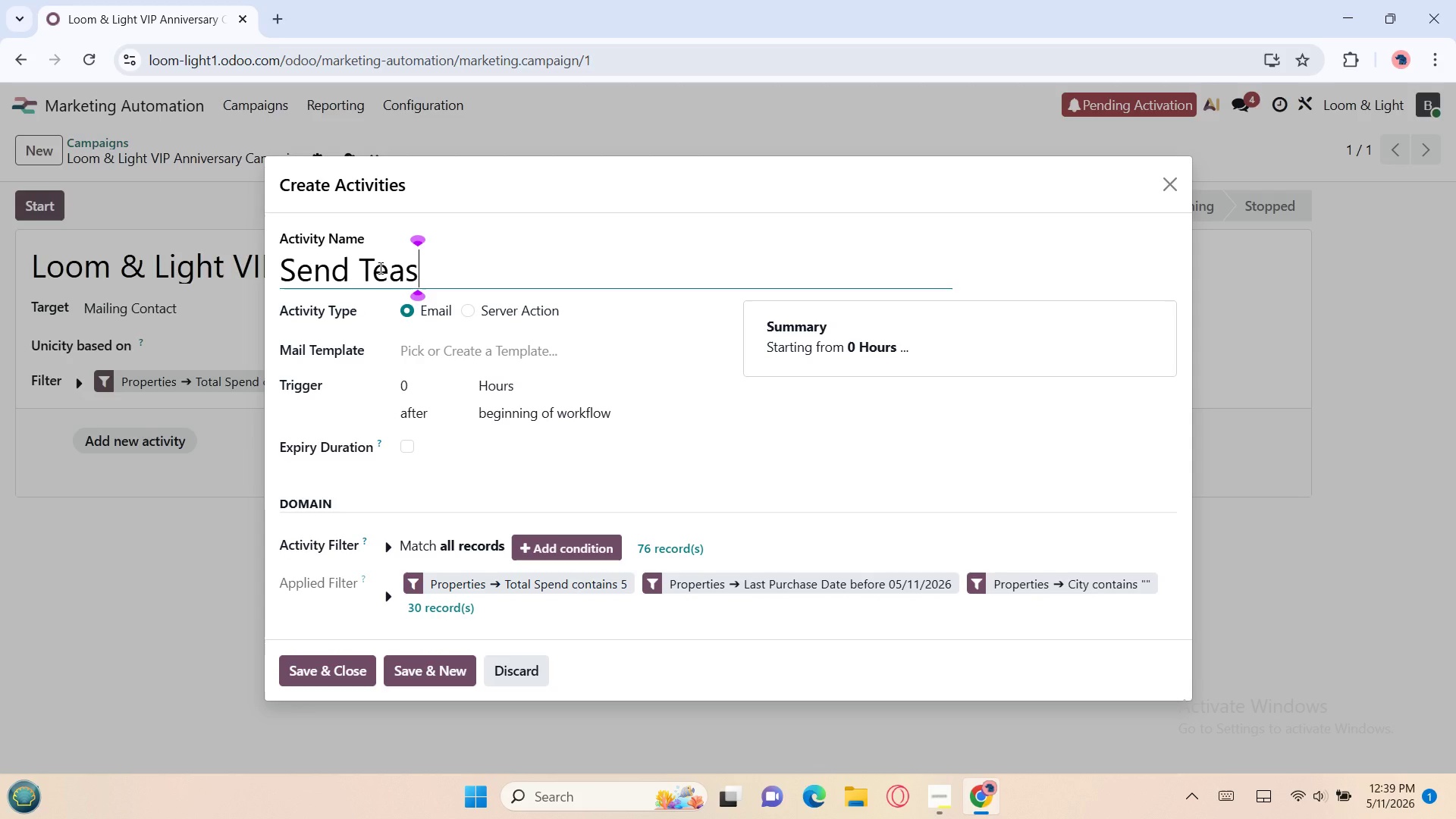 
type(er)
 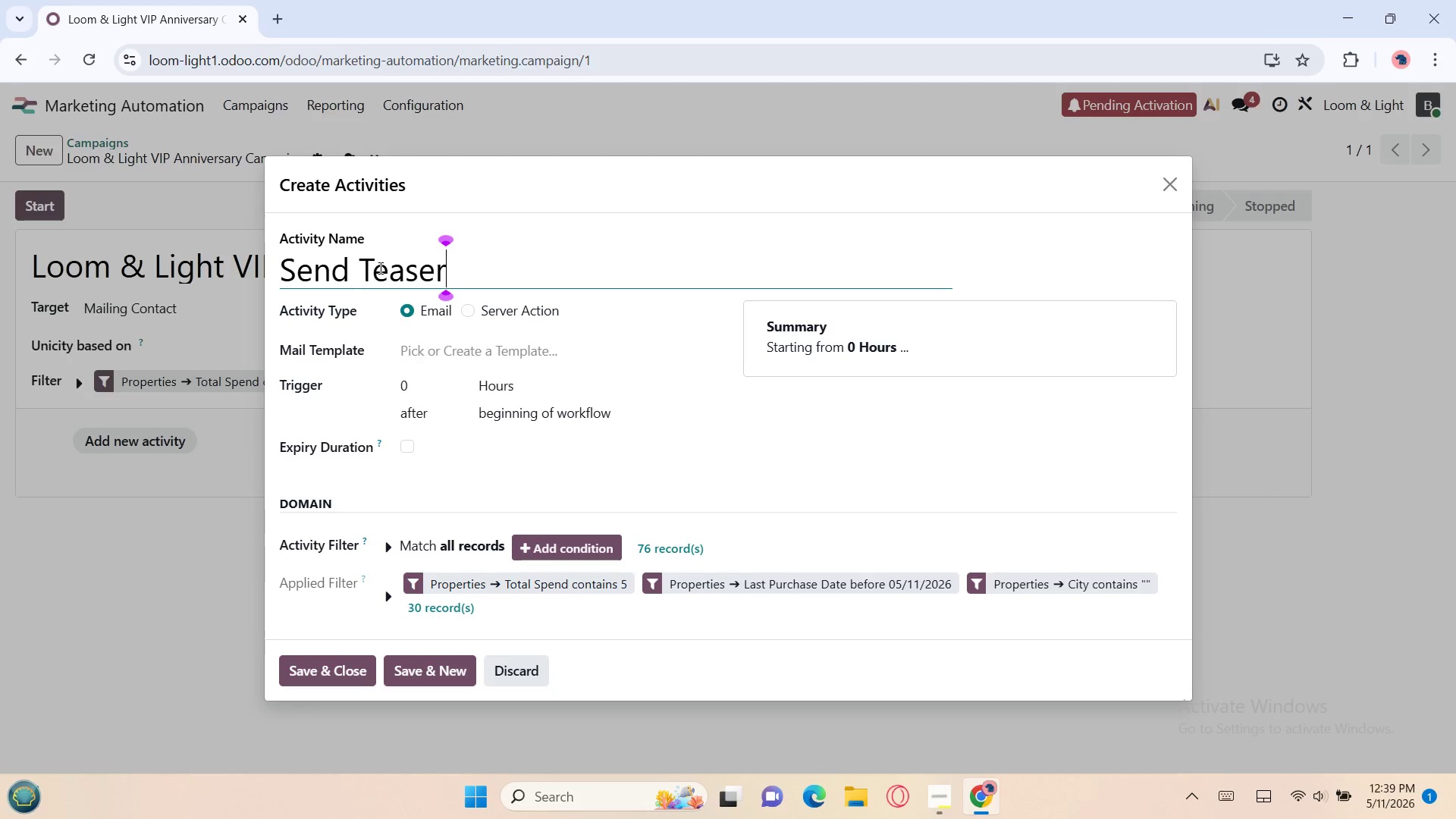 
wait(12.77)
 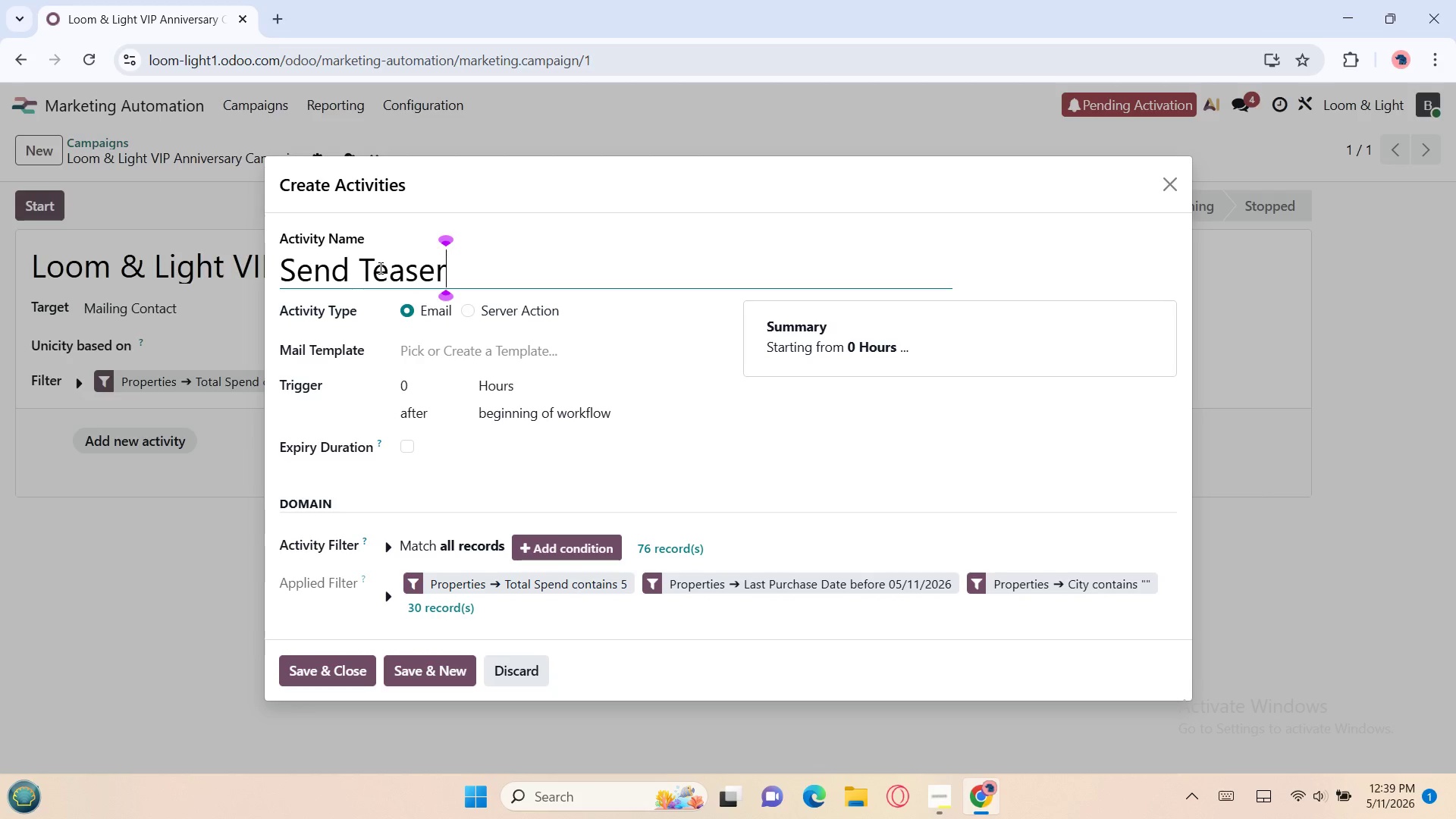 
type( Email)
 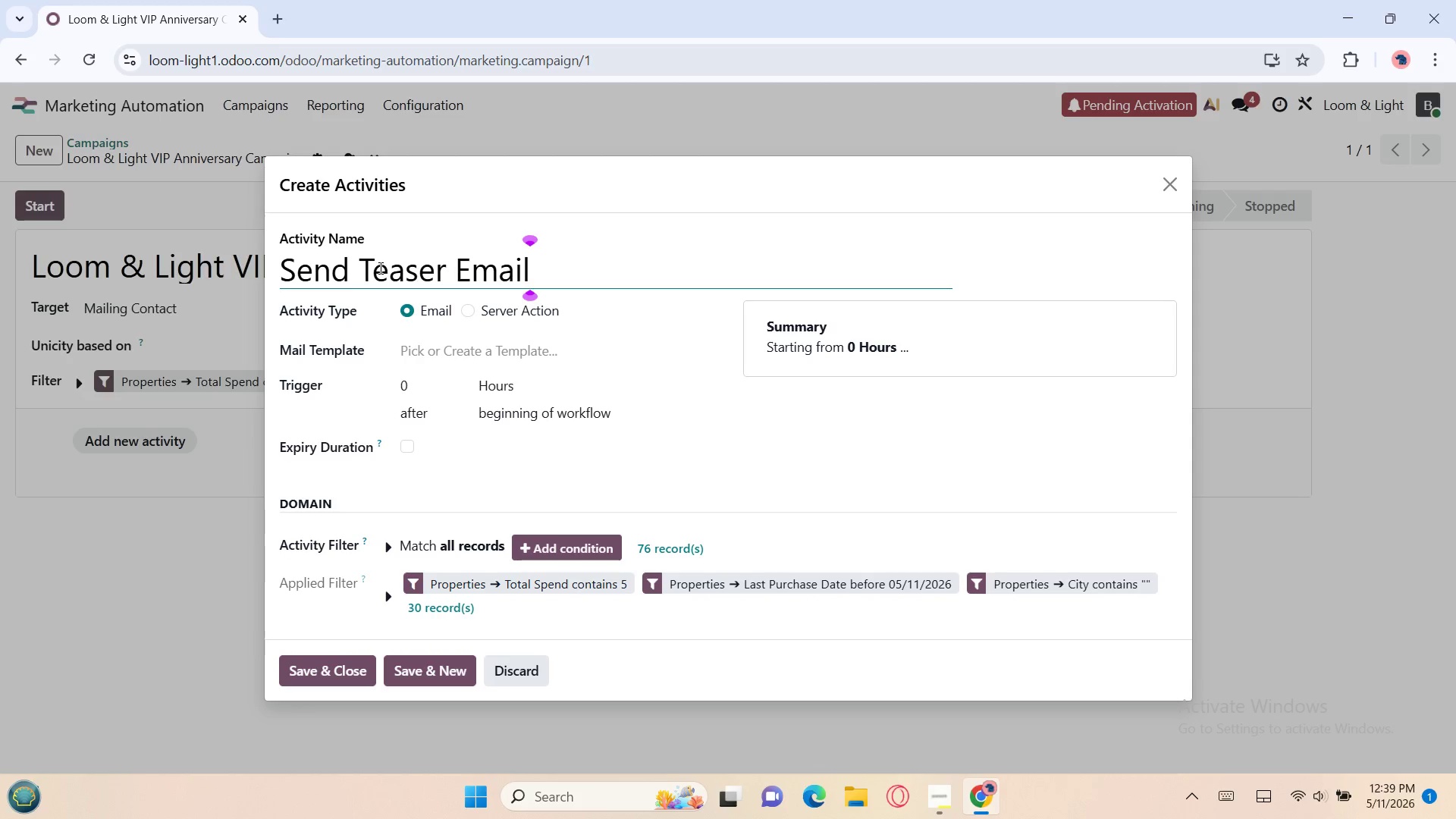 
wait(9.78)
 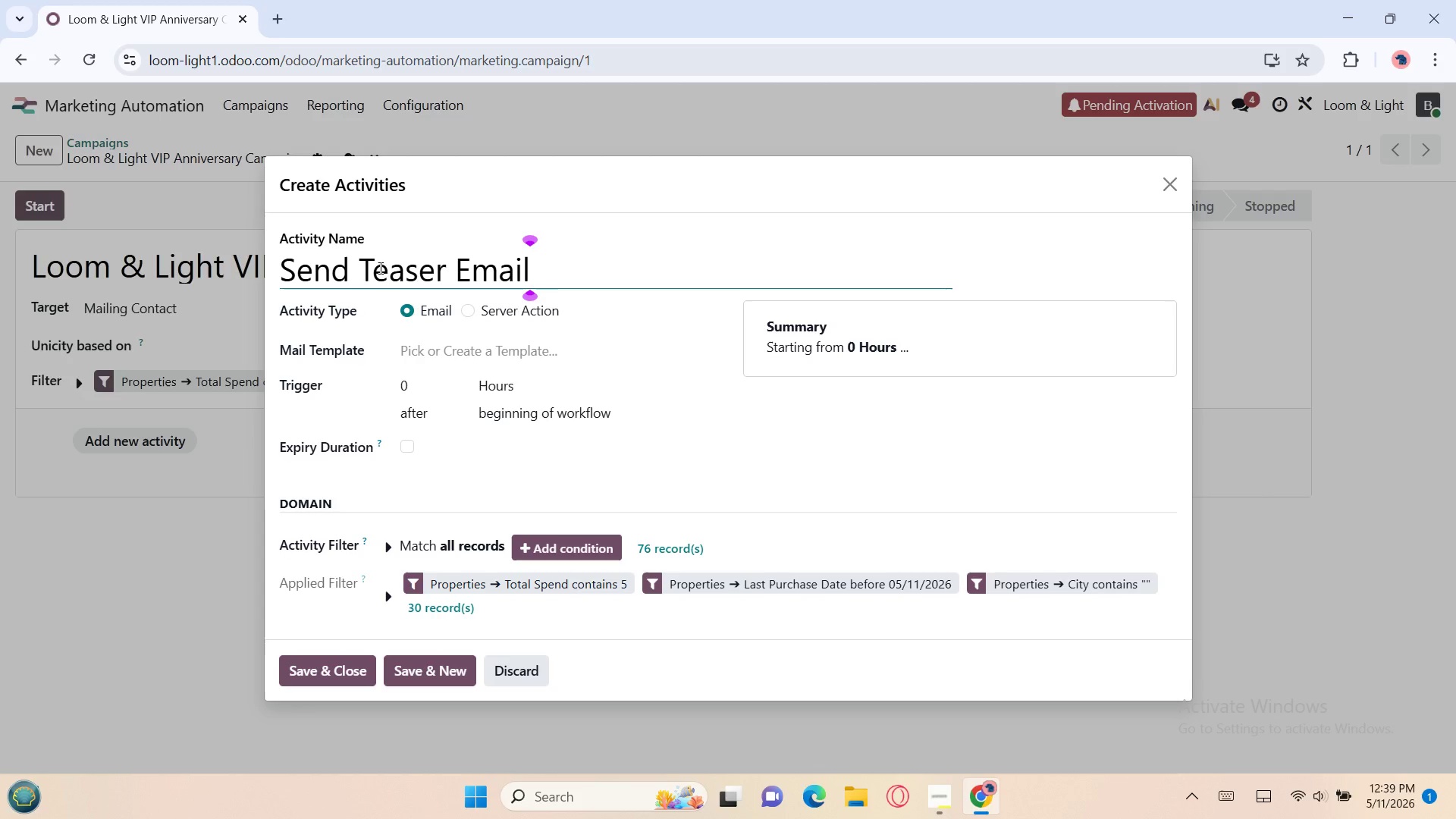 
left_click([328, 675])
 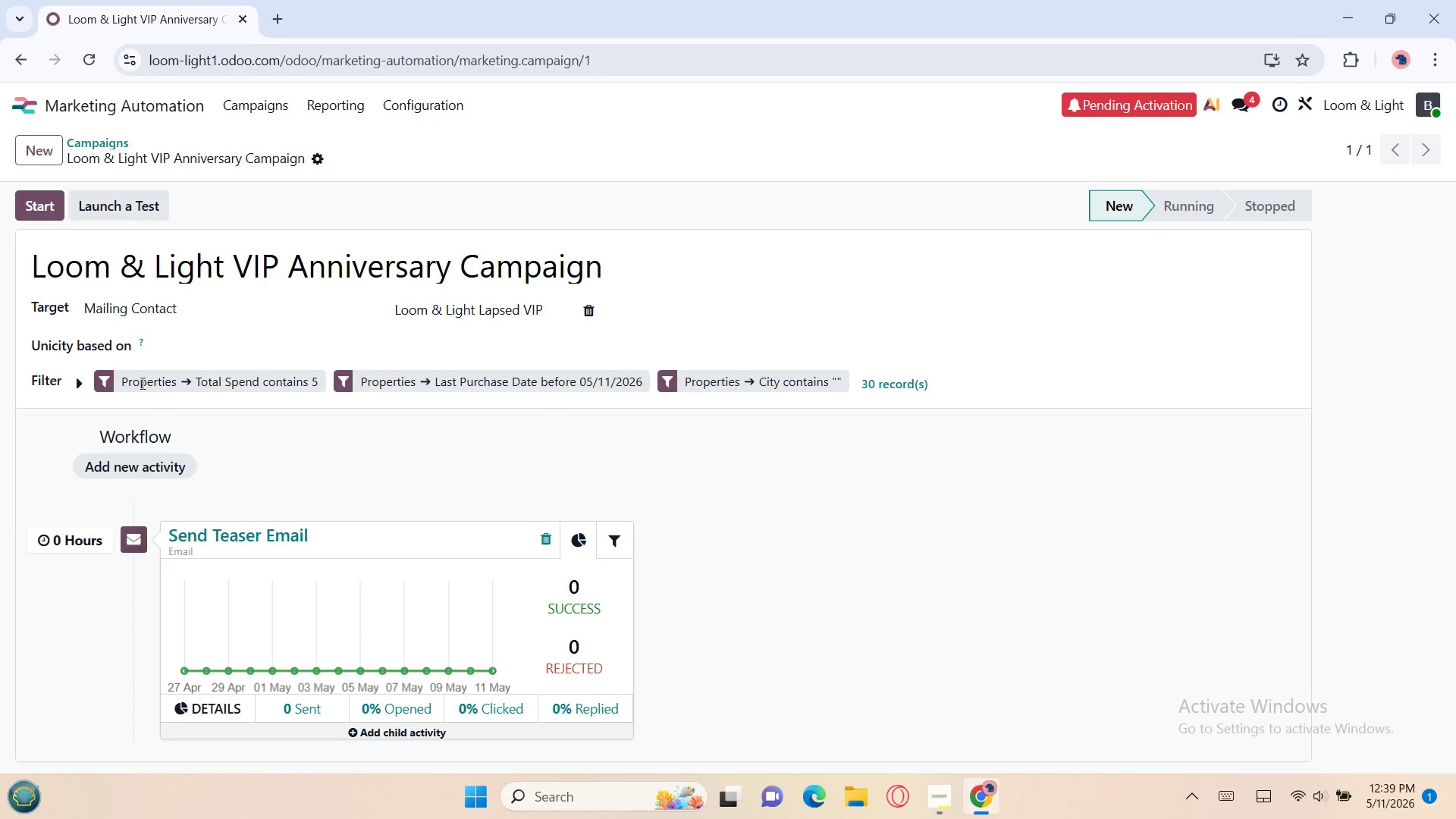 
left_click([74, 104])
 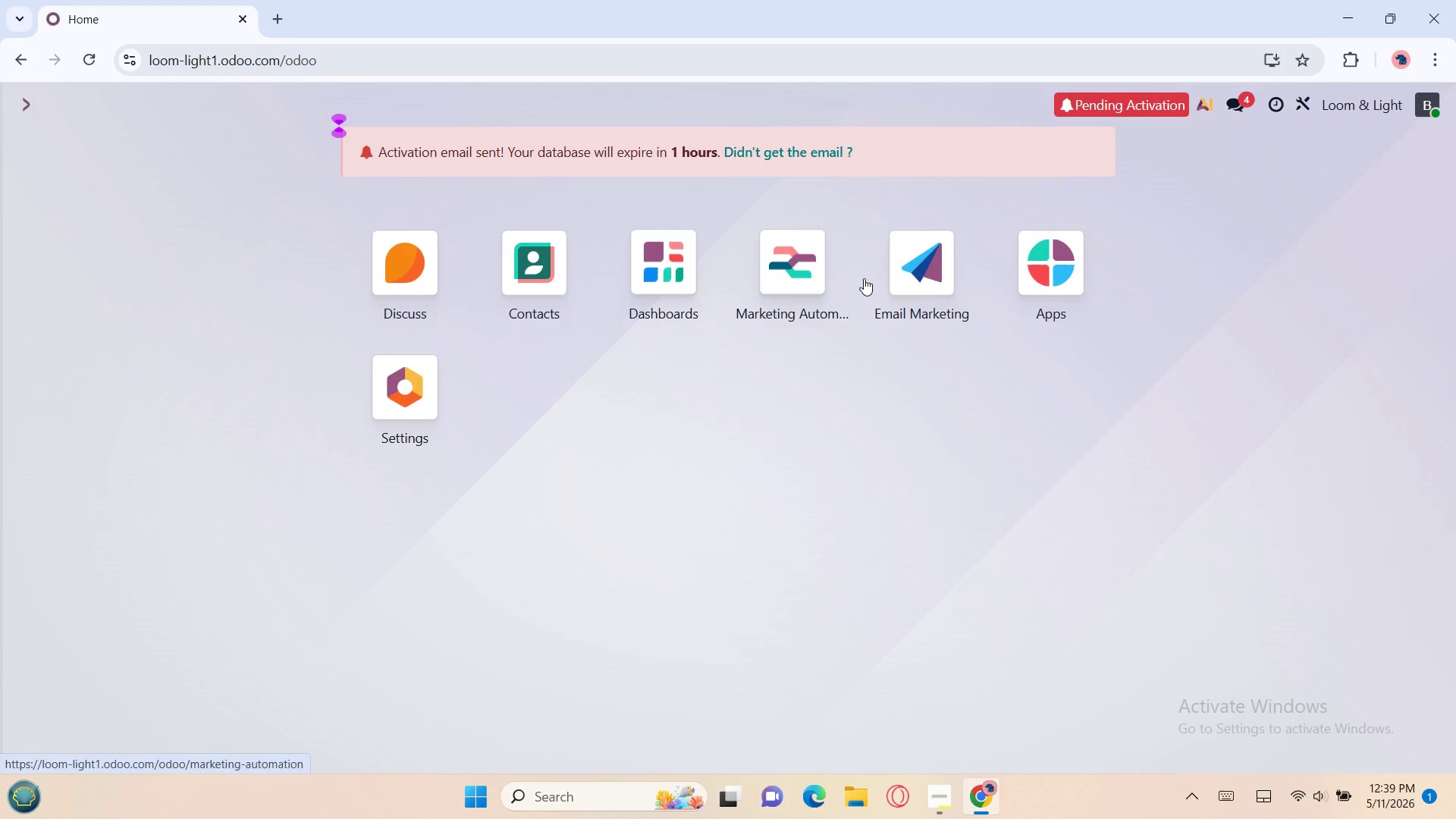 
left_click([912, 280])
 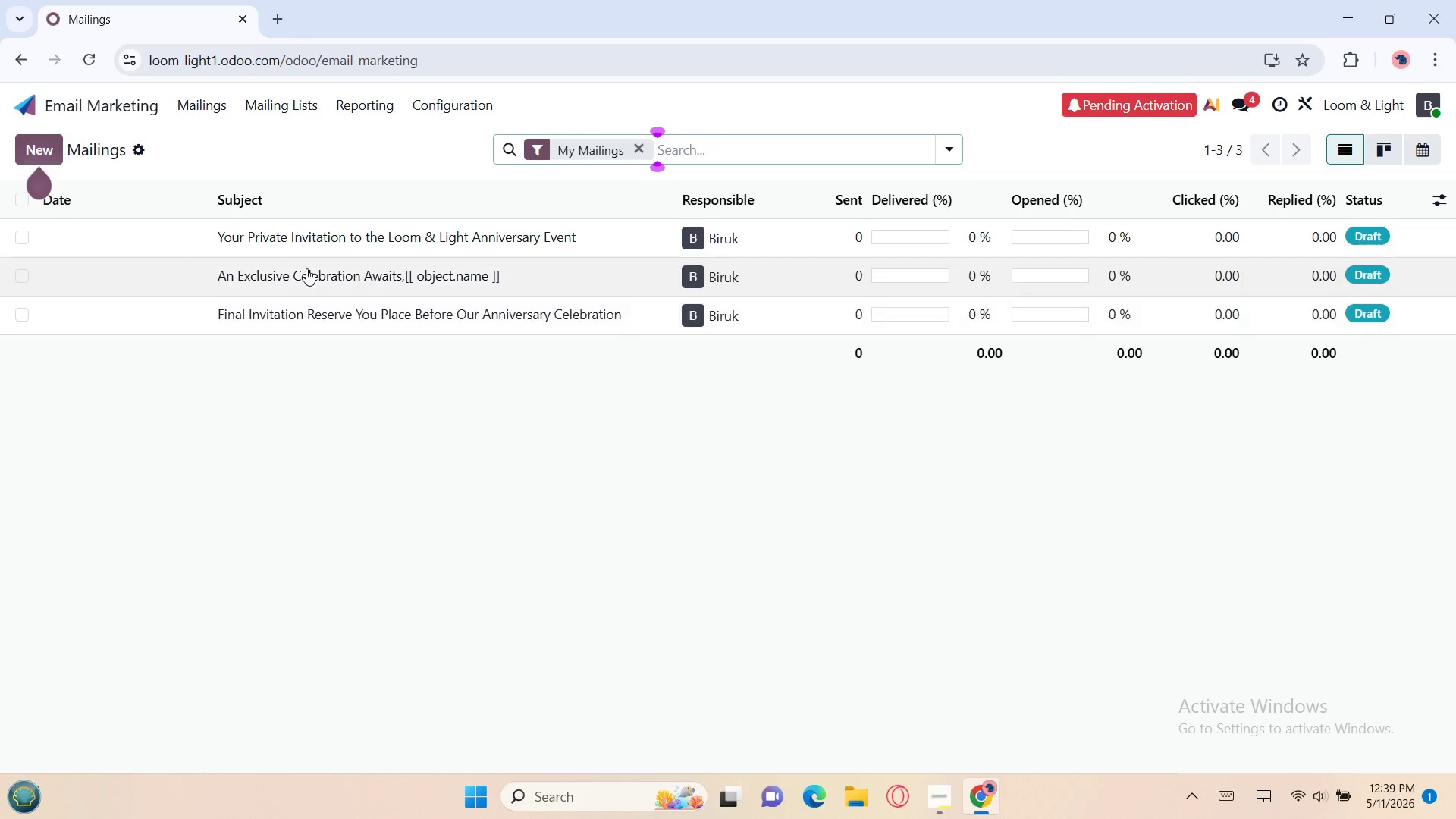 
left_click([348, 233])
 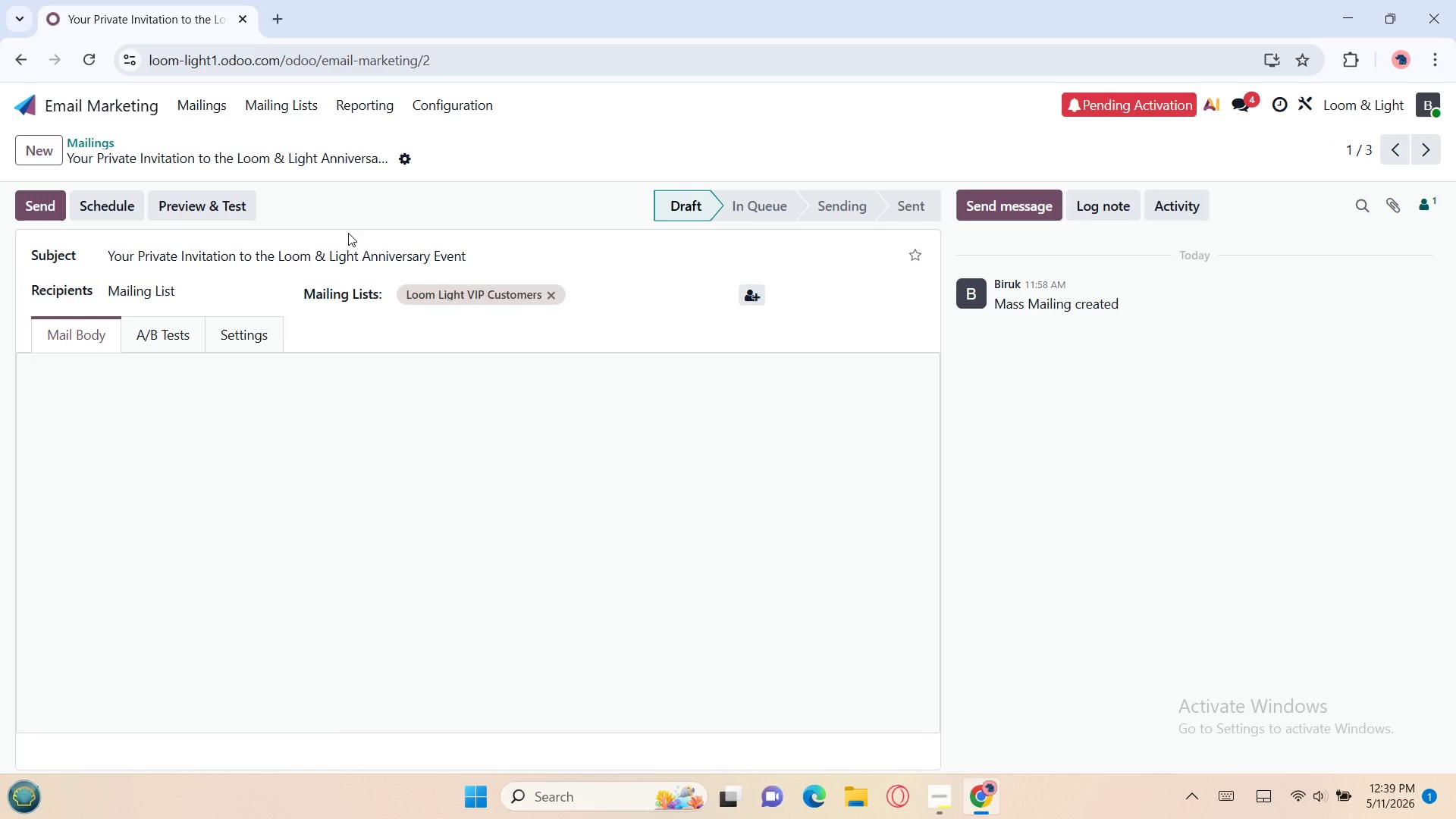 
mouse_move([381, 444])
 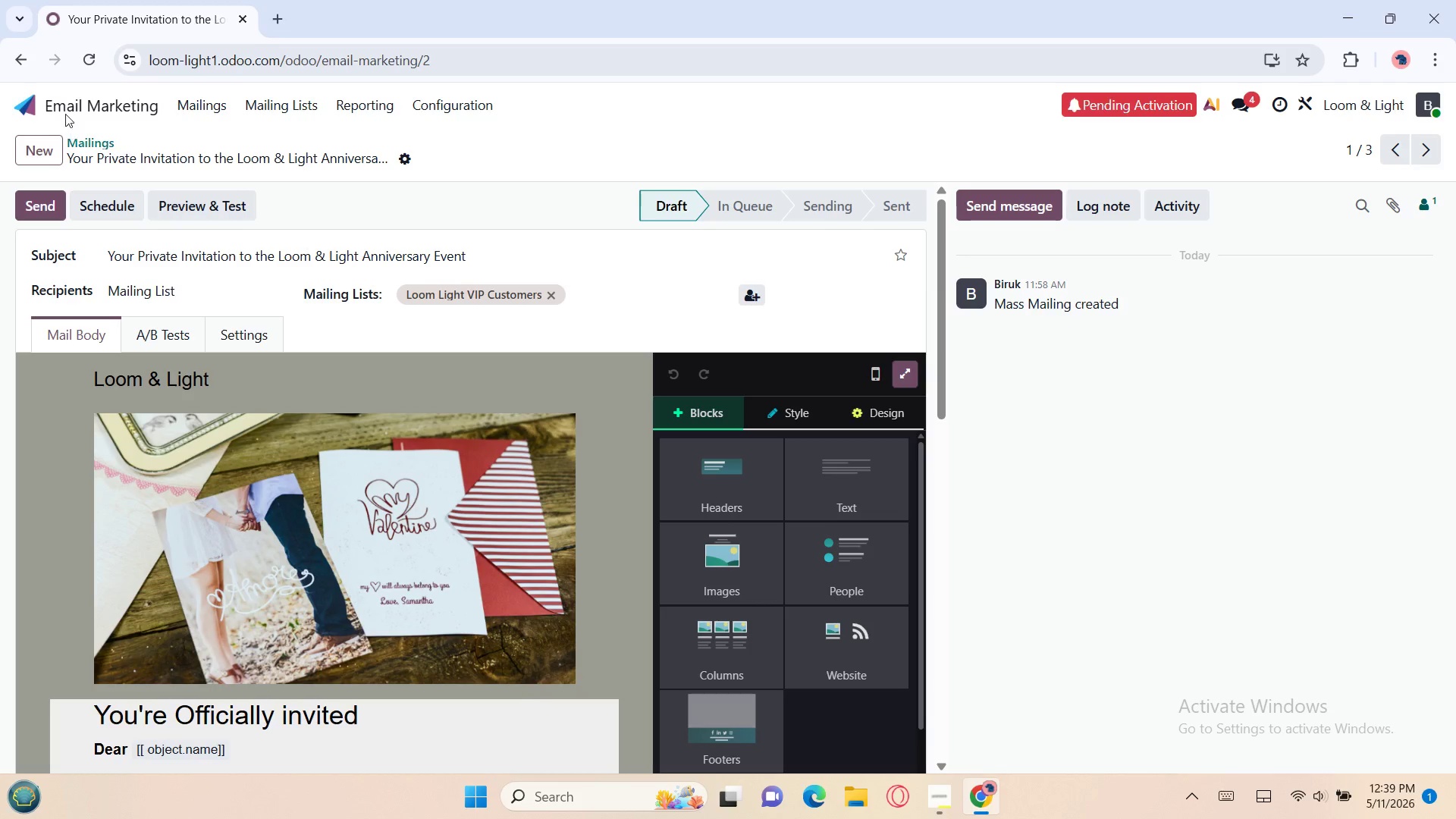 
mouse_move([64, 112])
 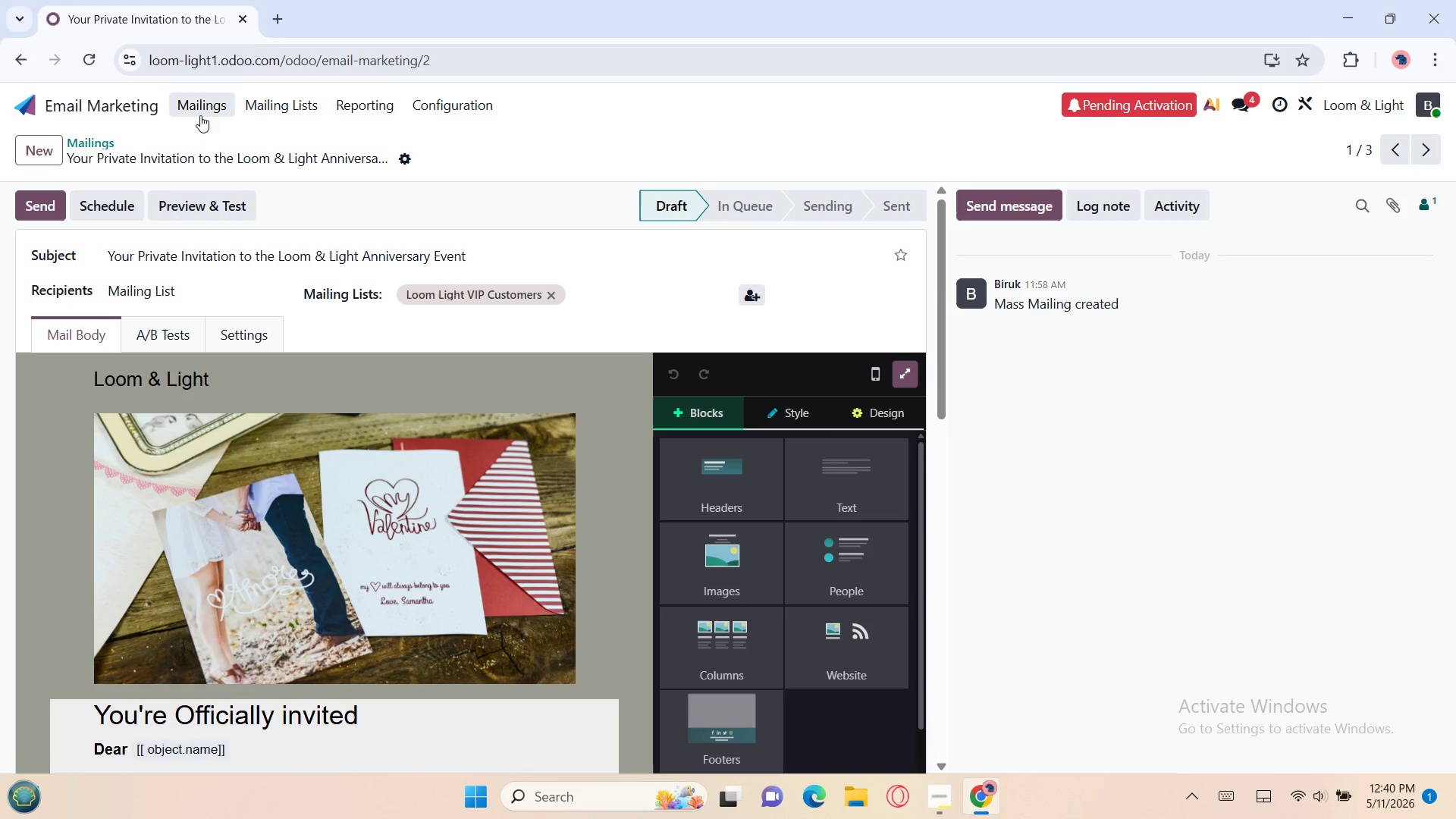 
left_click([199, 115])
 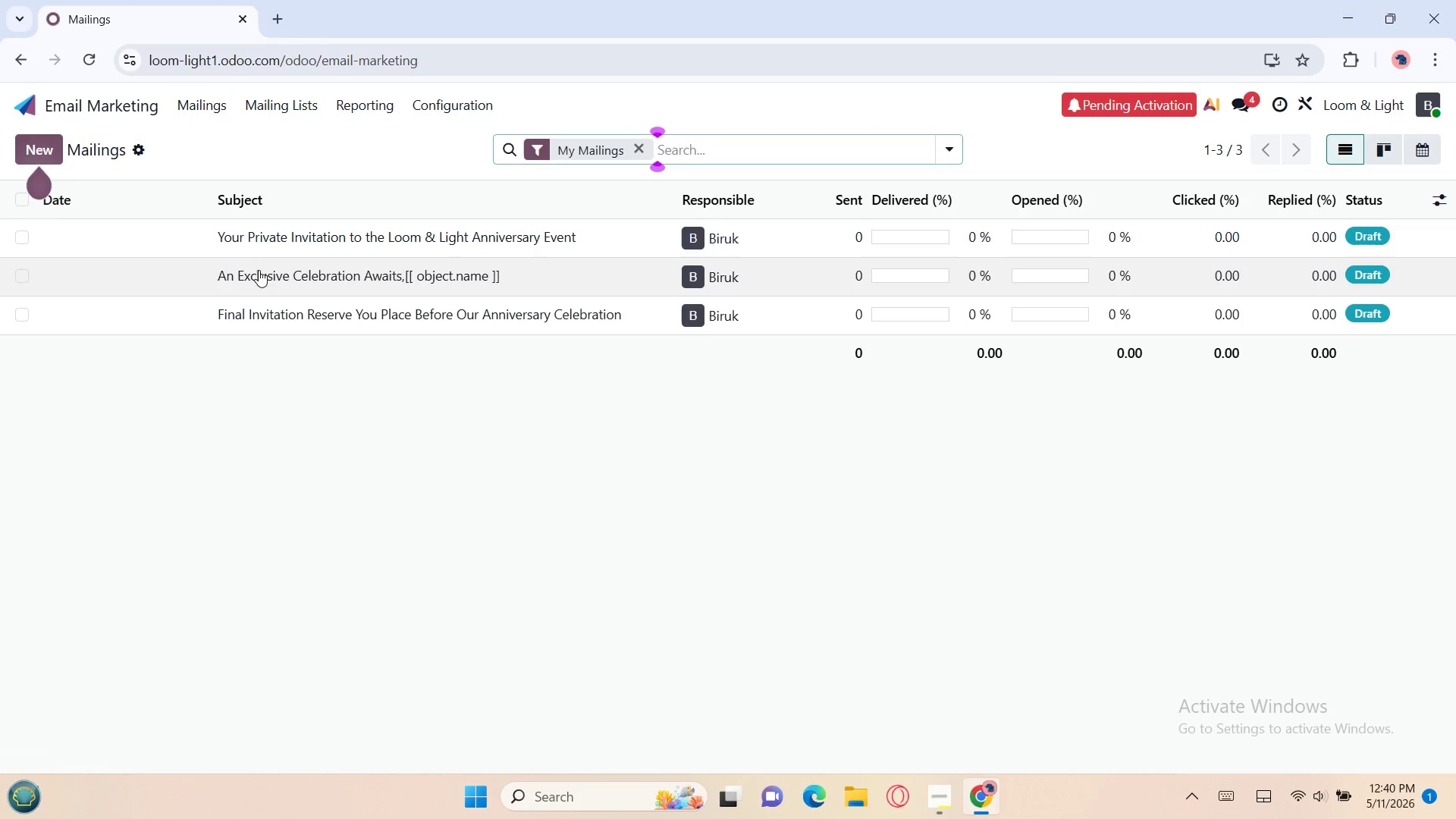 
left_click([262, 275])
 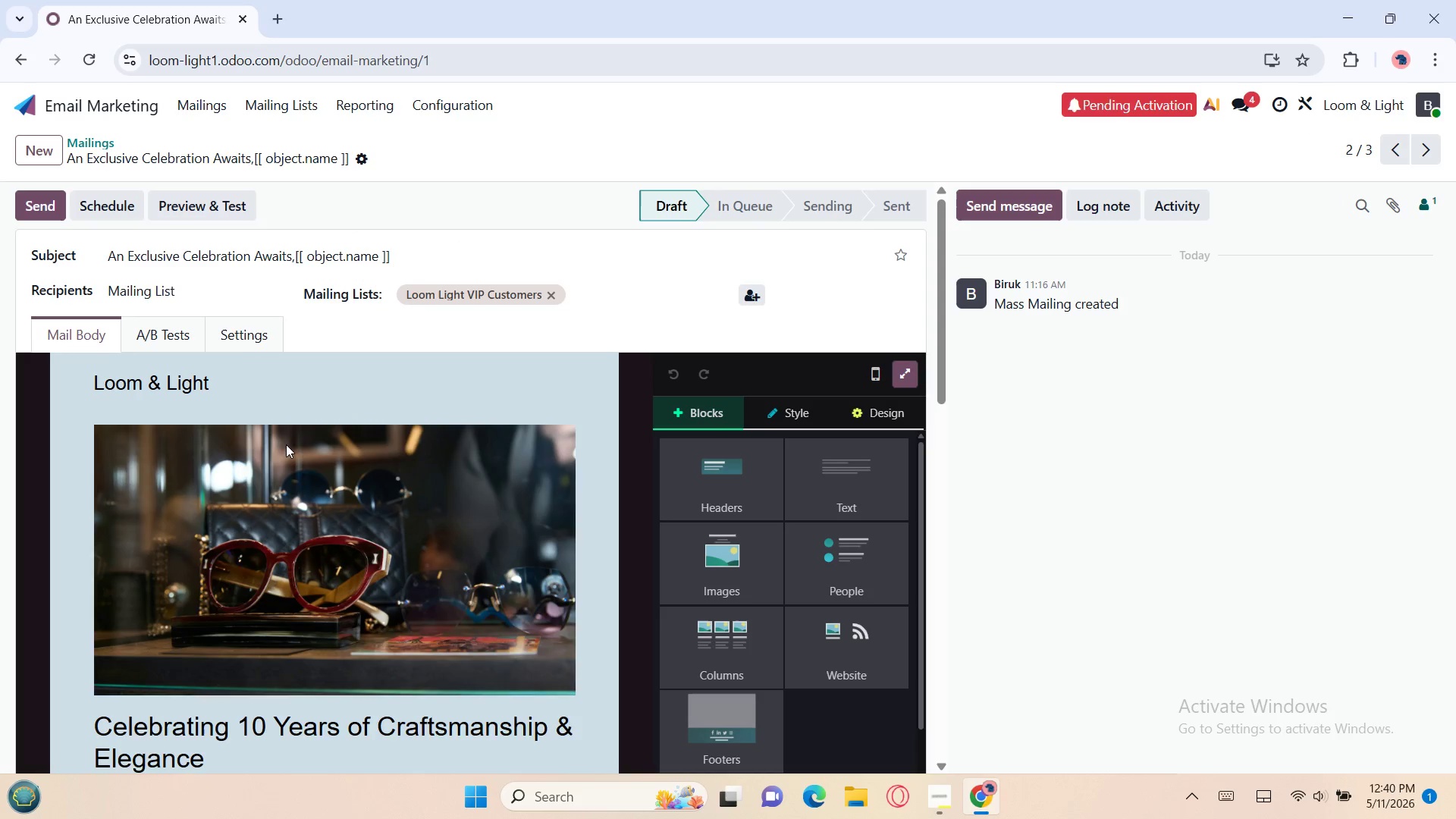 
hold_key(key=AltLeft, duration=0.67)
 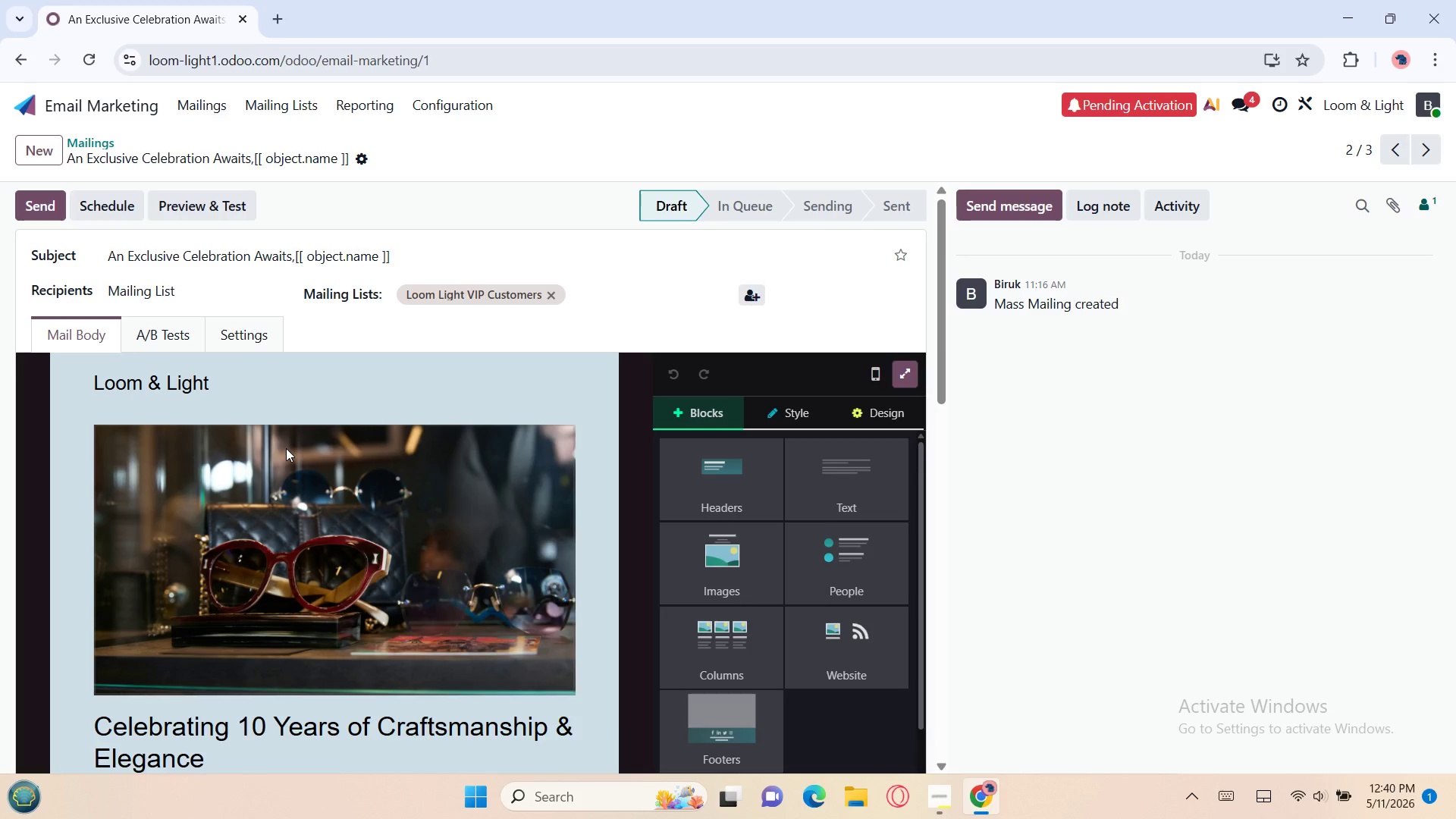 
key(Alt+Control+A)
 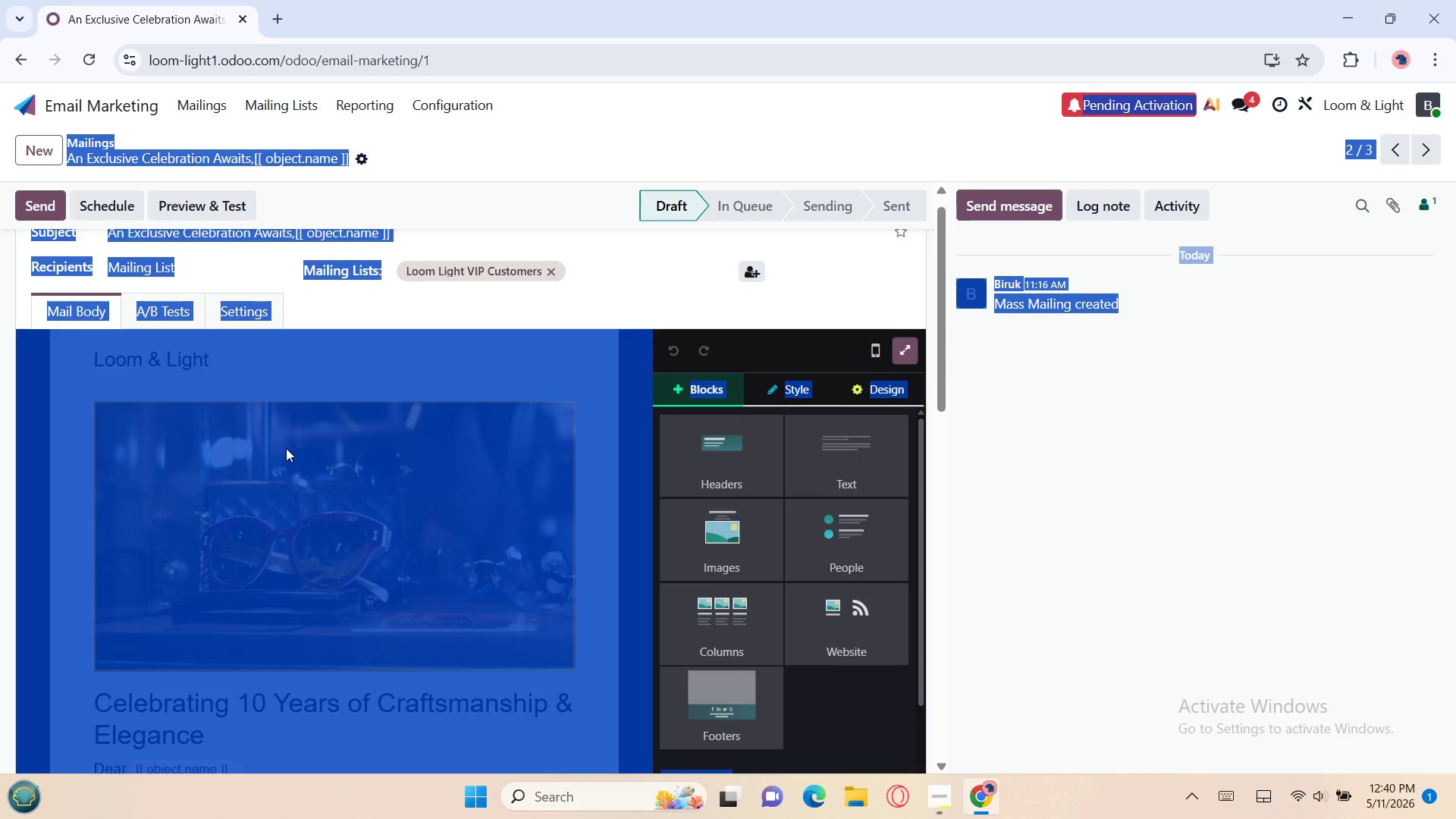 
left_click([286, 448])
 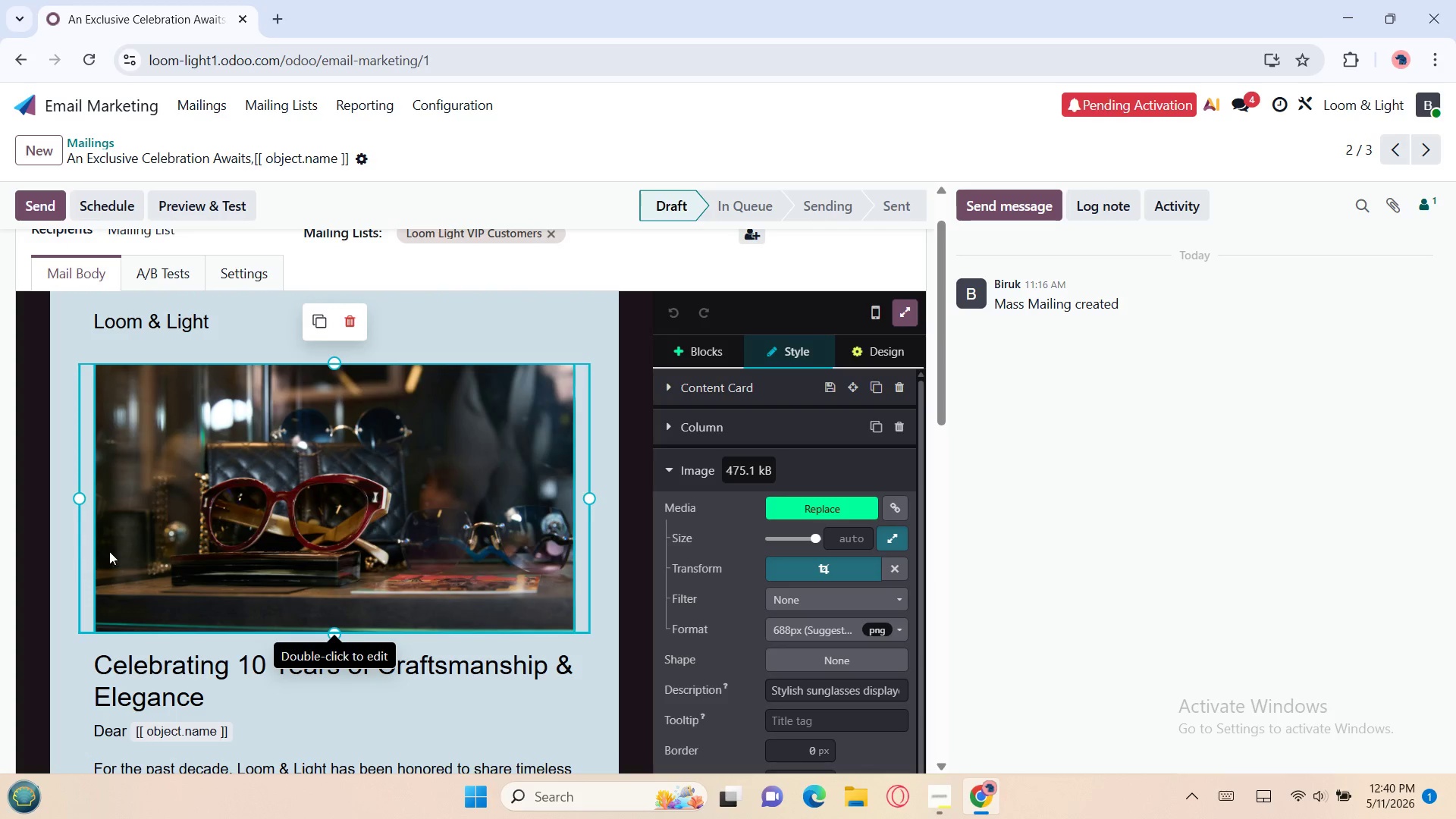 
left_click([64, 552])
 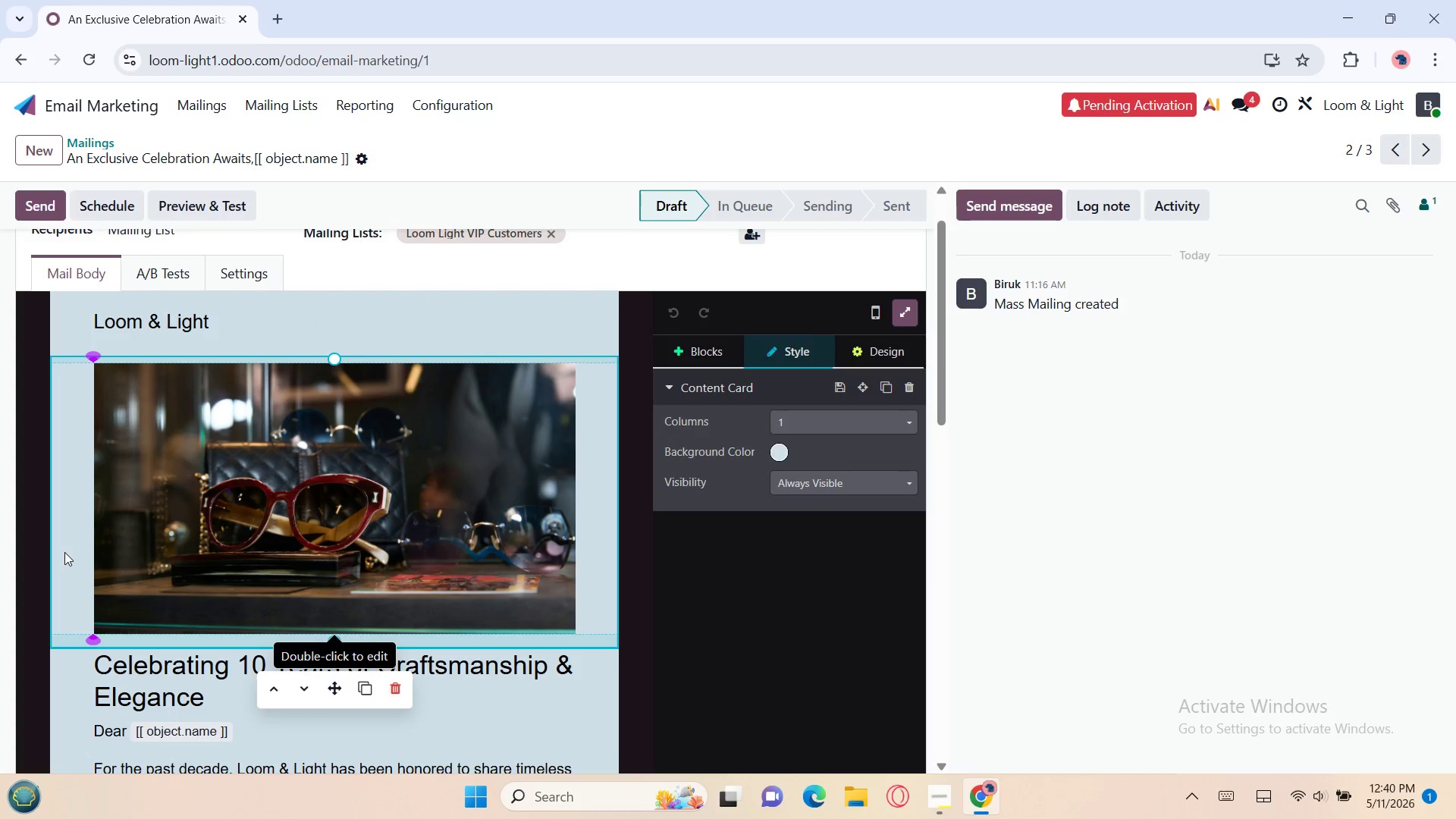 
key(Control+A)
 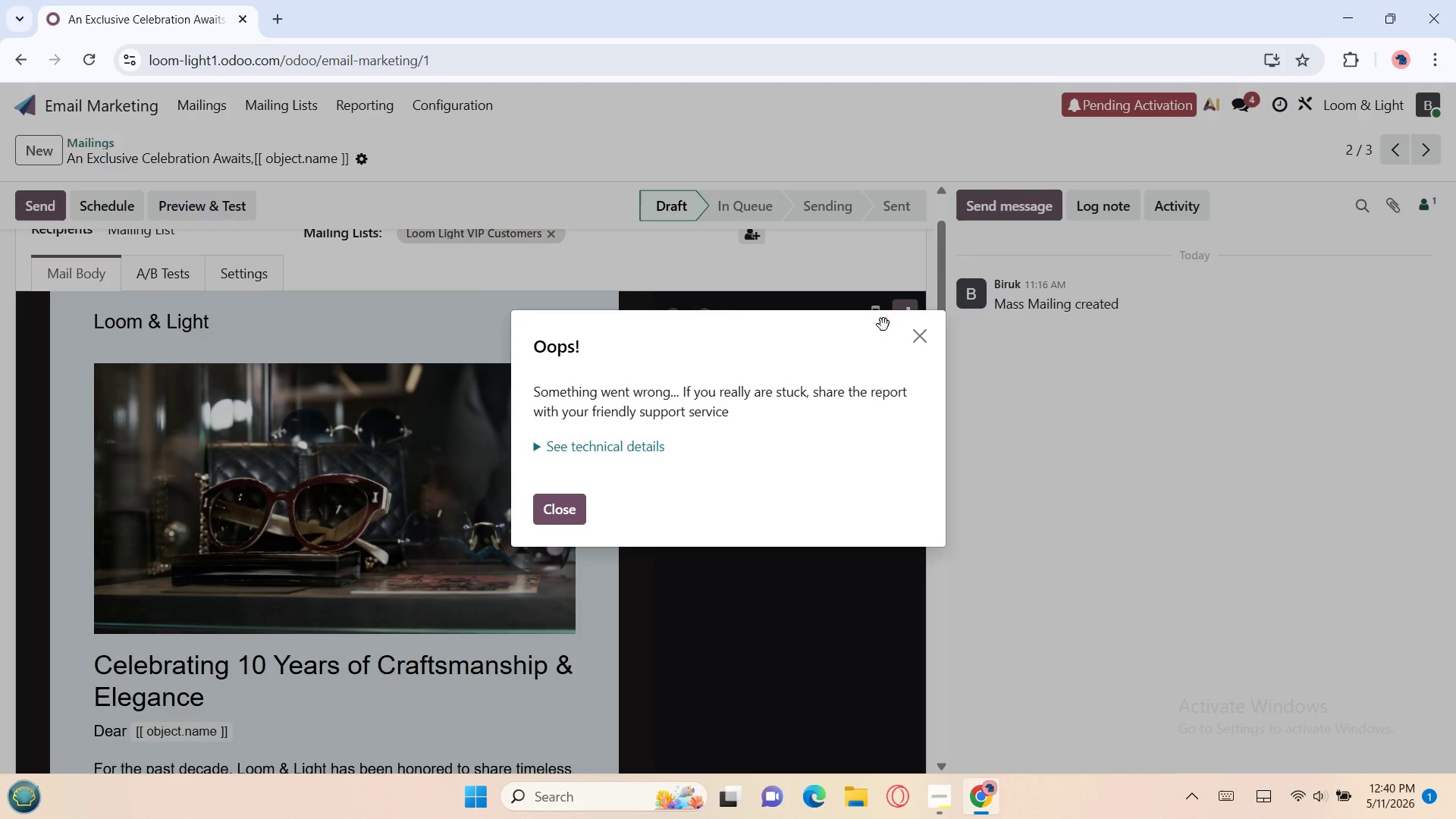 
left_click([926, 337])
 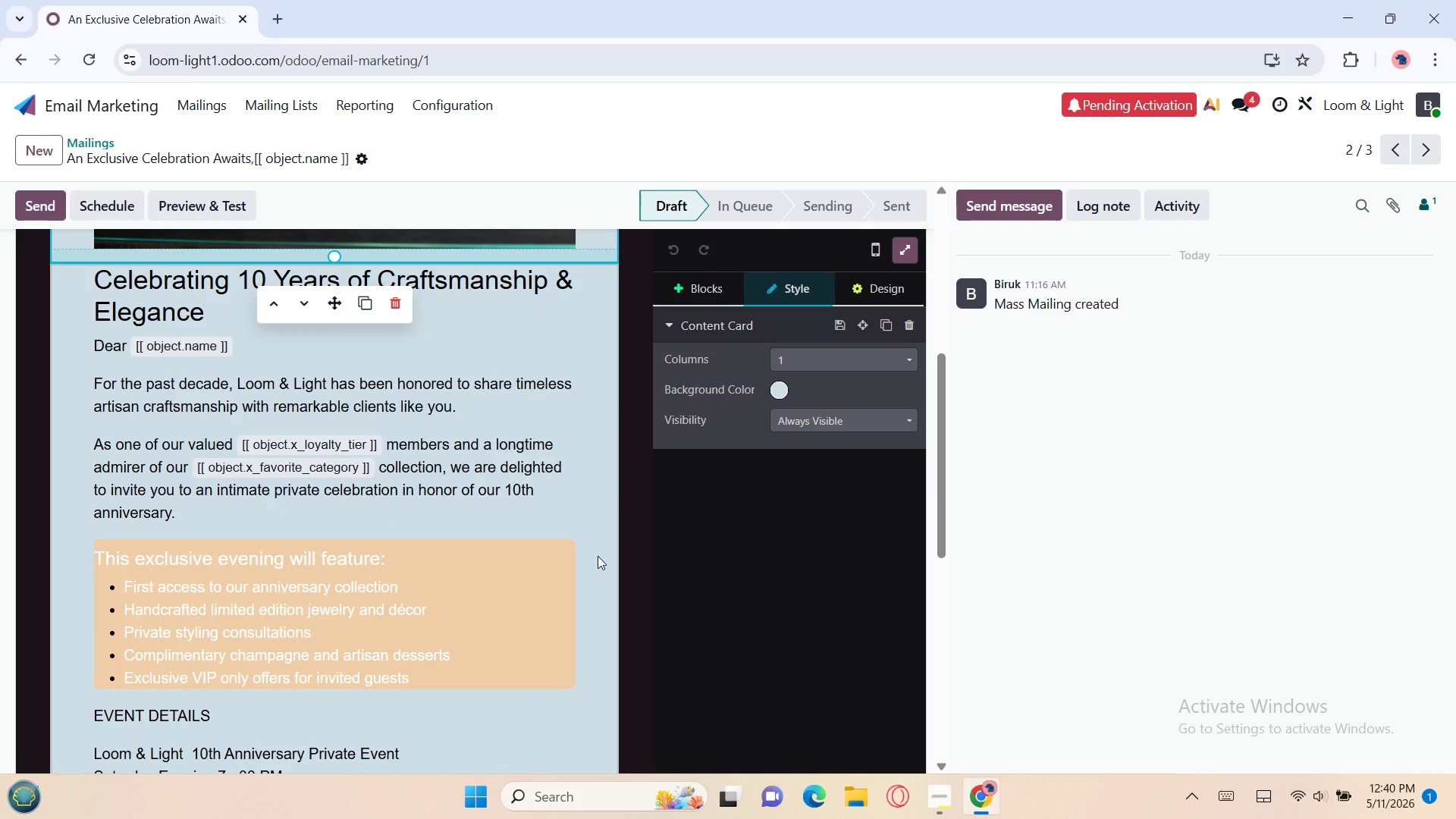 
key(Control+A)
 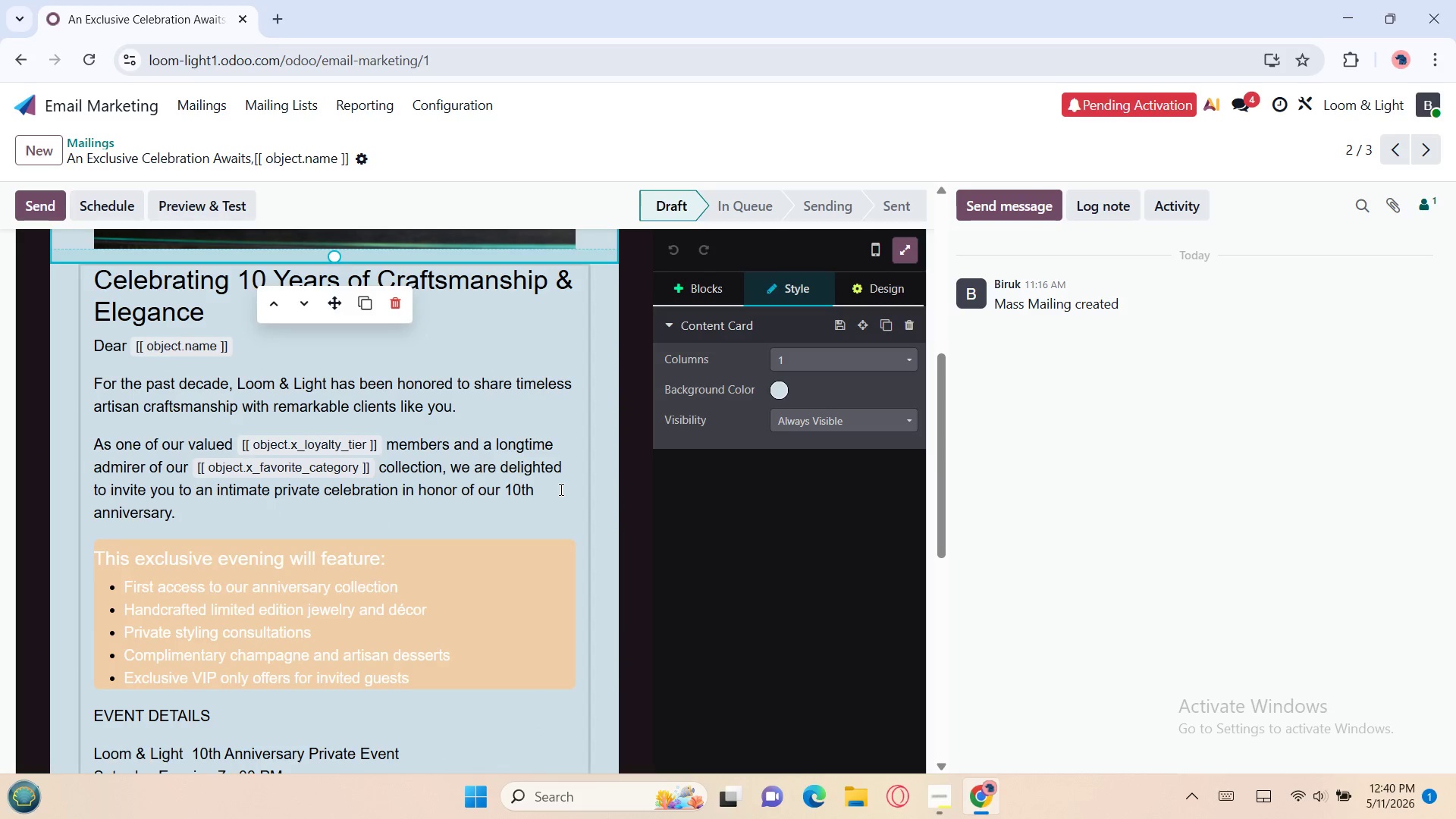 
right_click([560, 489])
 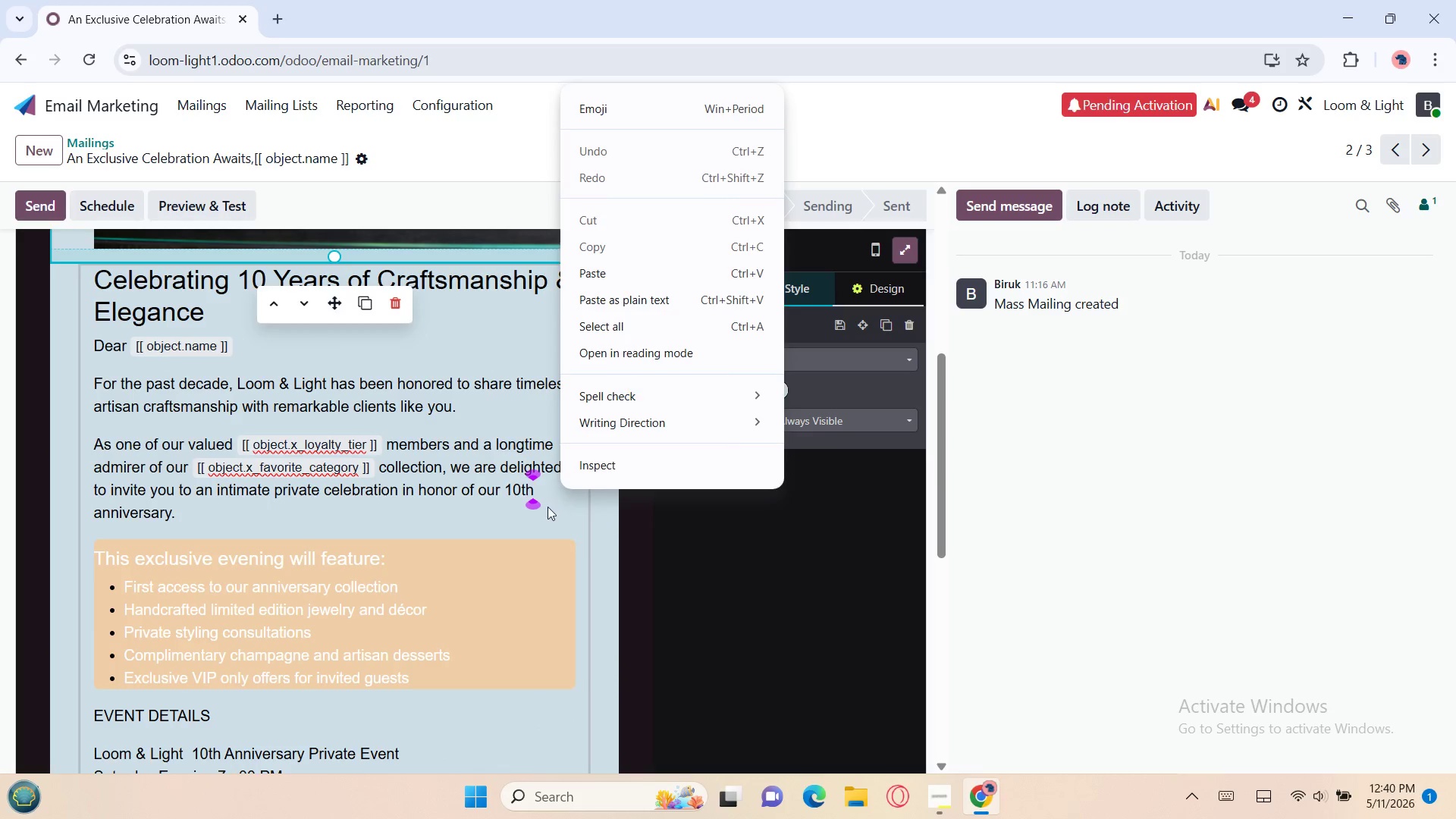 
left_click([548, 507])
 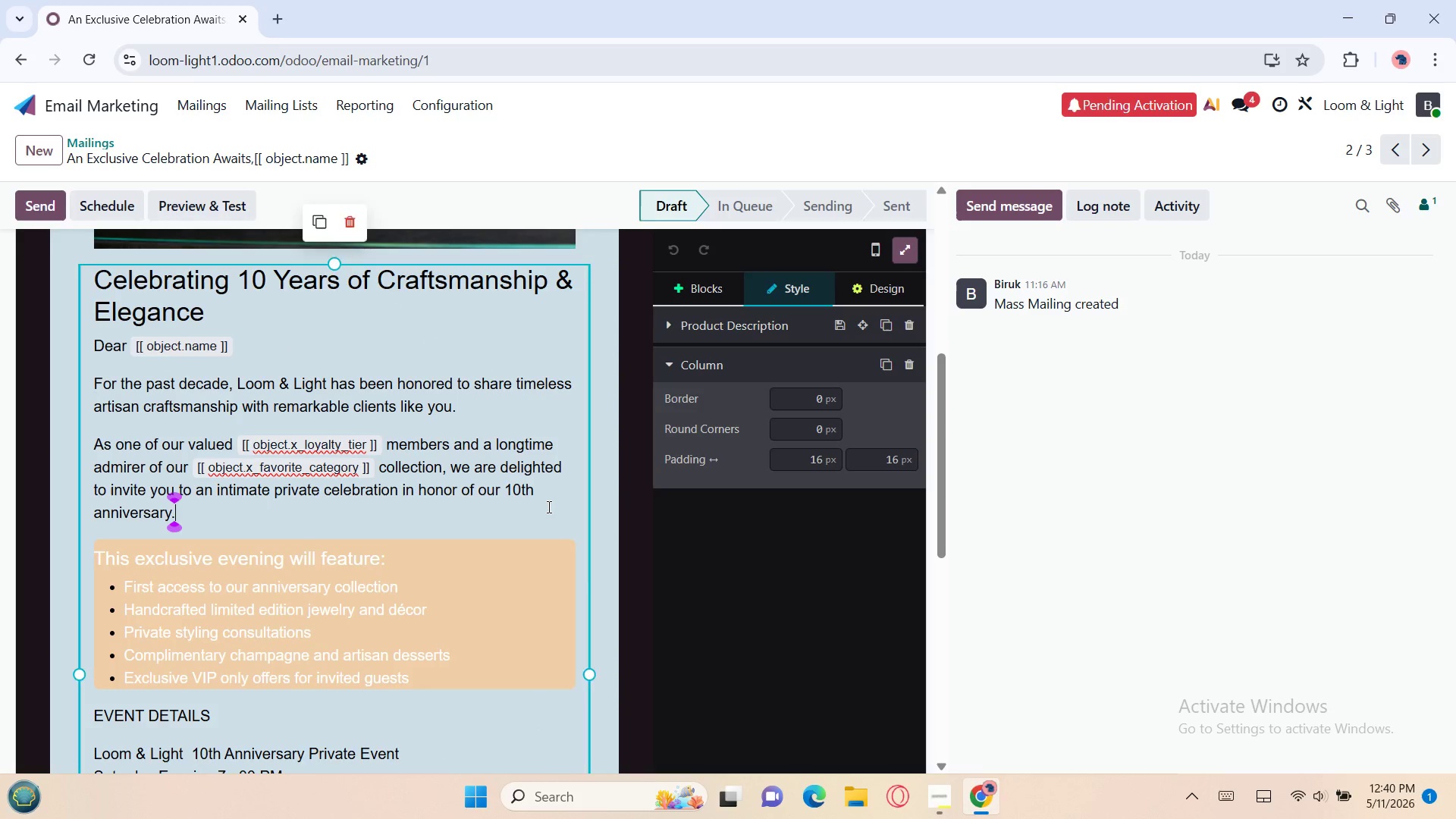 
key(Control+A)
 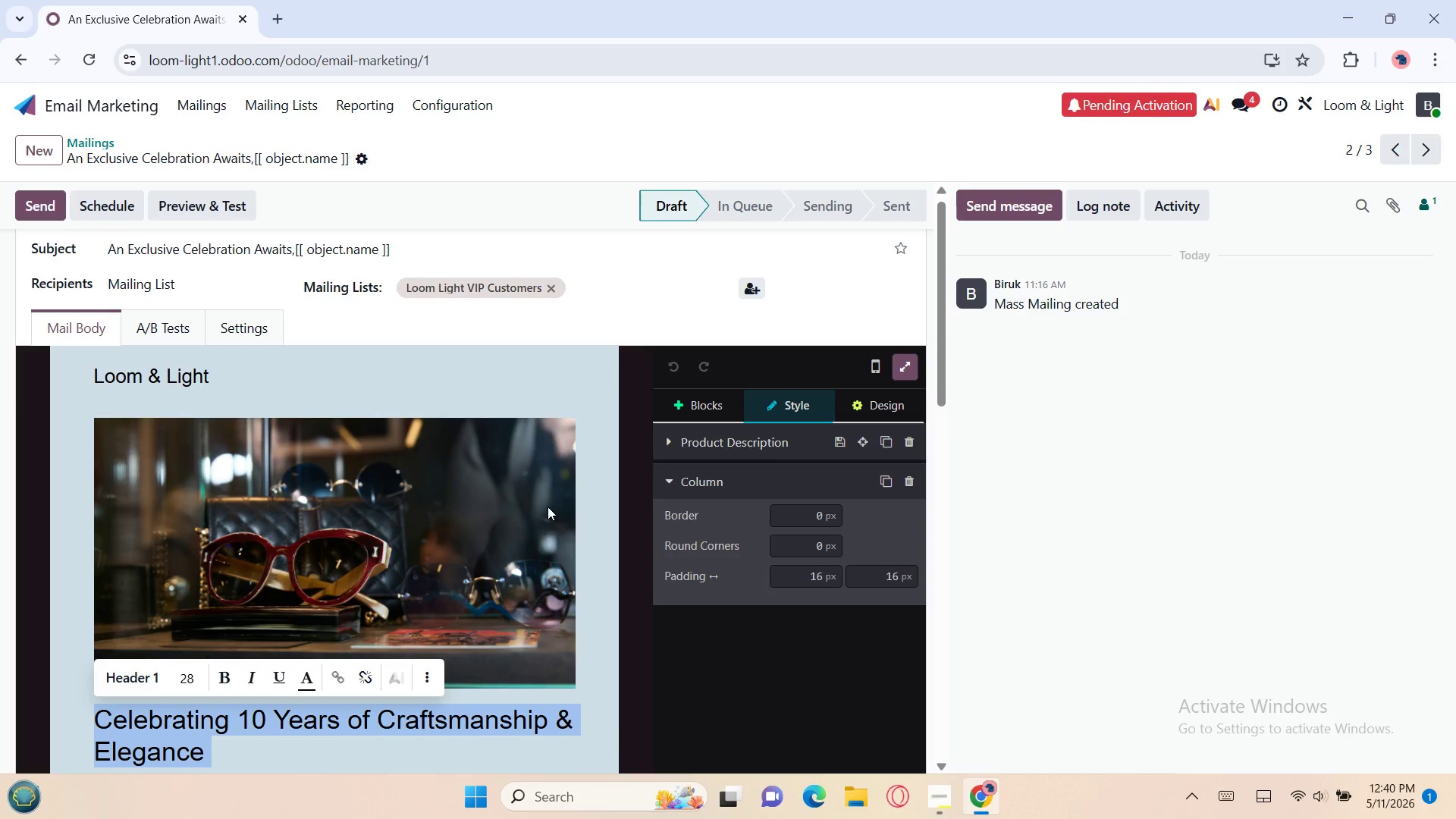 
left_click([254, 426])
 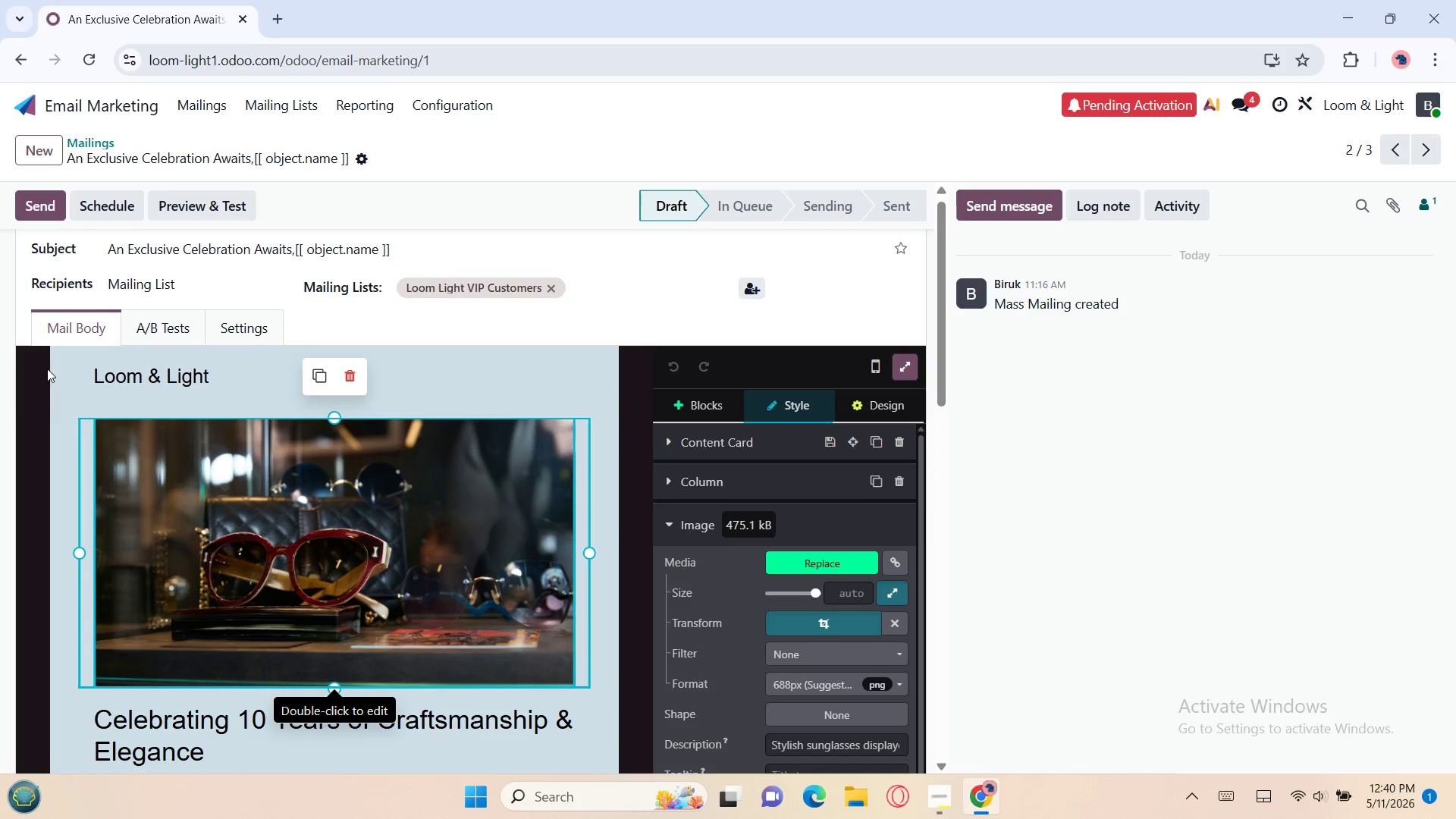 
left_click_drag(start_coordinate=[64, 359], to_coordinate=[230, 454])
 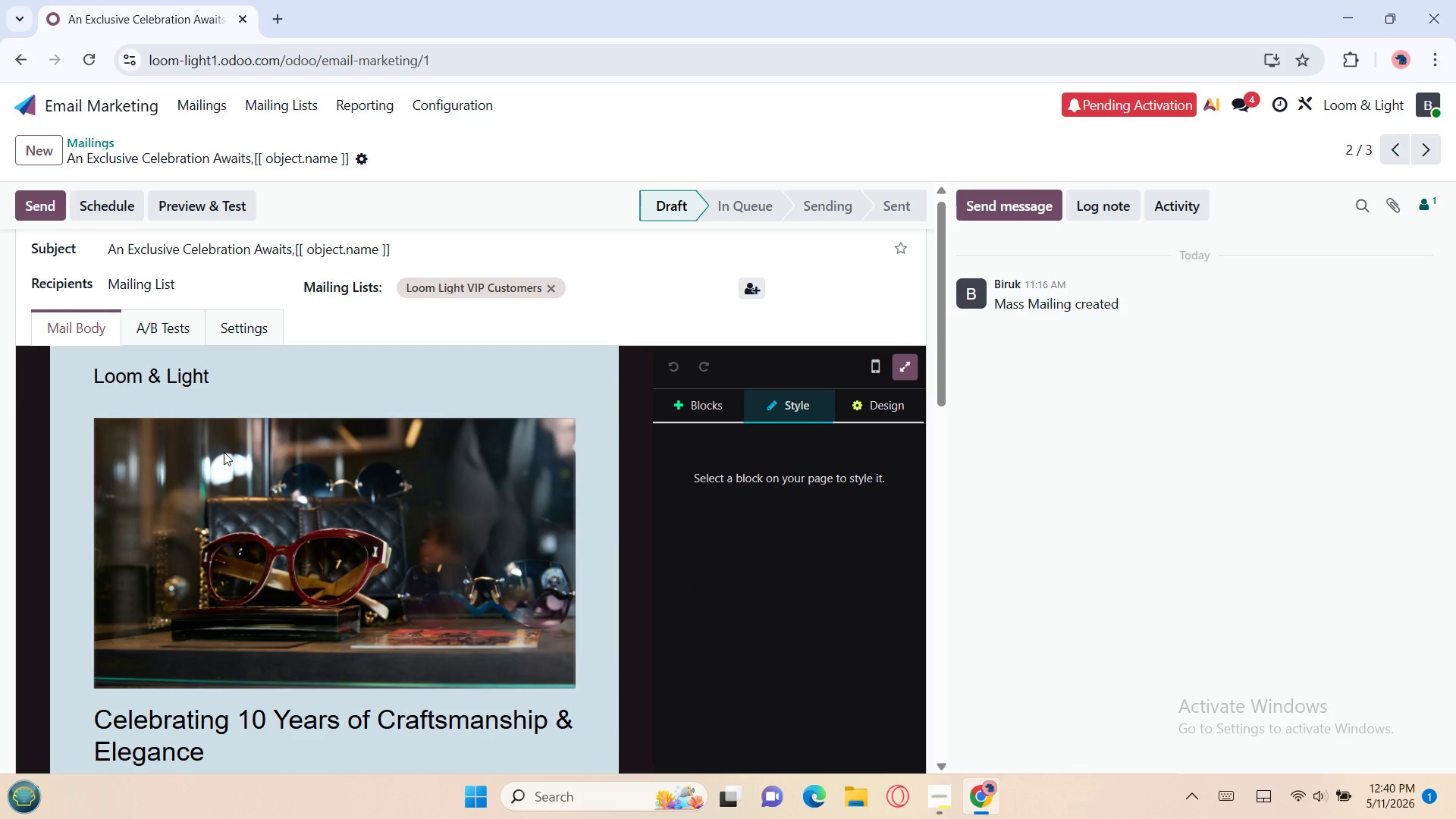 
left_click([224, 452])
 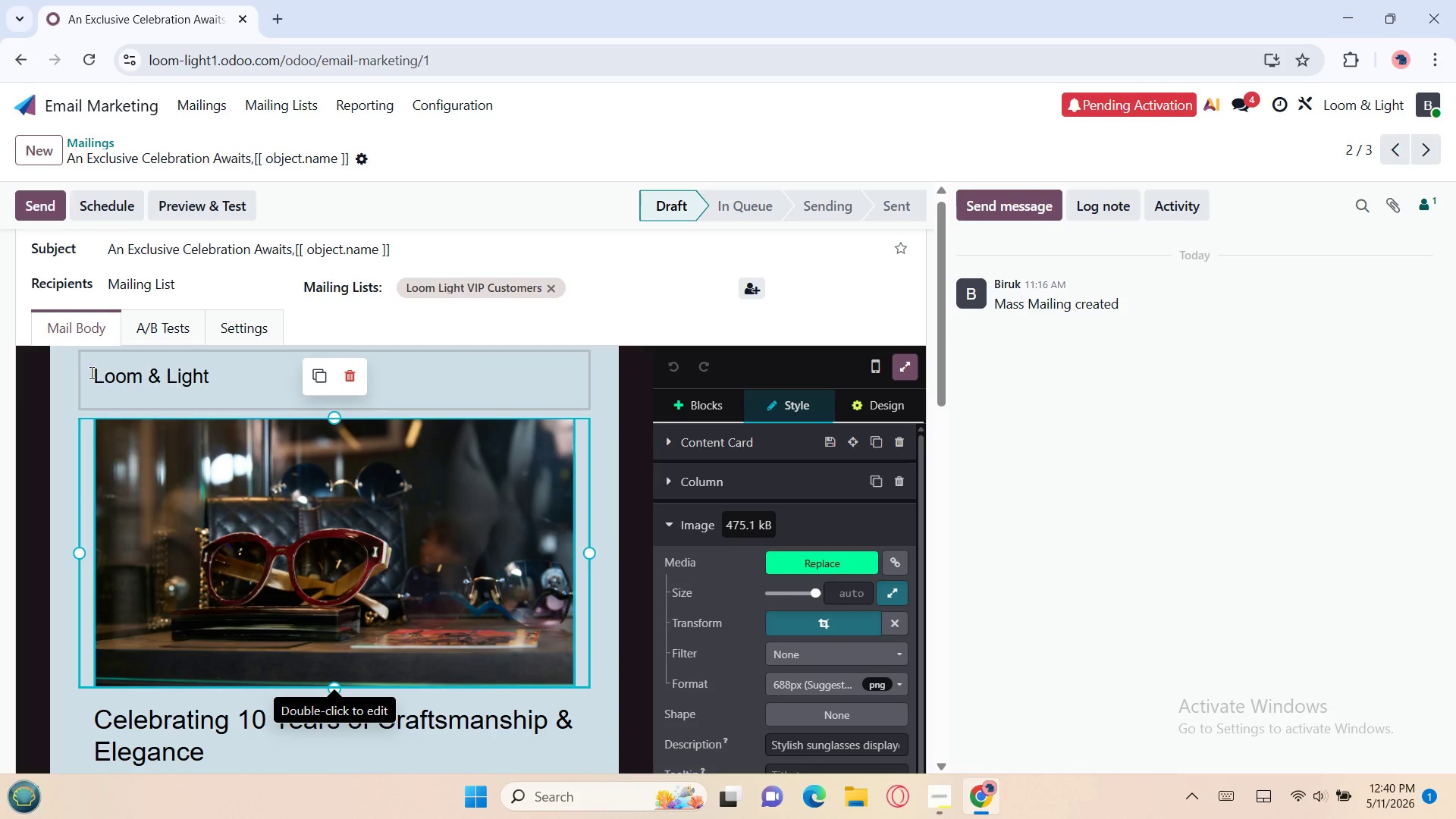 
left_click_drag(start_coordinate=[89, 372], to_coordinate=[181, 667])
 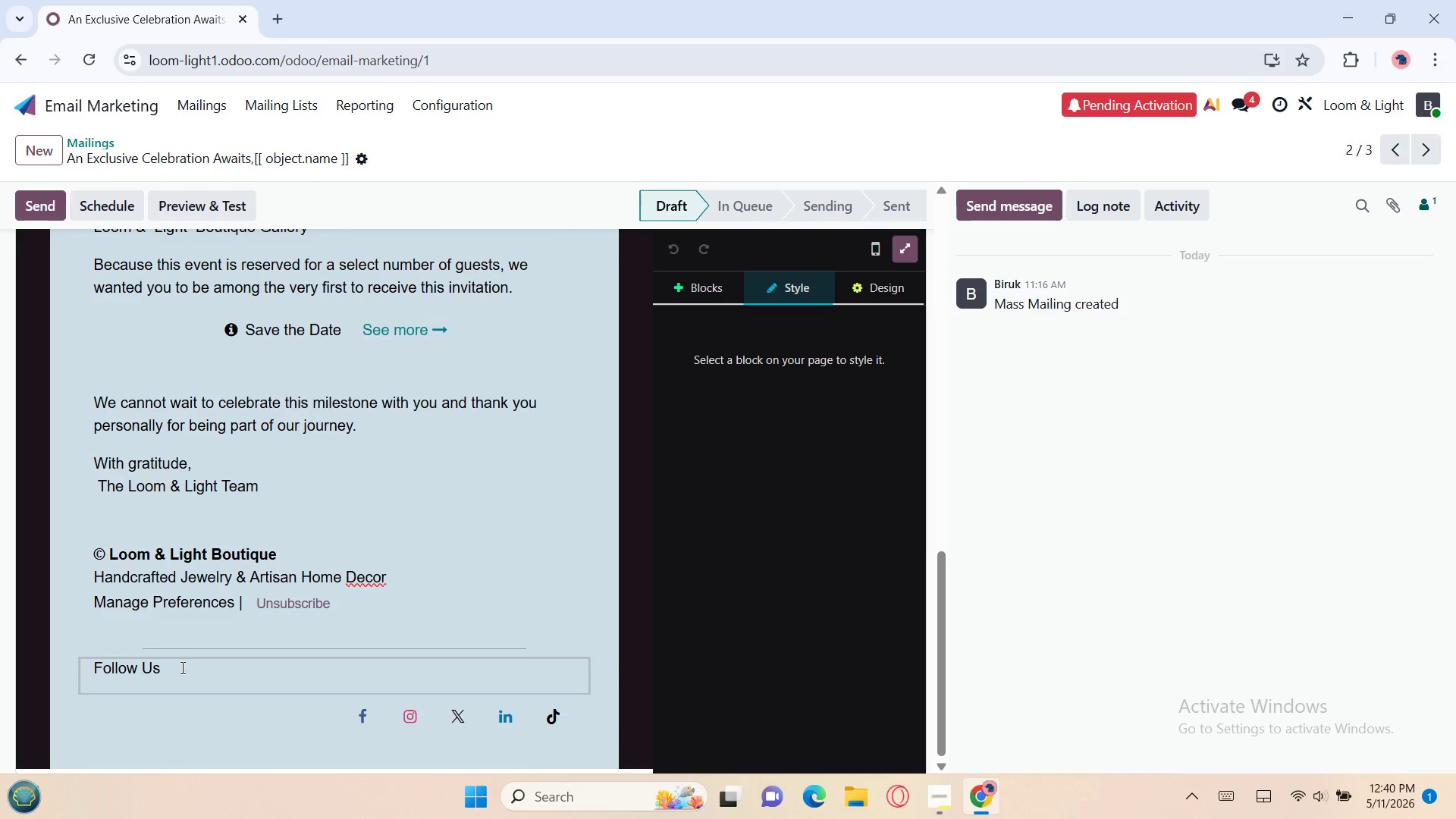 
left_click_drag(start_coordinate=[181, 667], to_coordinate=[103, 457])
 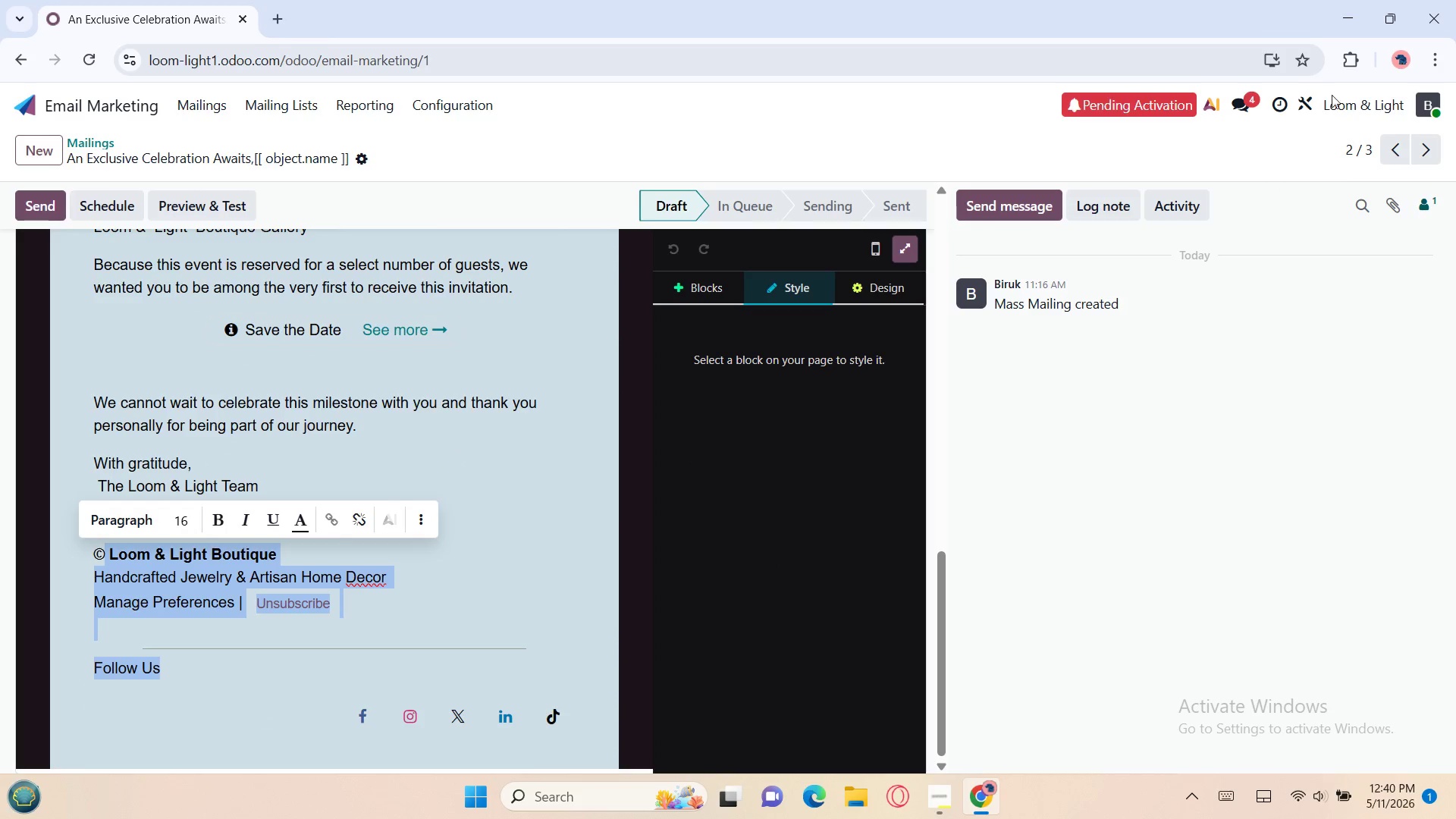 
left_click_drag(start_coordinate=[1455, 273], to_coordinate=[1271, 146])
 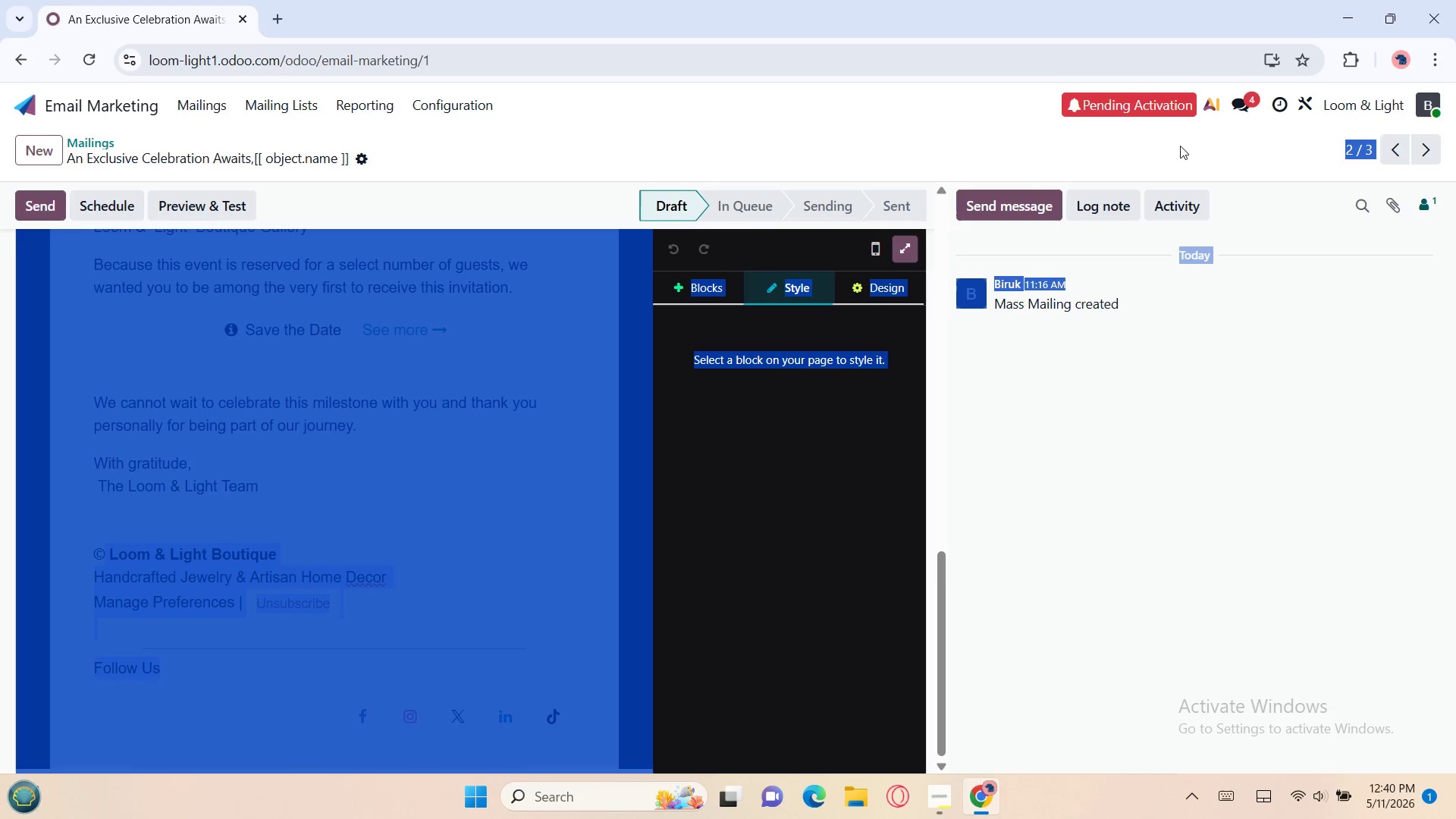 
left_click([908, 149])
 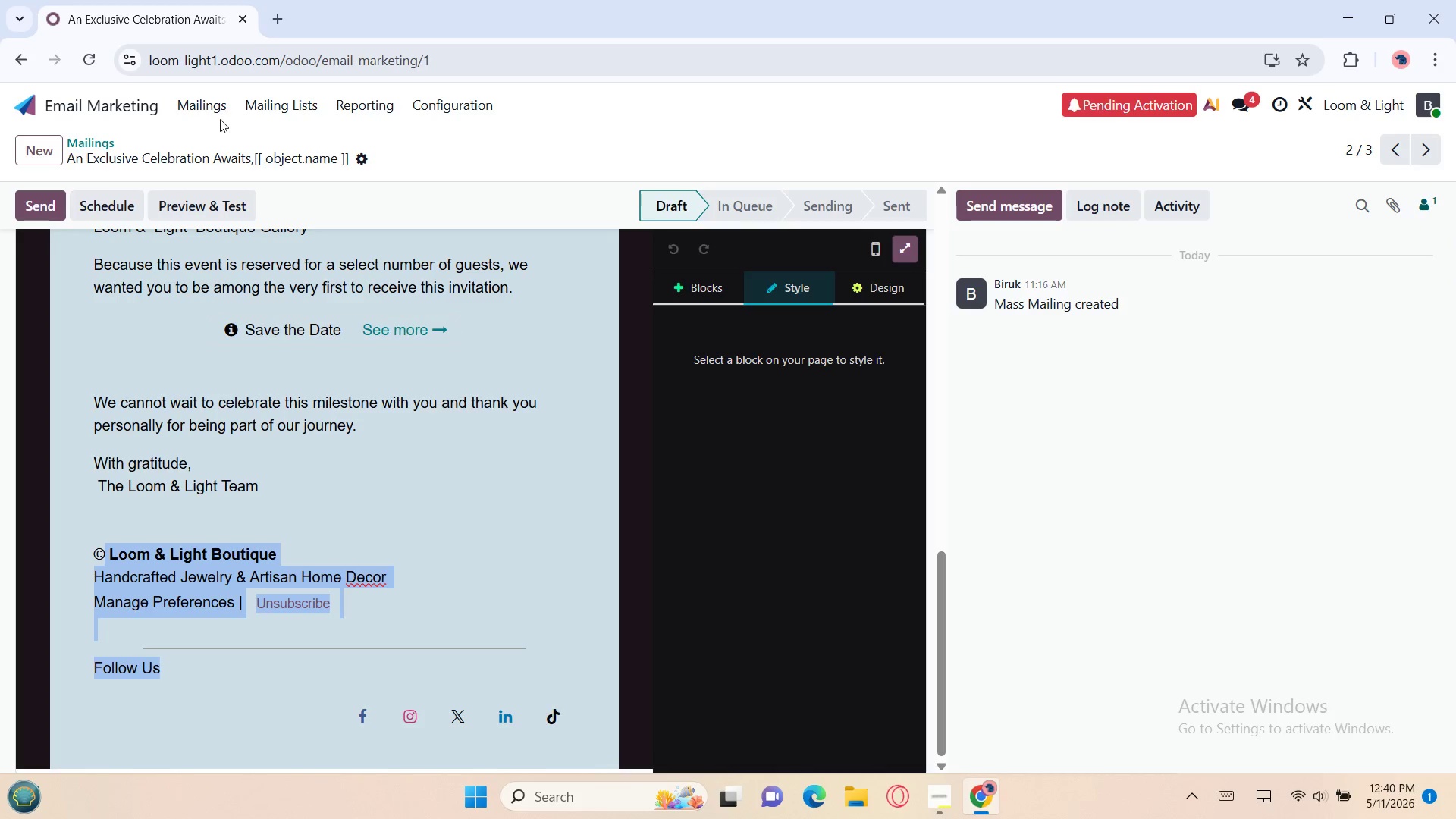 
left_click([127, 119])
 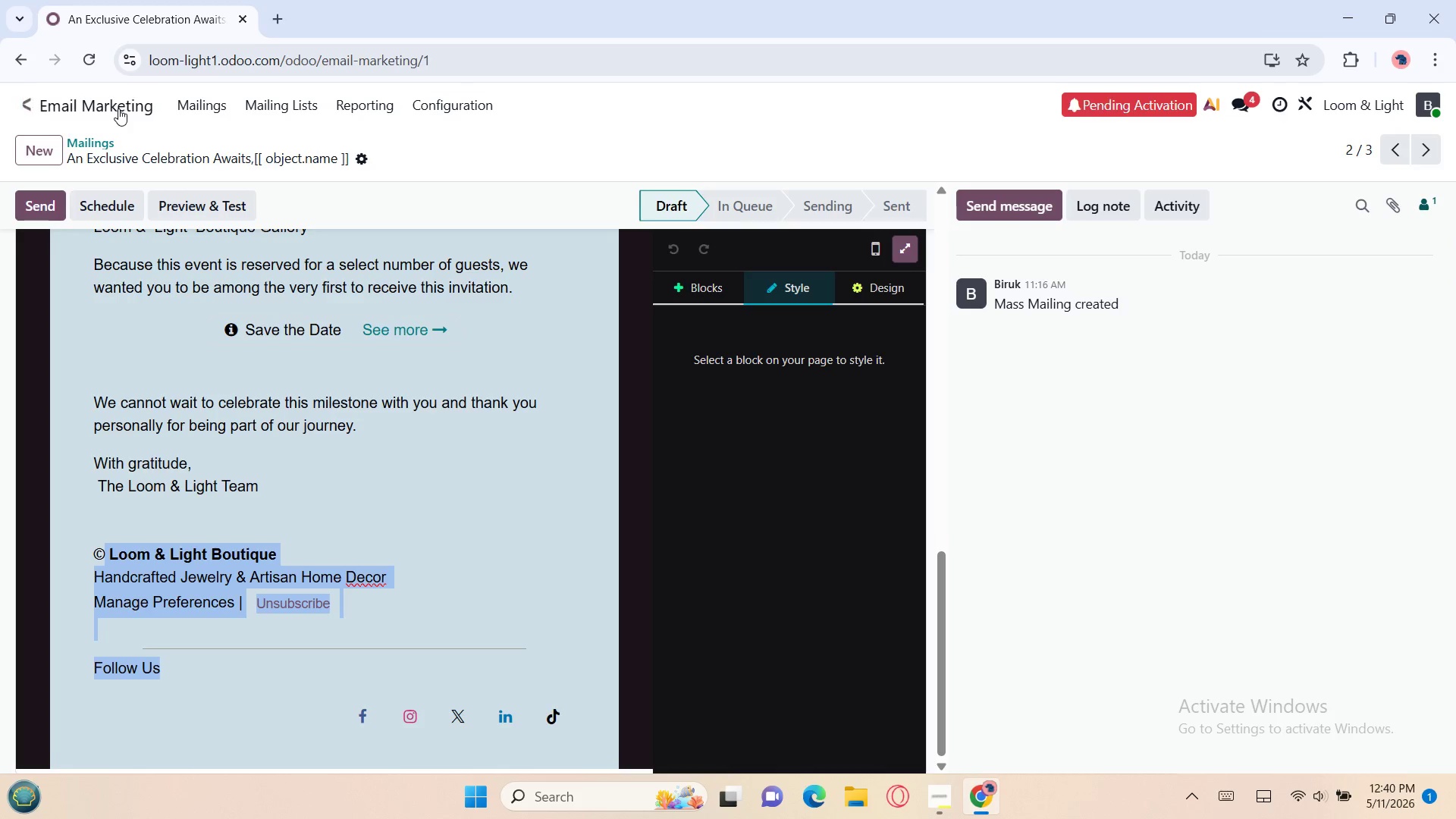 
left_click([118, 108])
 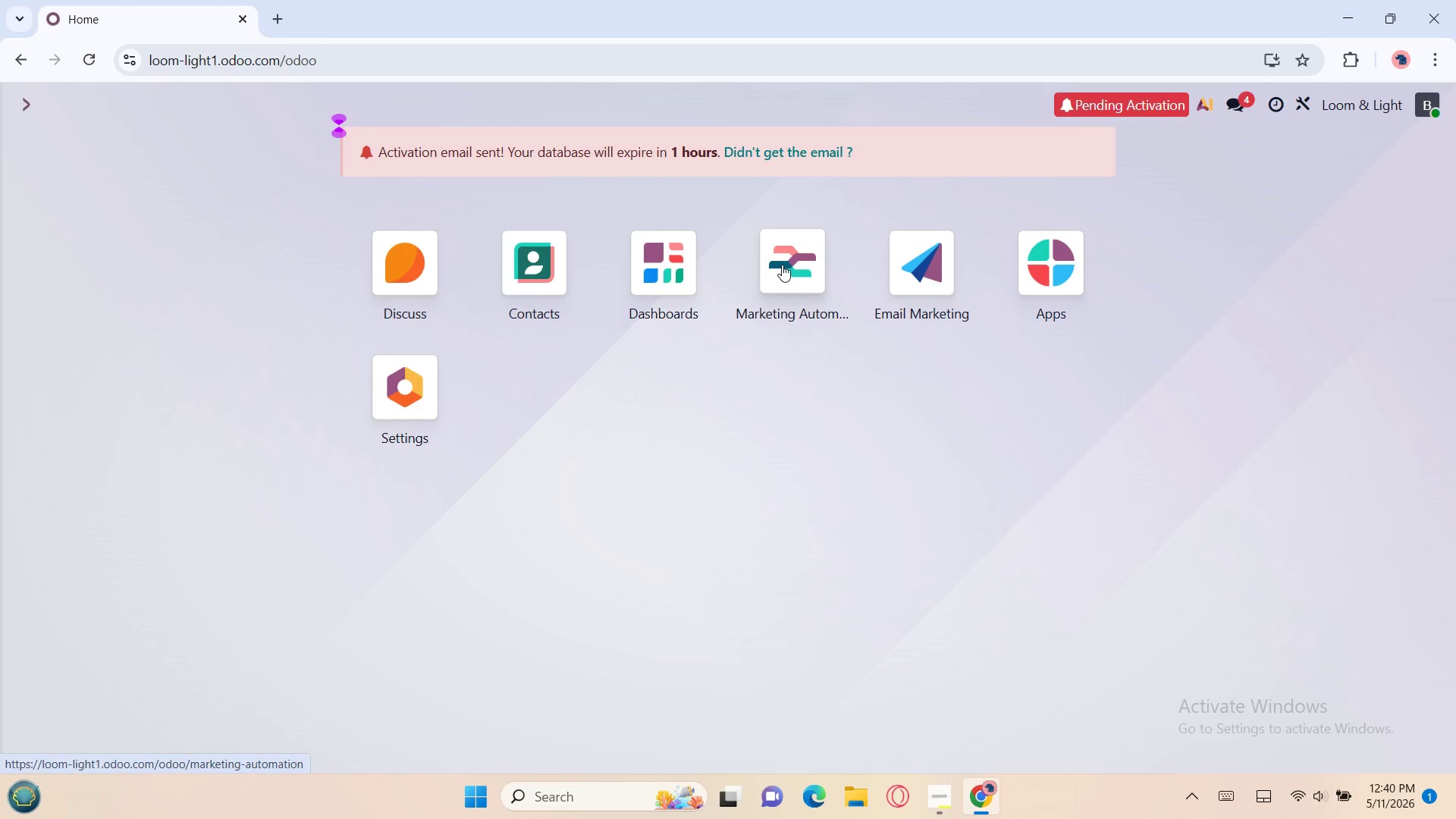 
left_click([783, 265])
 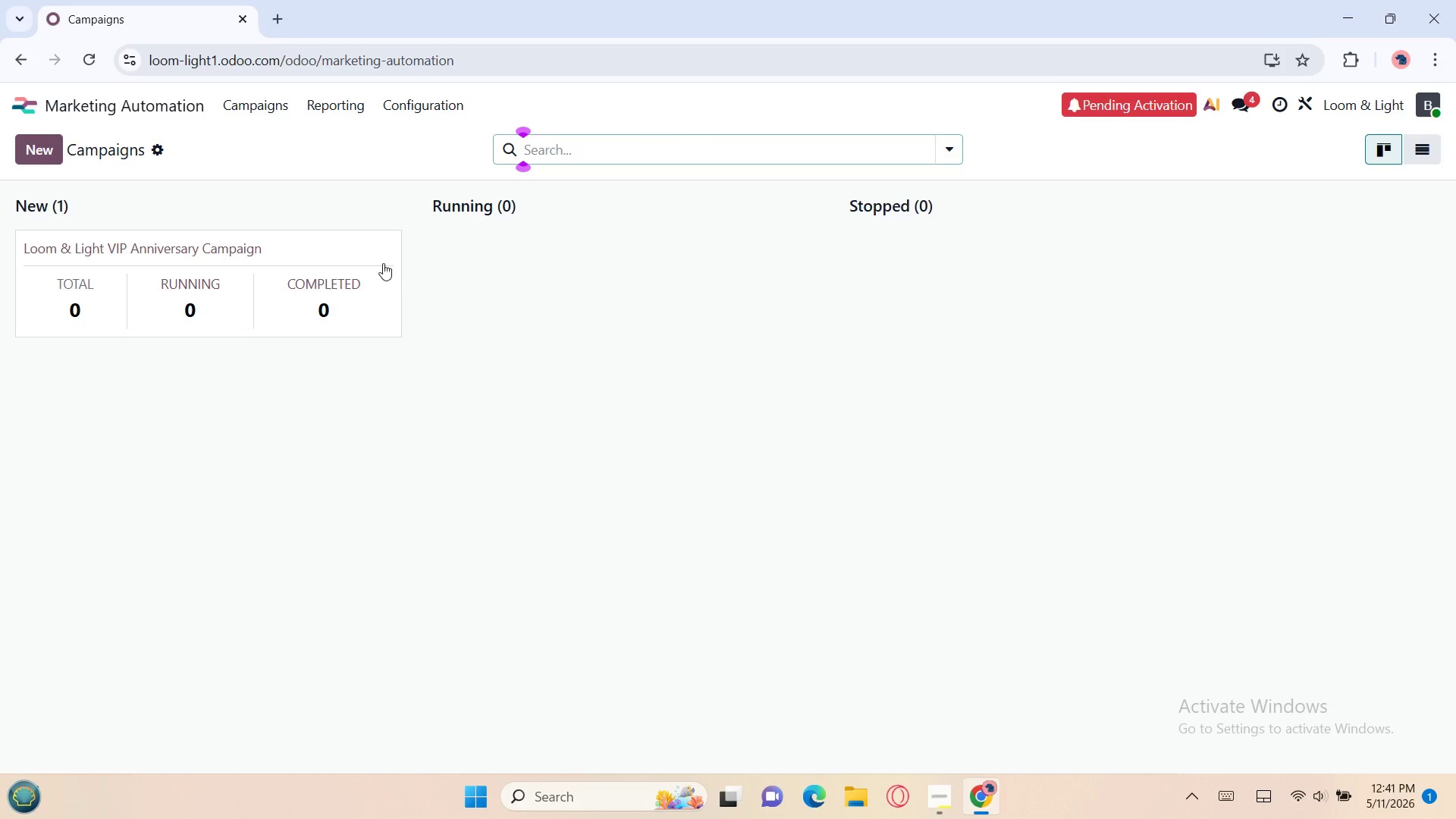 
left_click([353, 251])
 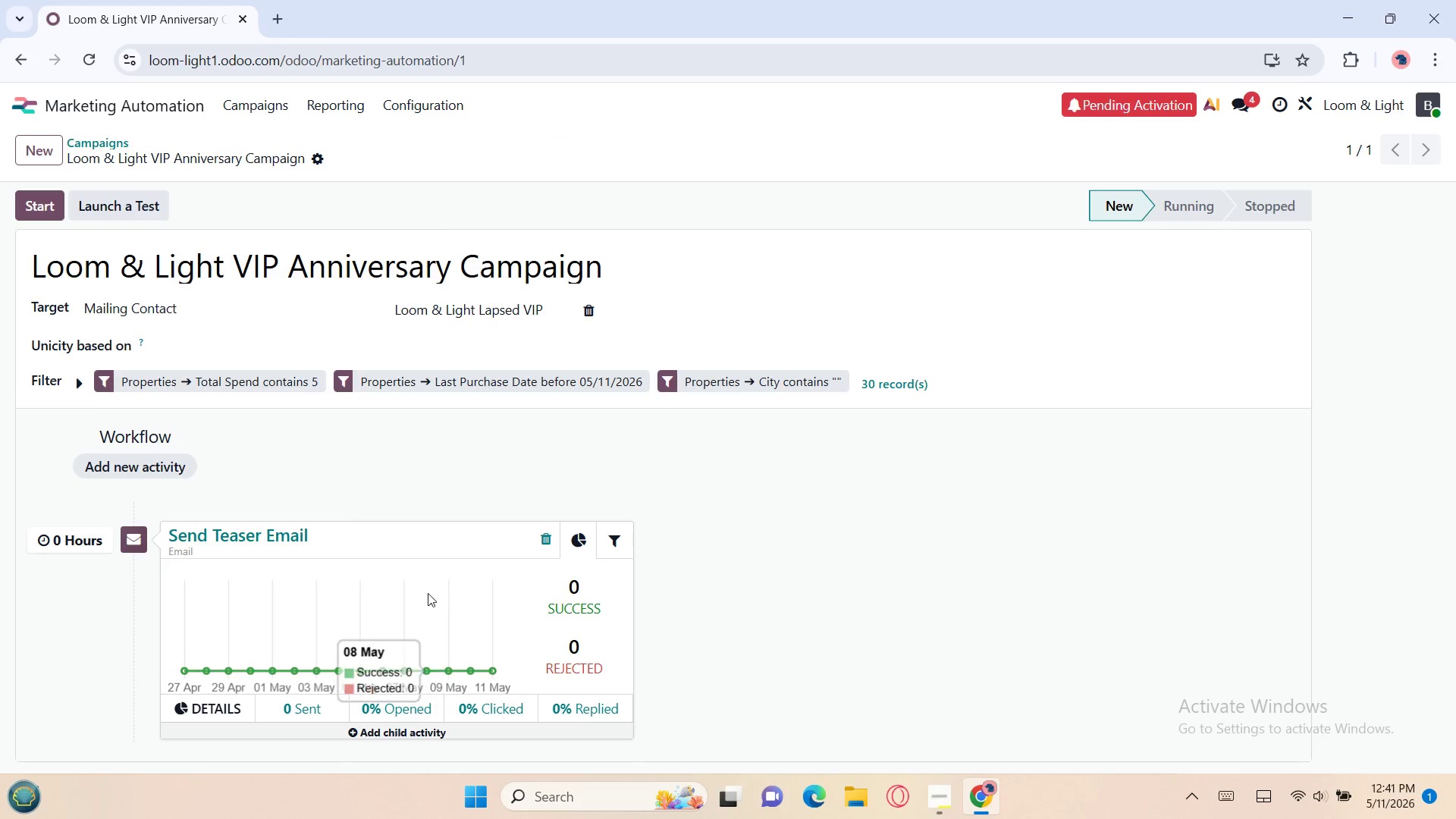 
wait(6.53)
 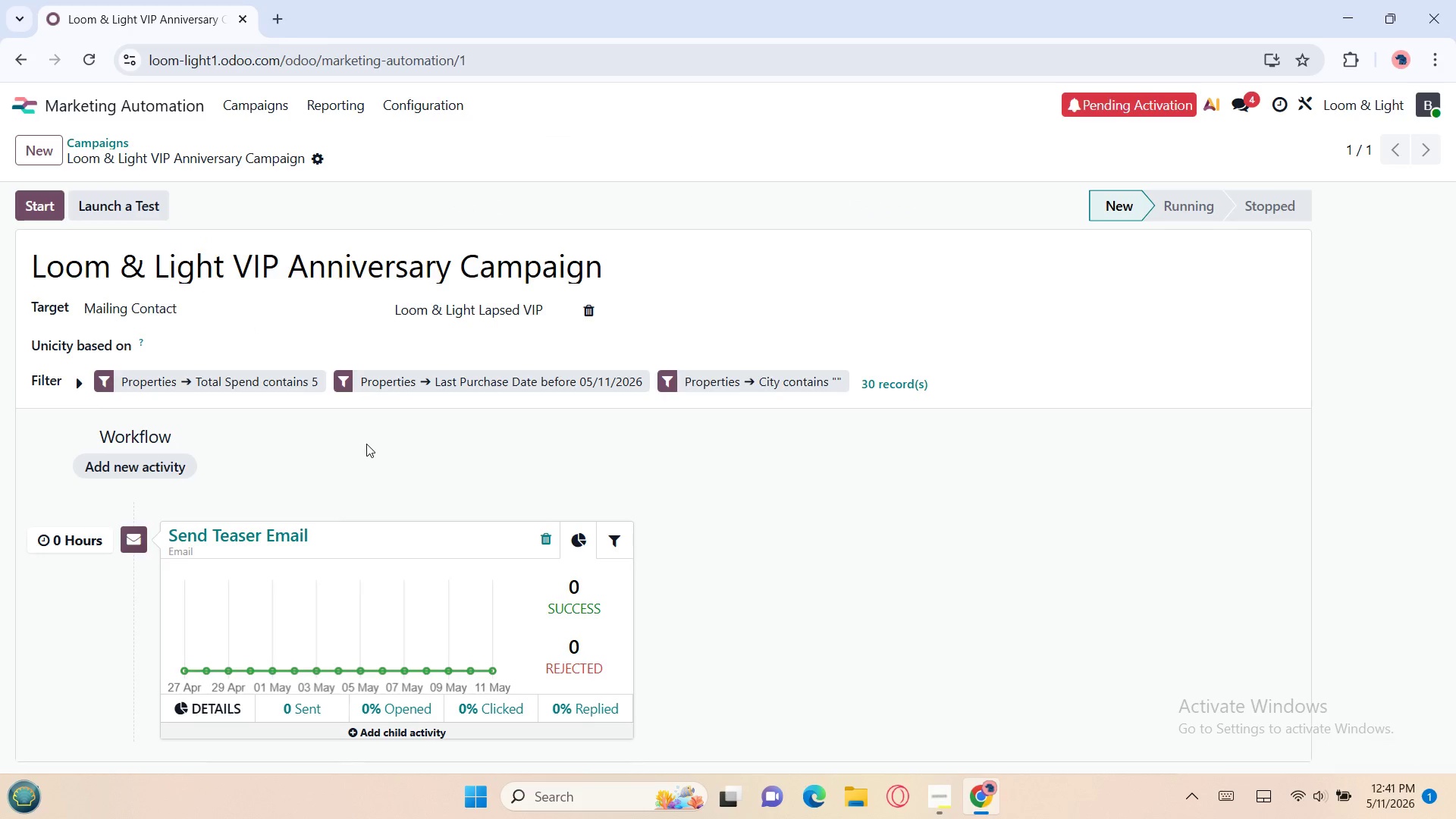 
left_click([71, 97])
 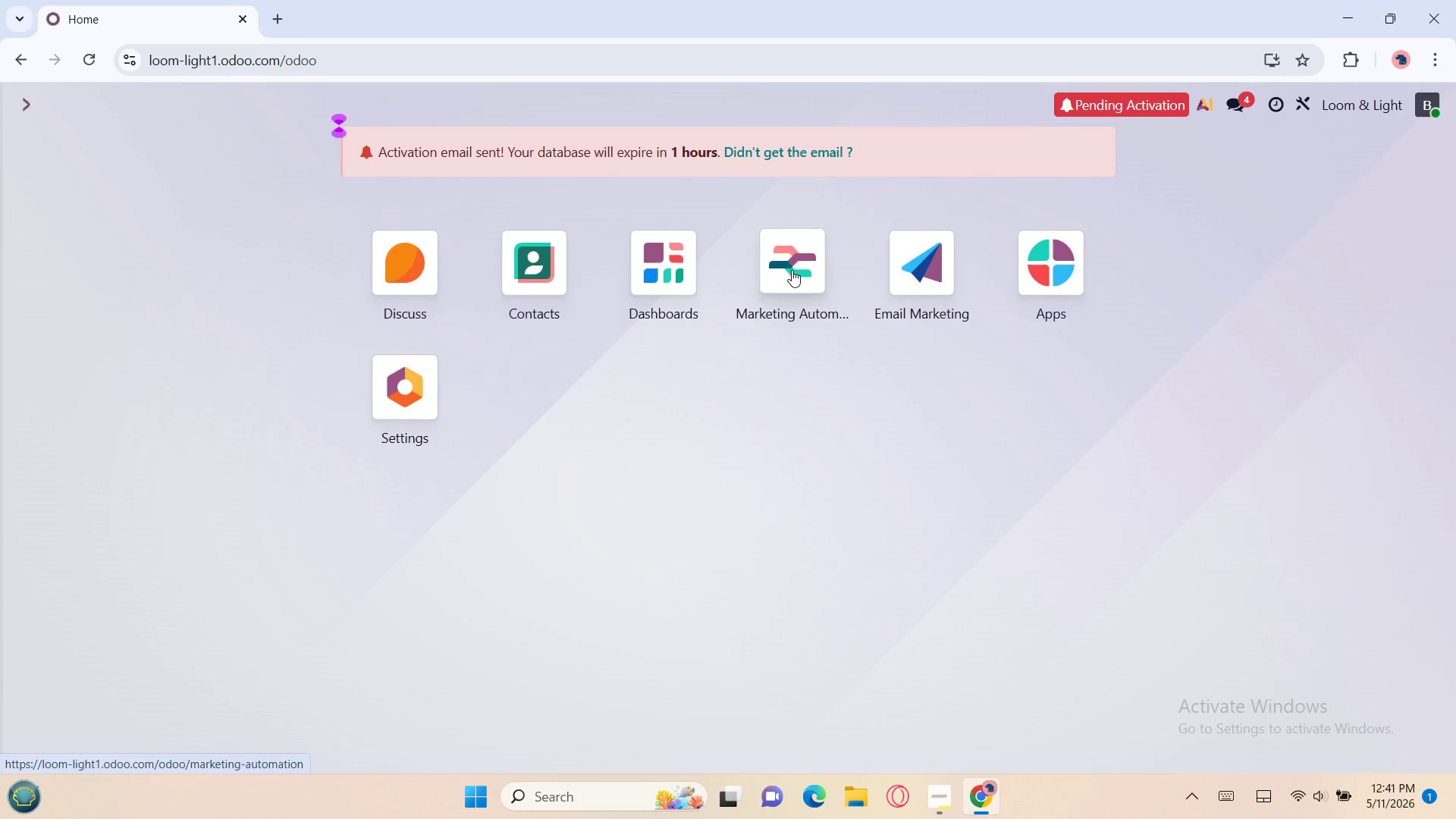 
left_click([910, 268])
 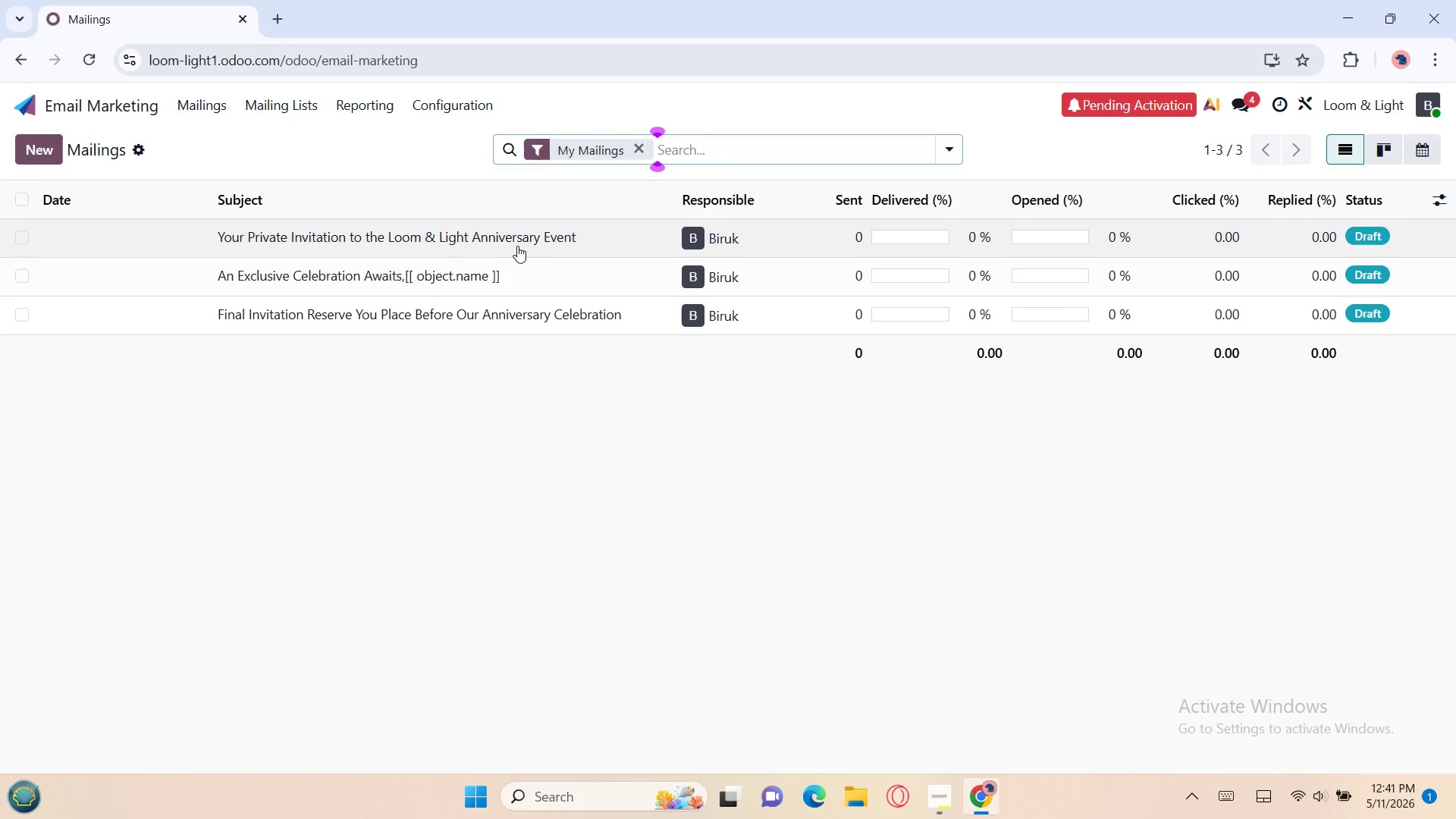 
left_click([505, 259])
 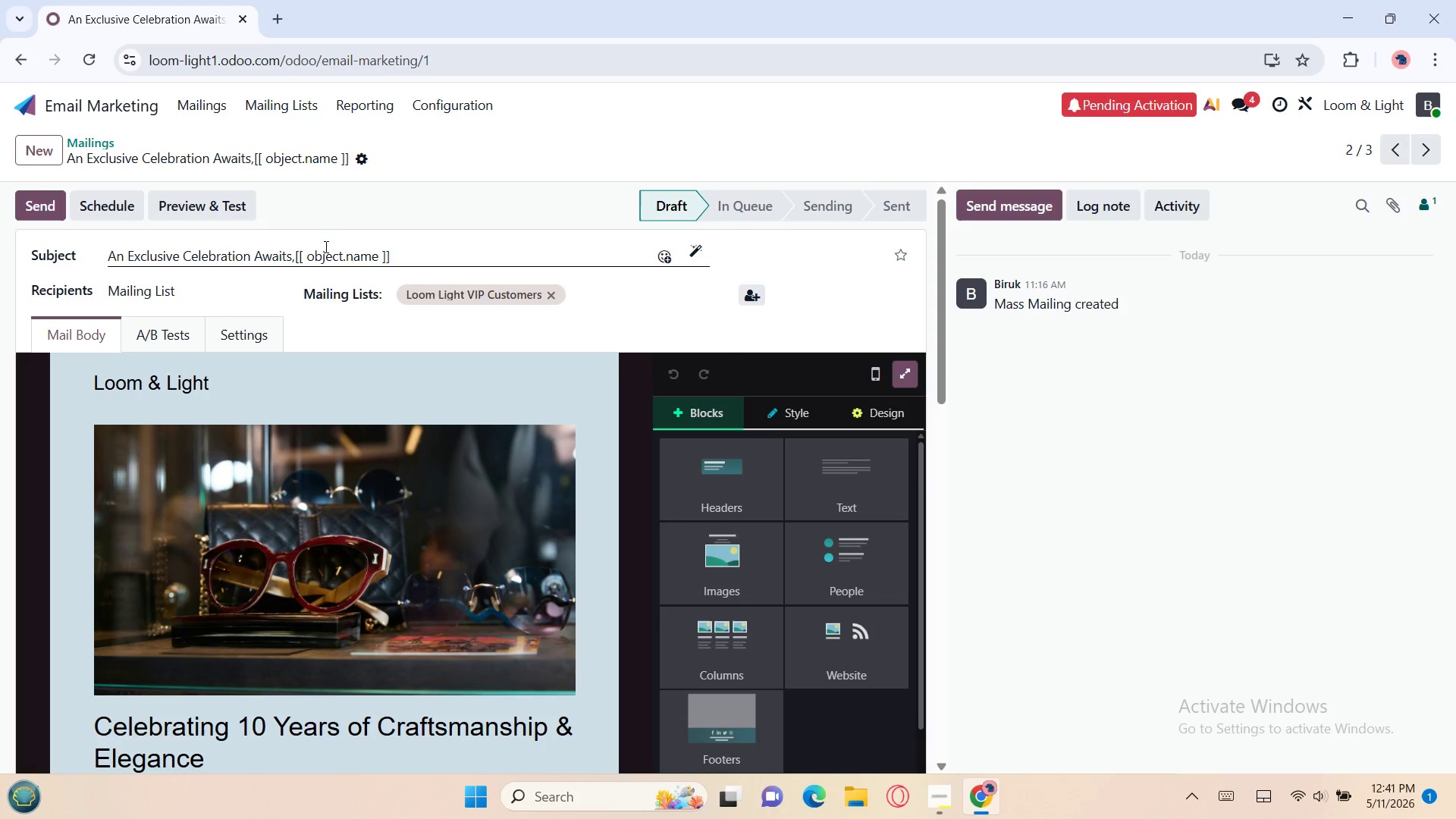 
left_click([216, 208])
 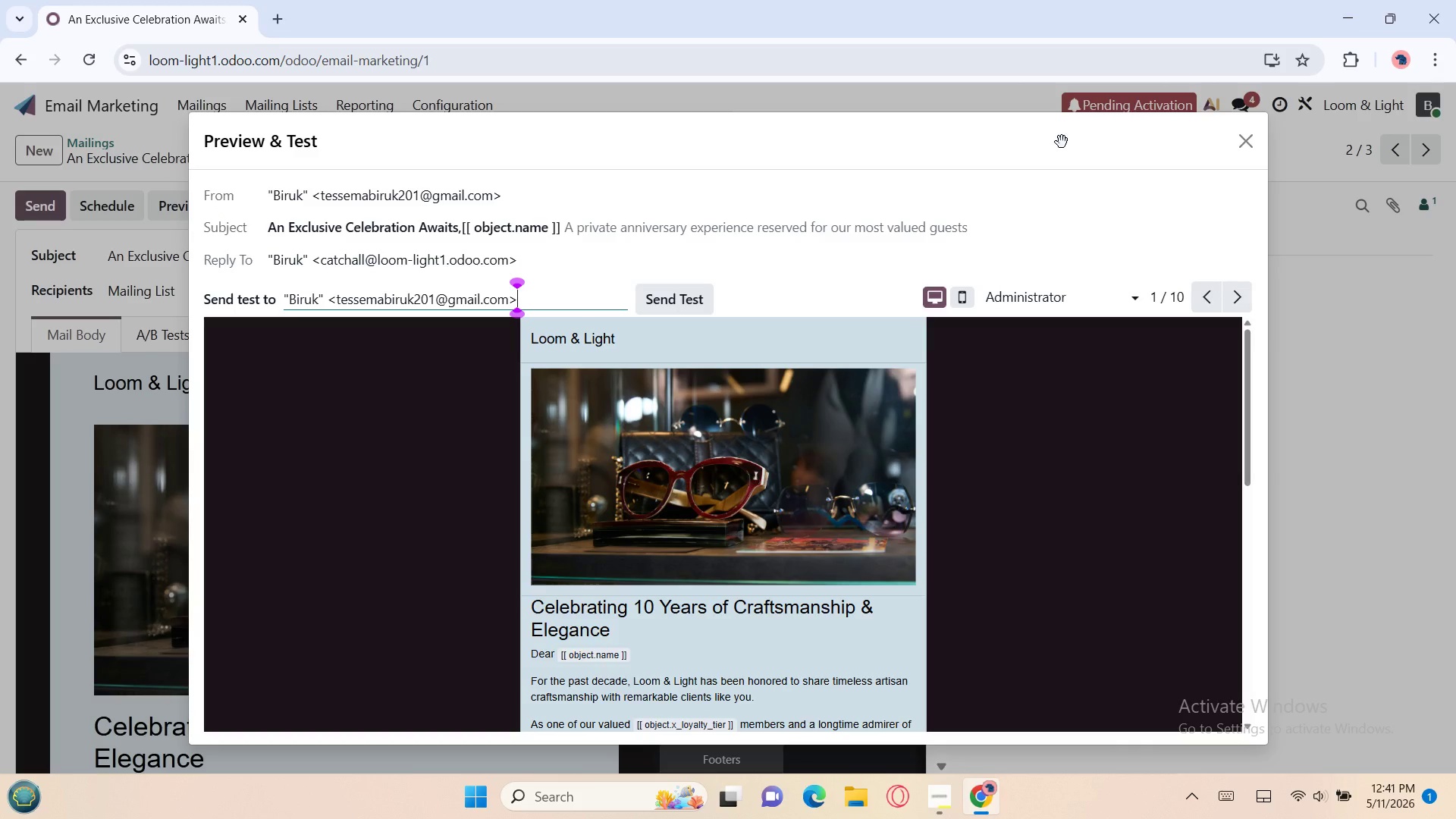 
left_click([1254, 144])
 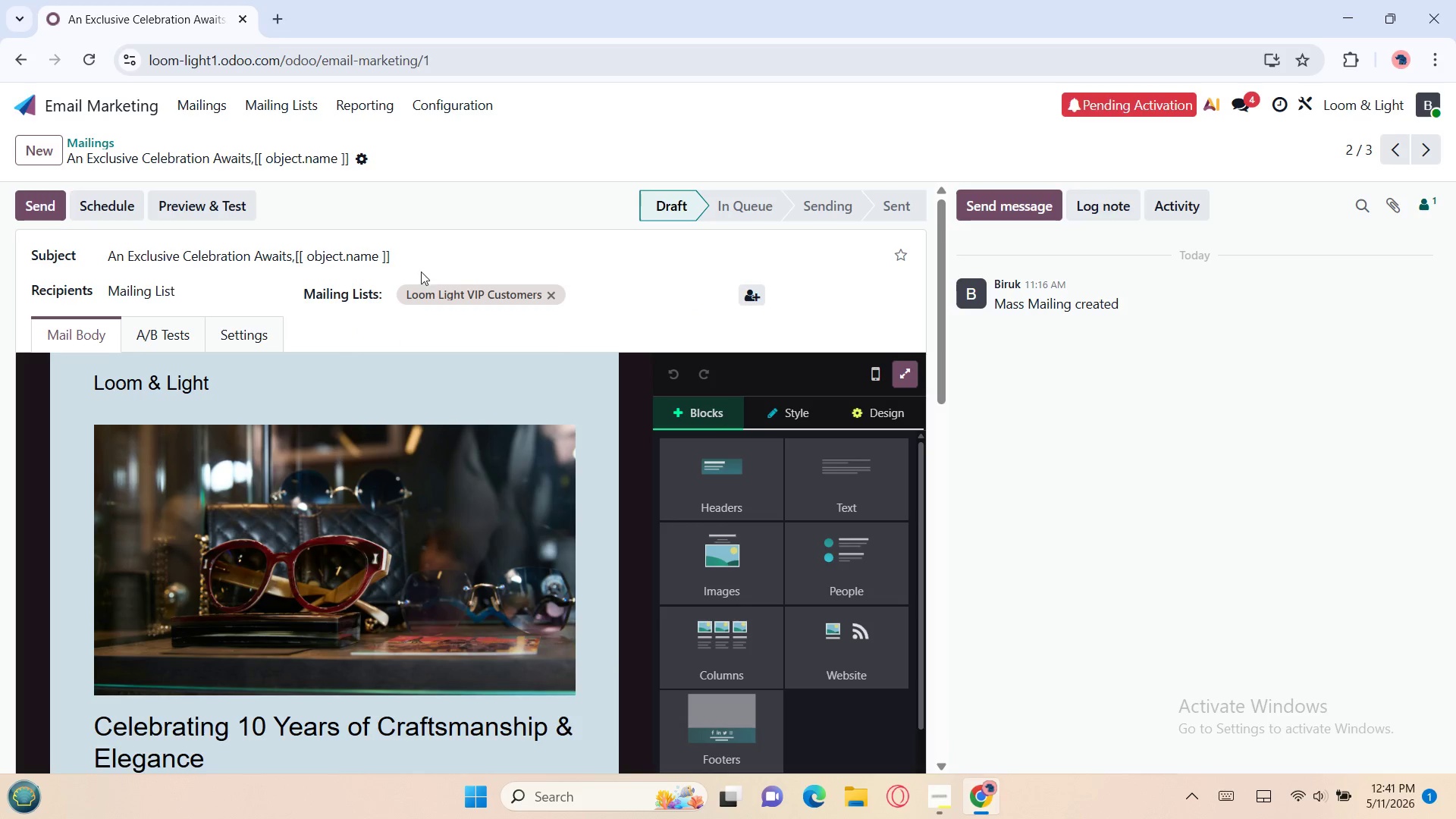 
left_click_drag(start_coordinate=[401, 253], to_coordinate=[103, 253])
 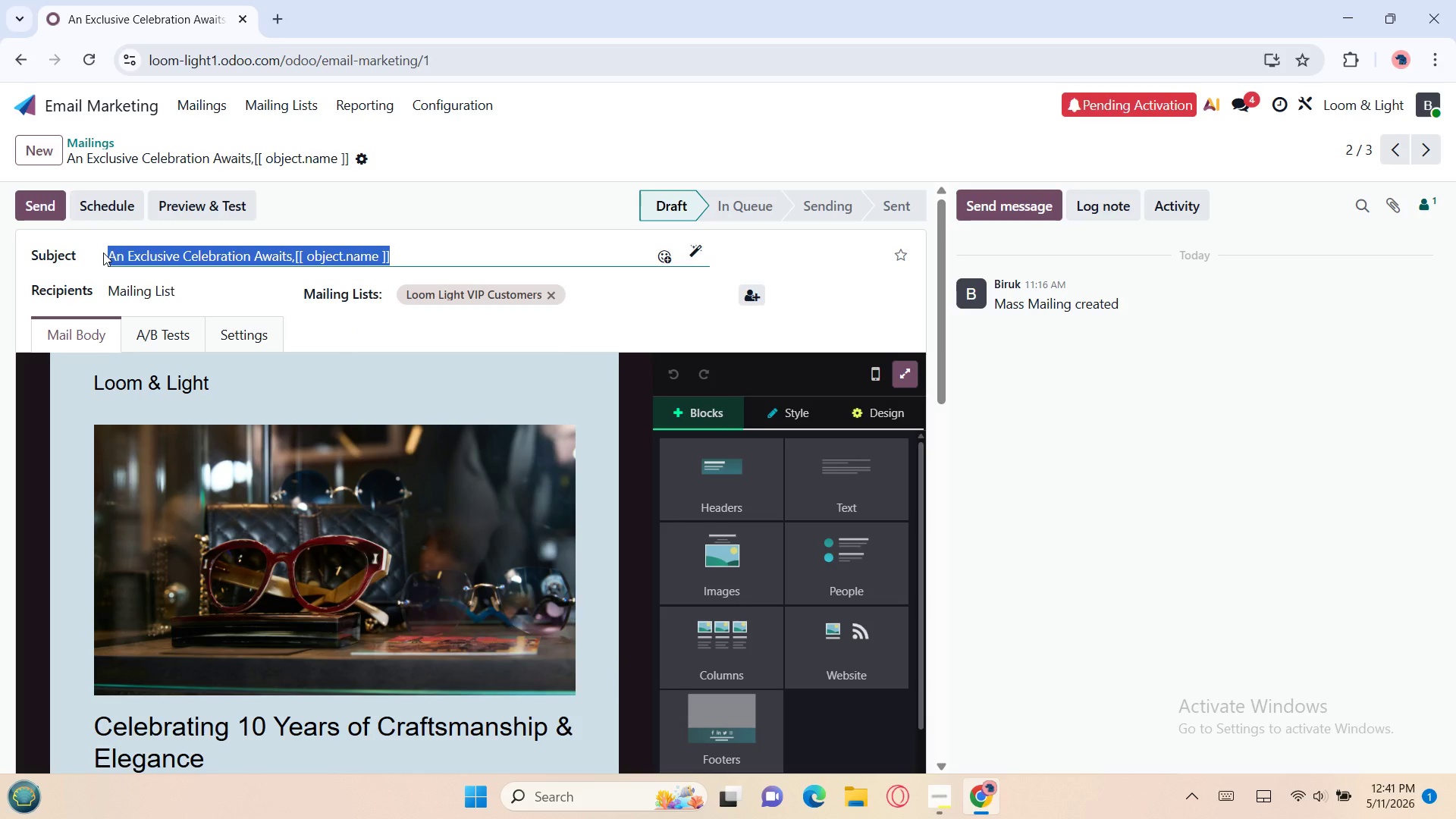 
key(Control+C)
 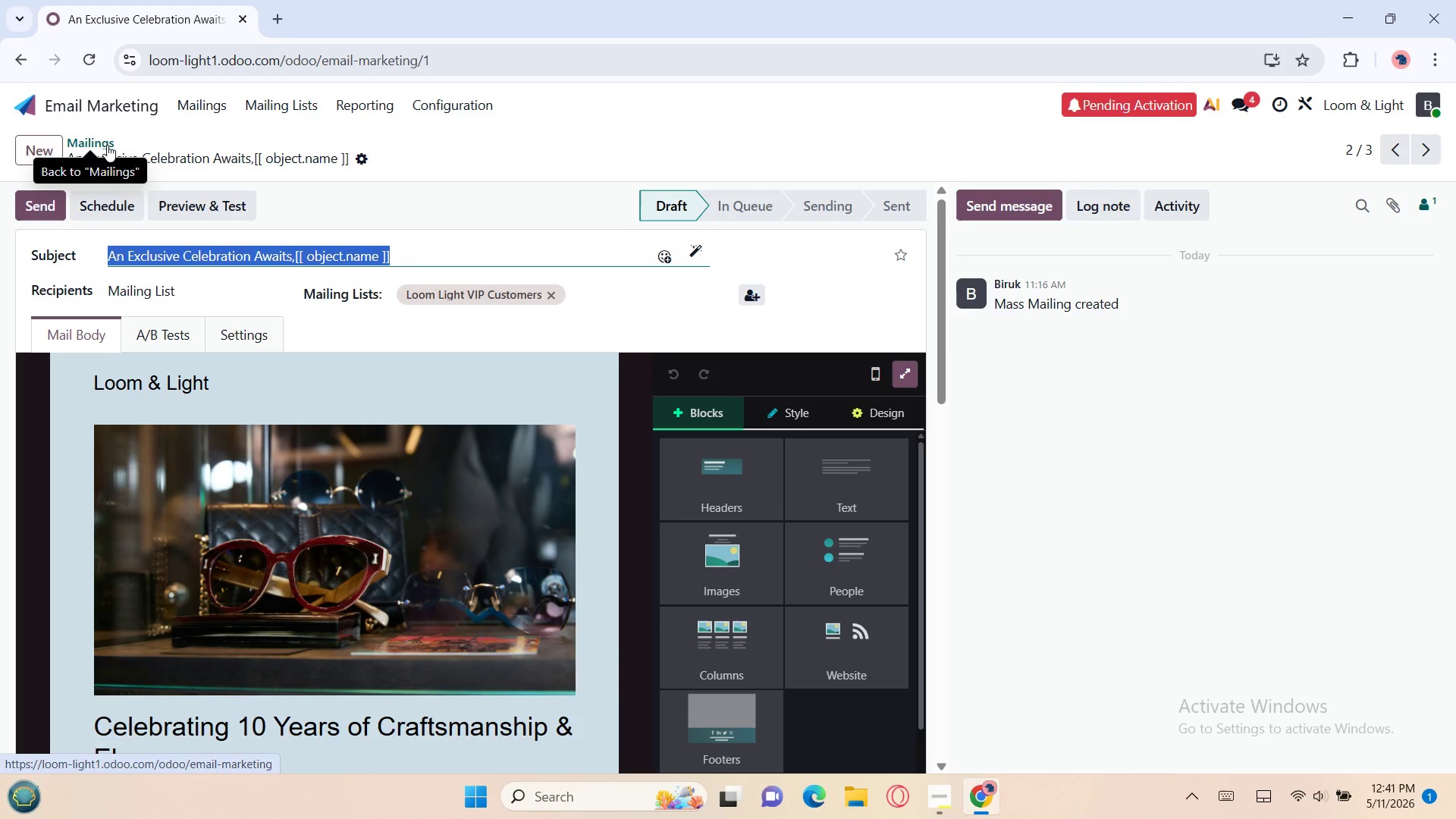 
left_click([102, 139])
 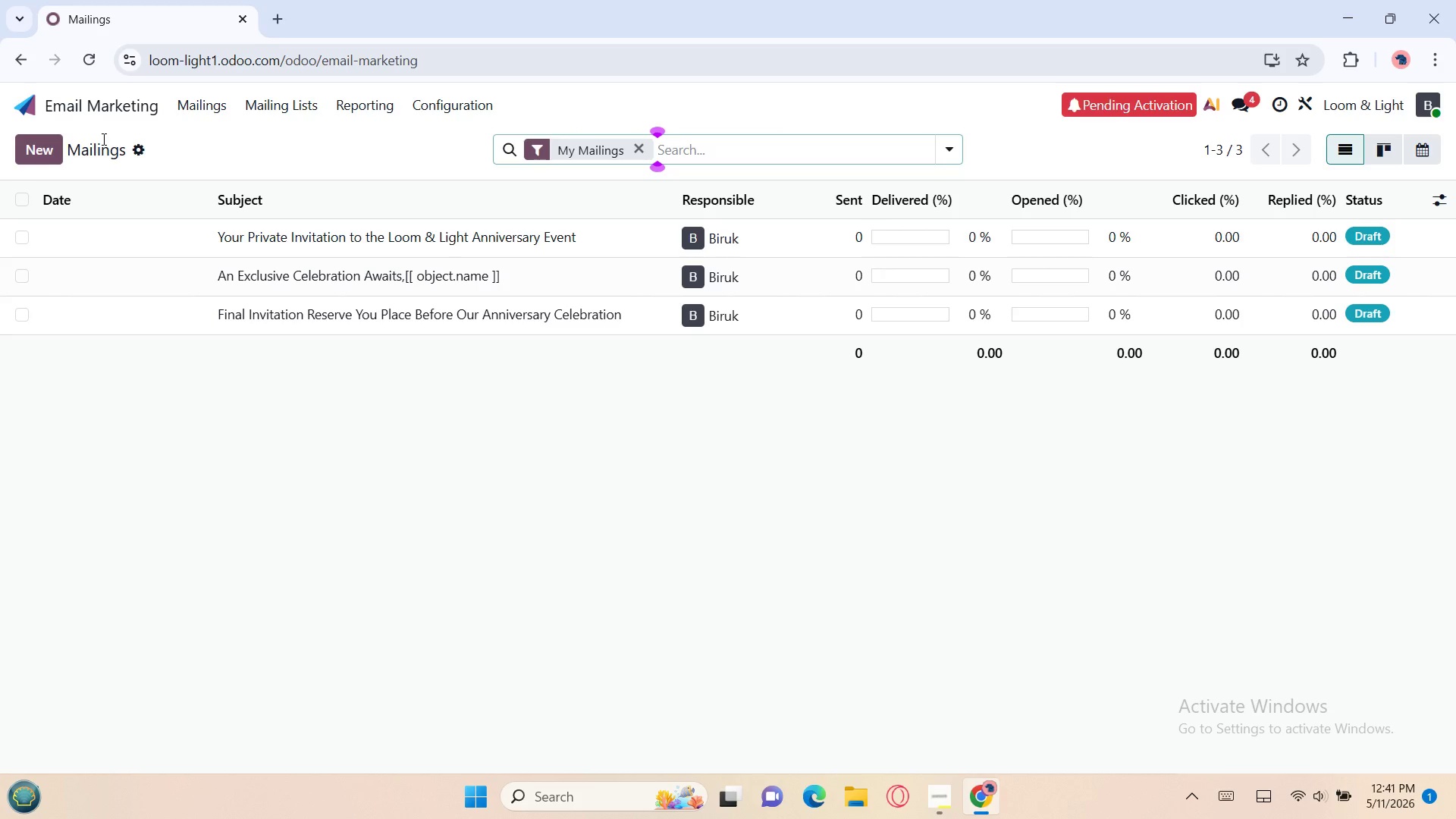 
wait(23.77)
 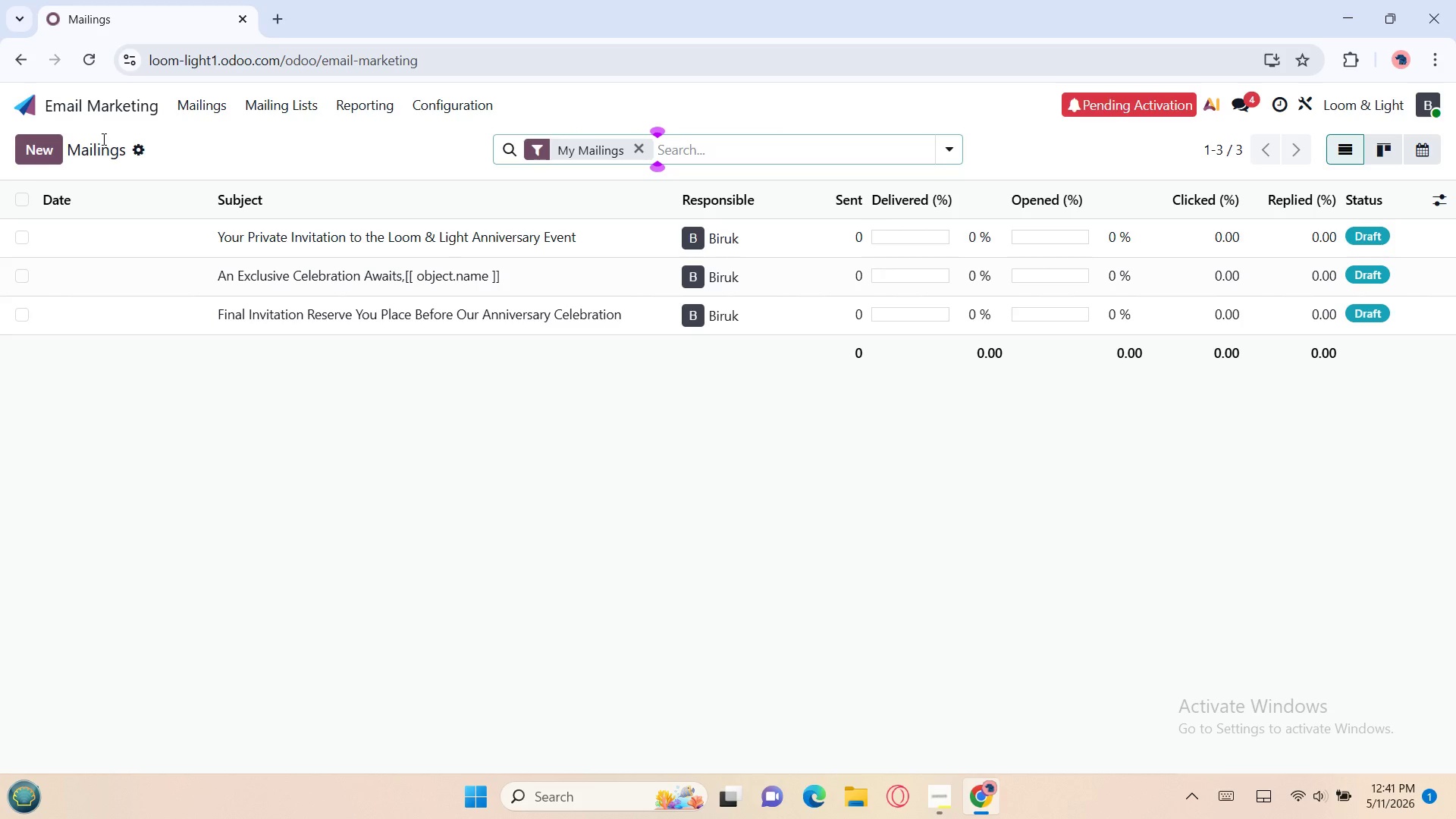 
left_click([363, 246])
 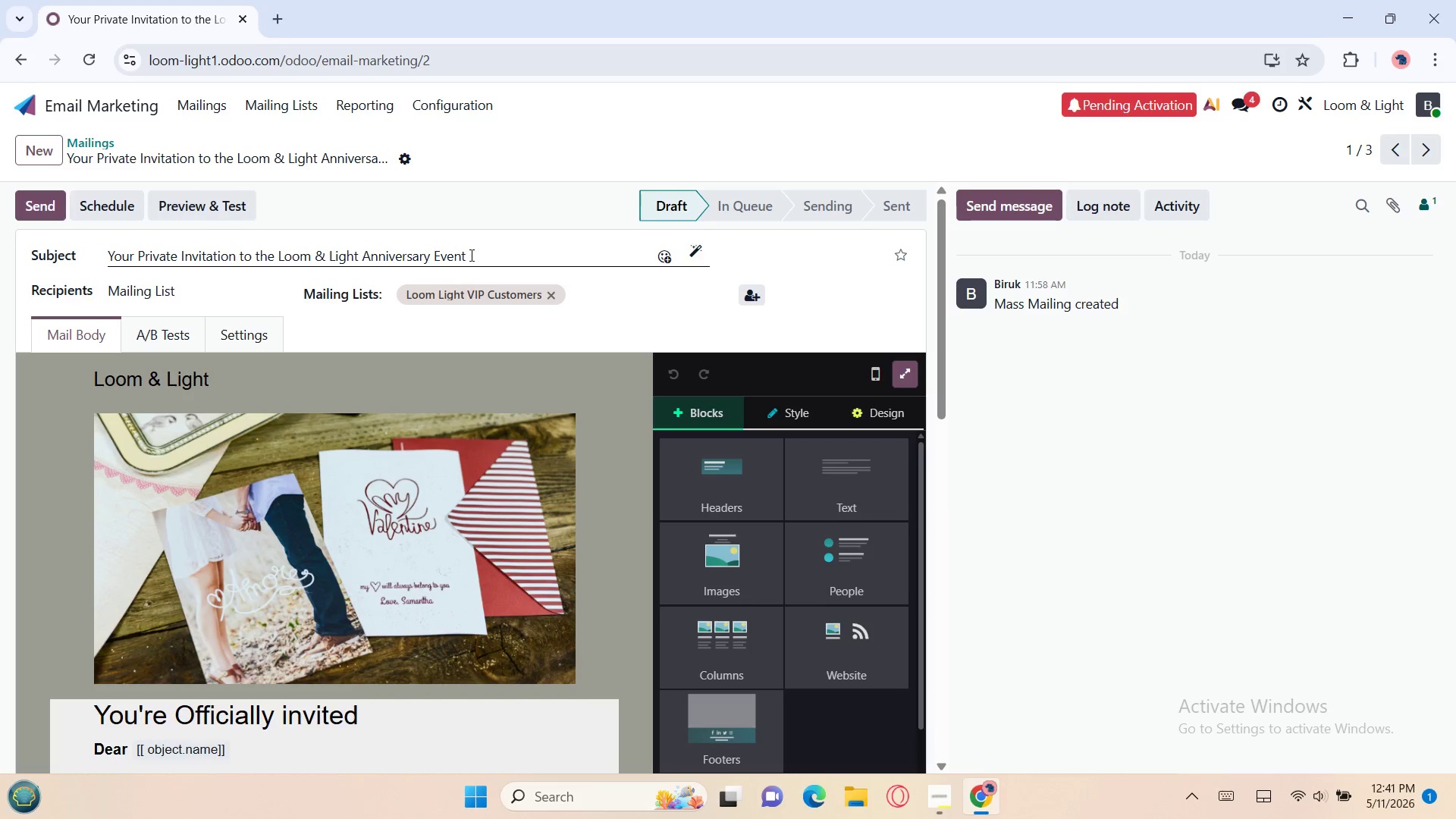 
left_click_drag(start_coordinate=[478, 249], to_coordinate=[86, 255])
 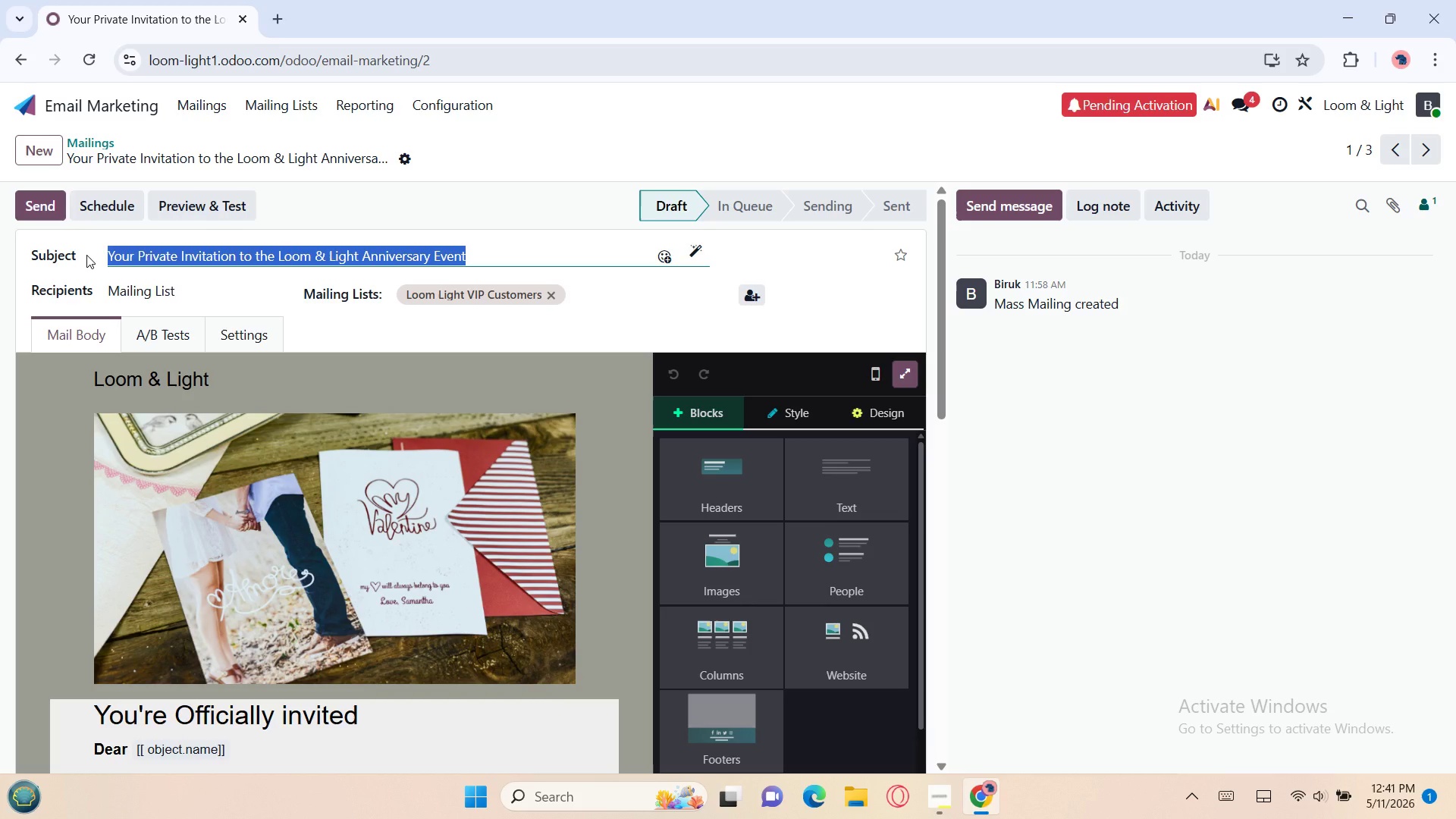 
key(Control+C)
 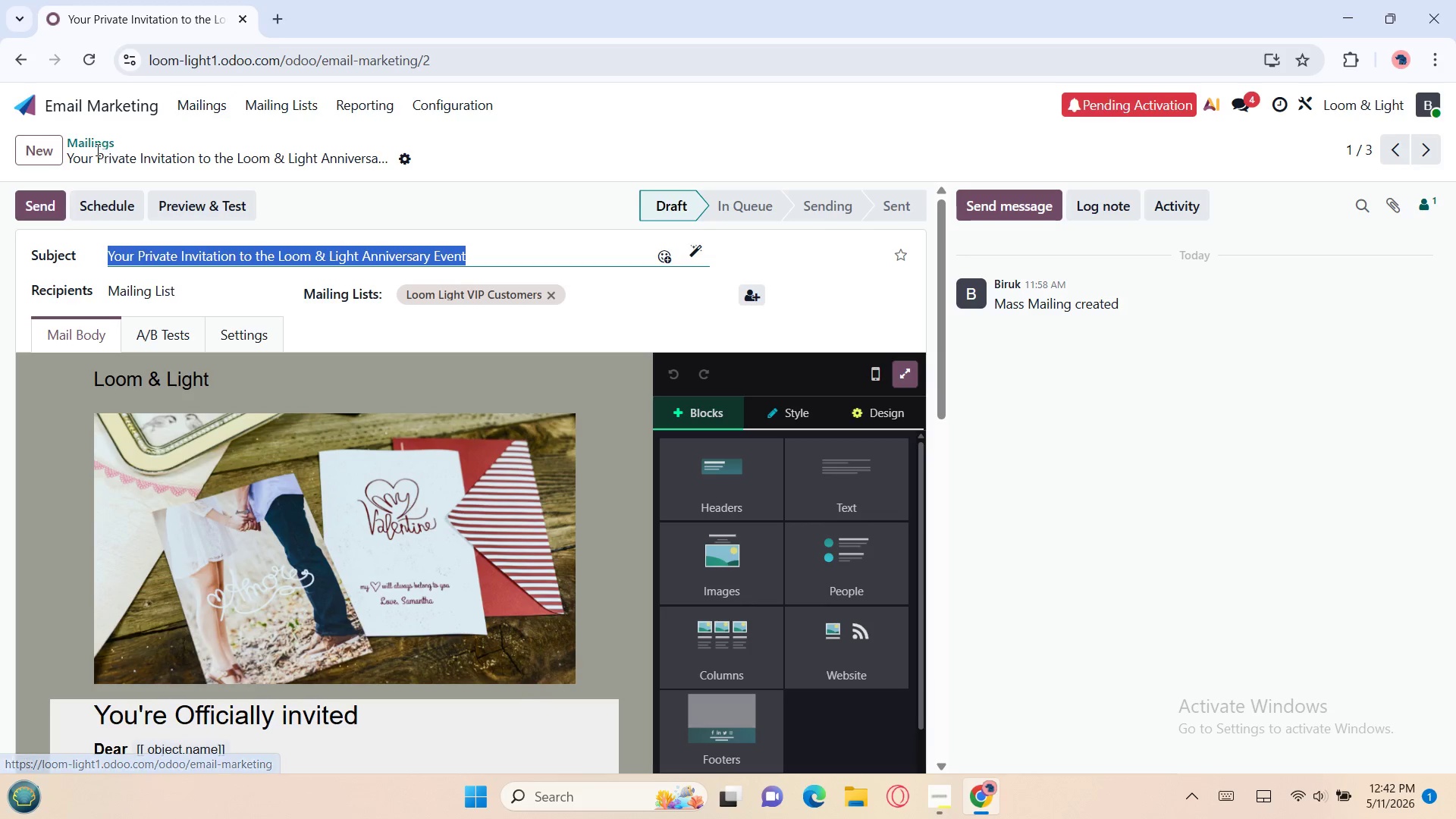 
wait(7.25)
 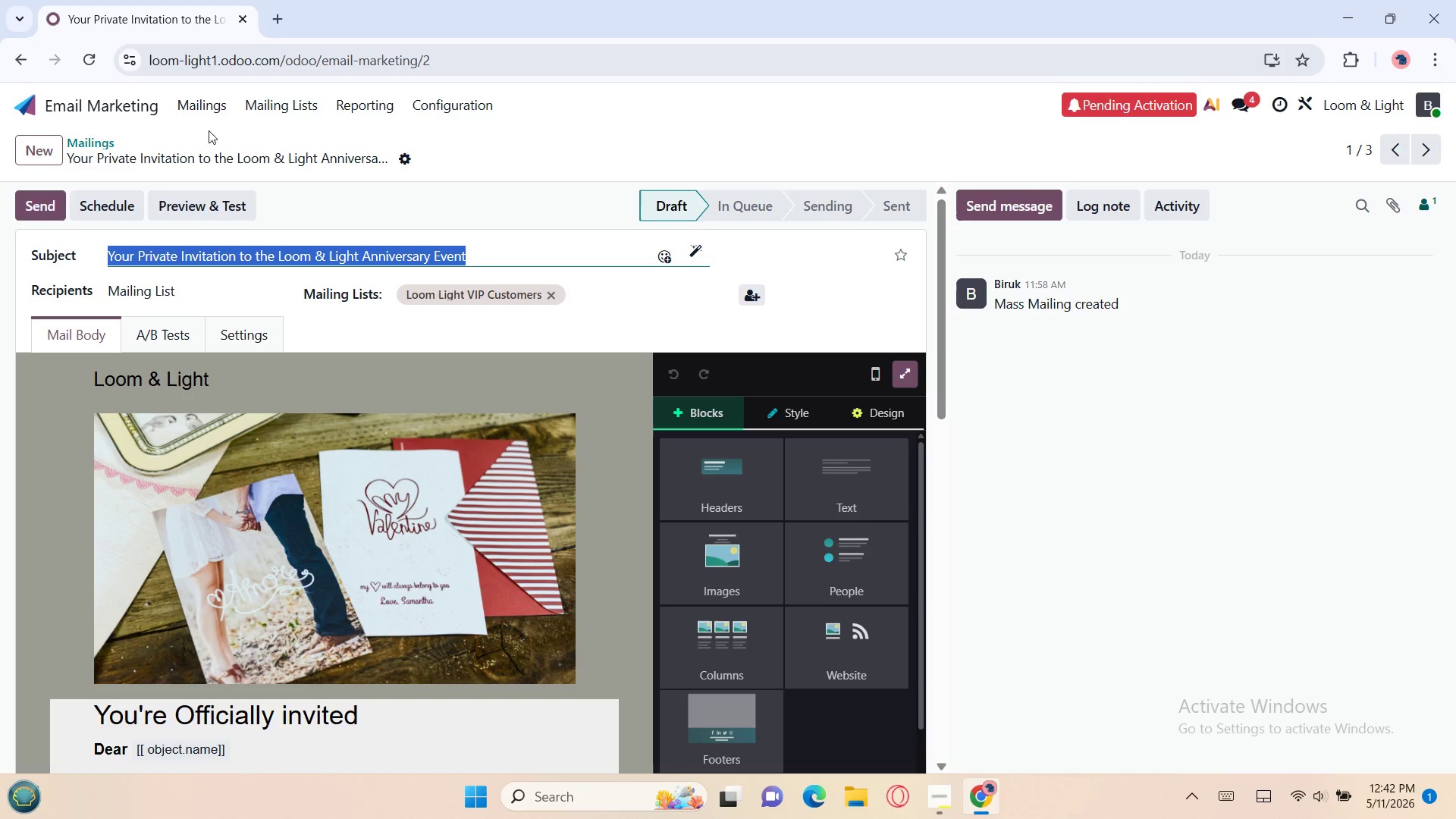 
left_click([198, 98])
 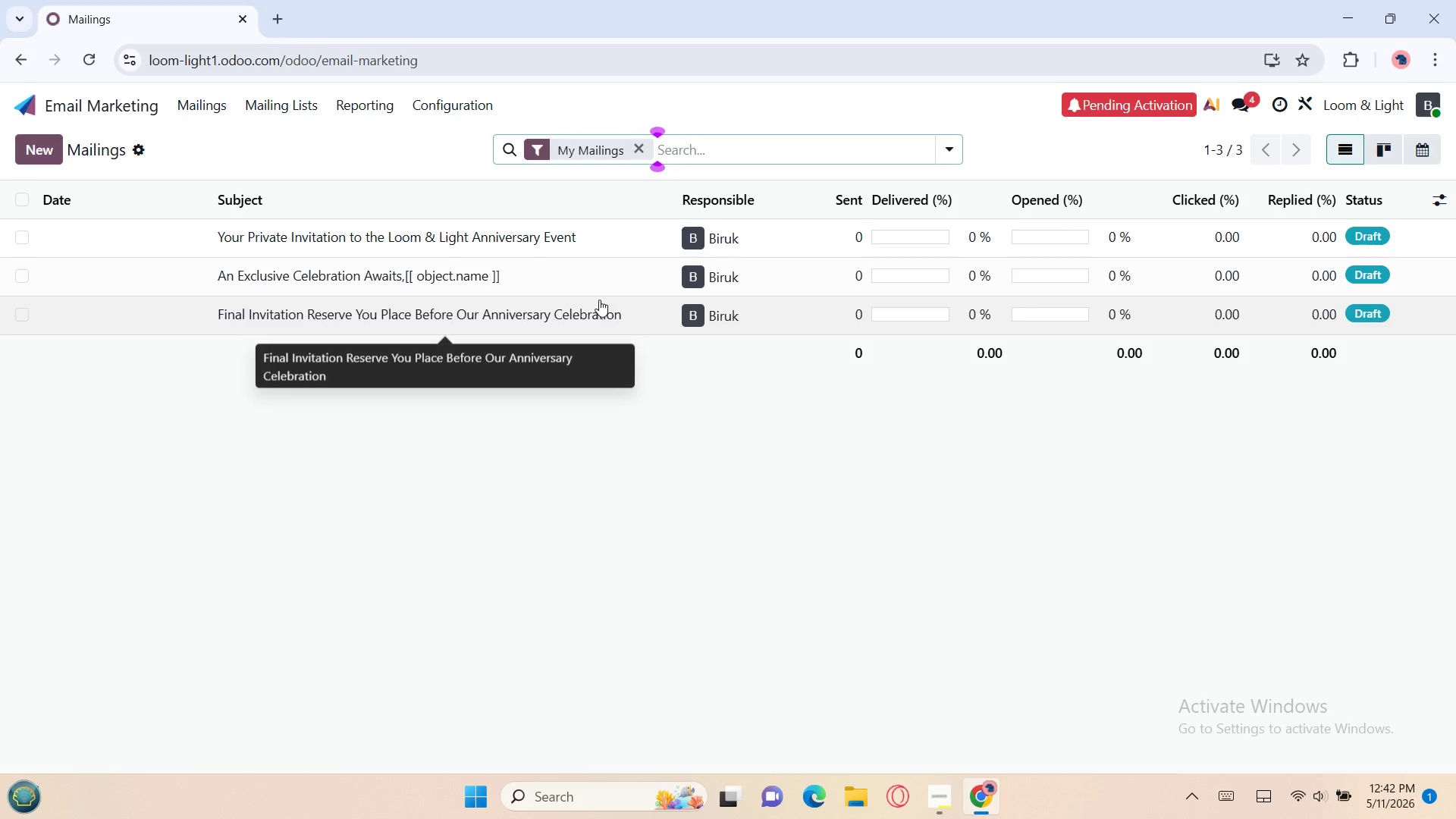 
left_click([627, 303])
 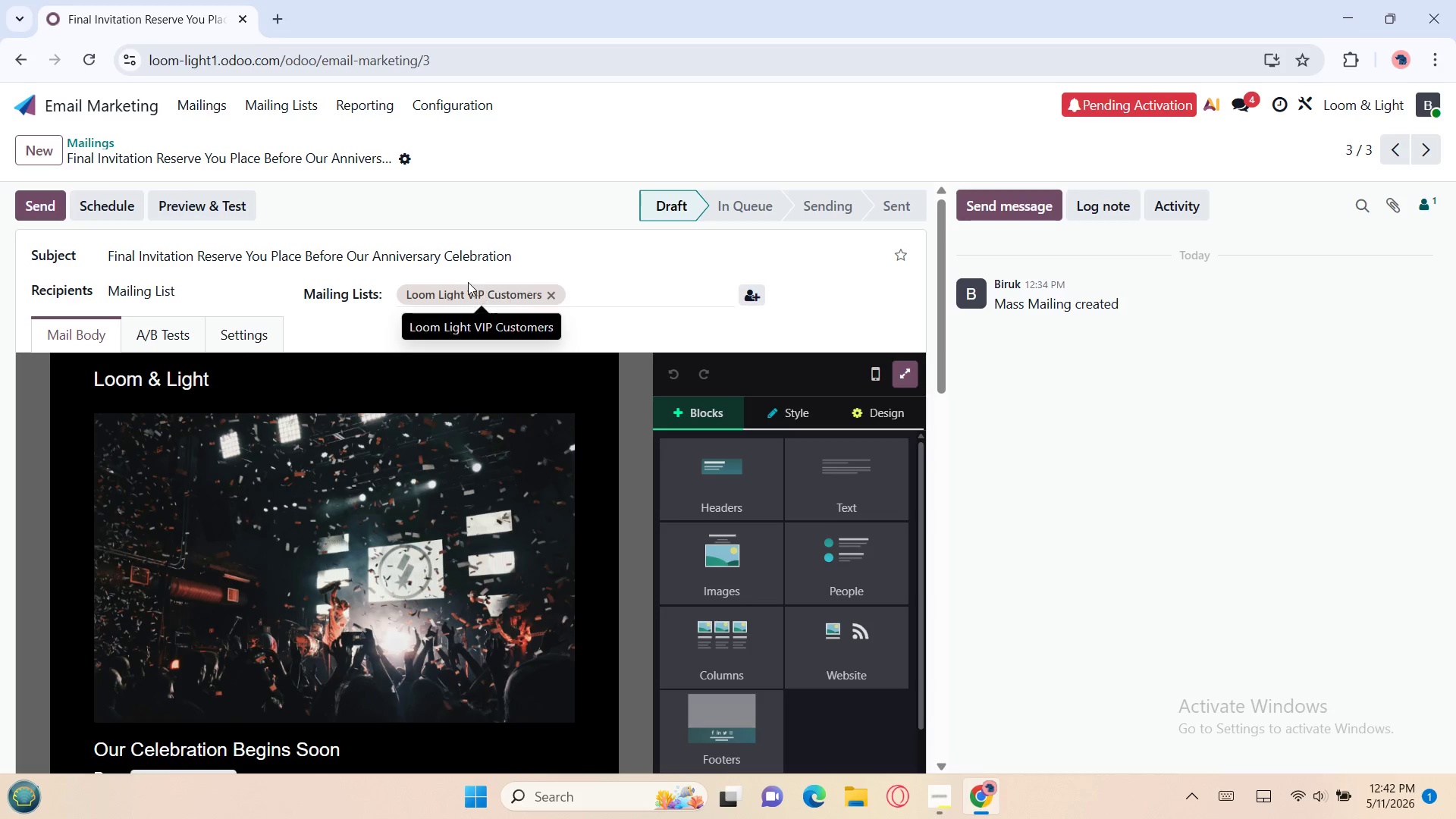 
left_click_drag(start_coordinate=[523, 244], to_coordinate=[102, 262])
 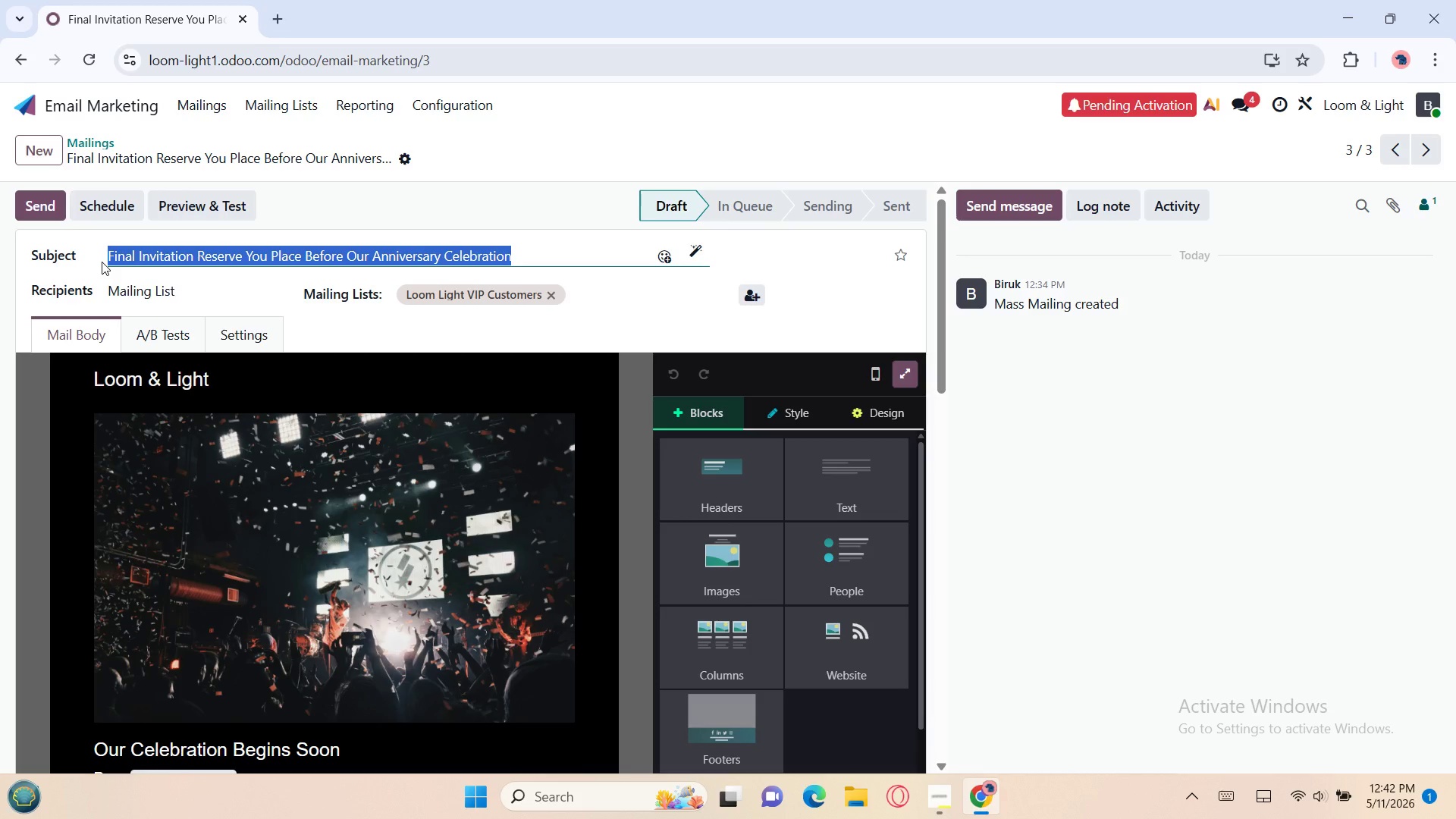 
key(Control+C)
 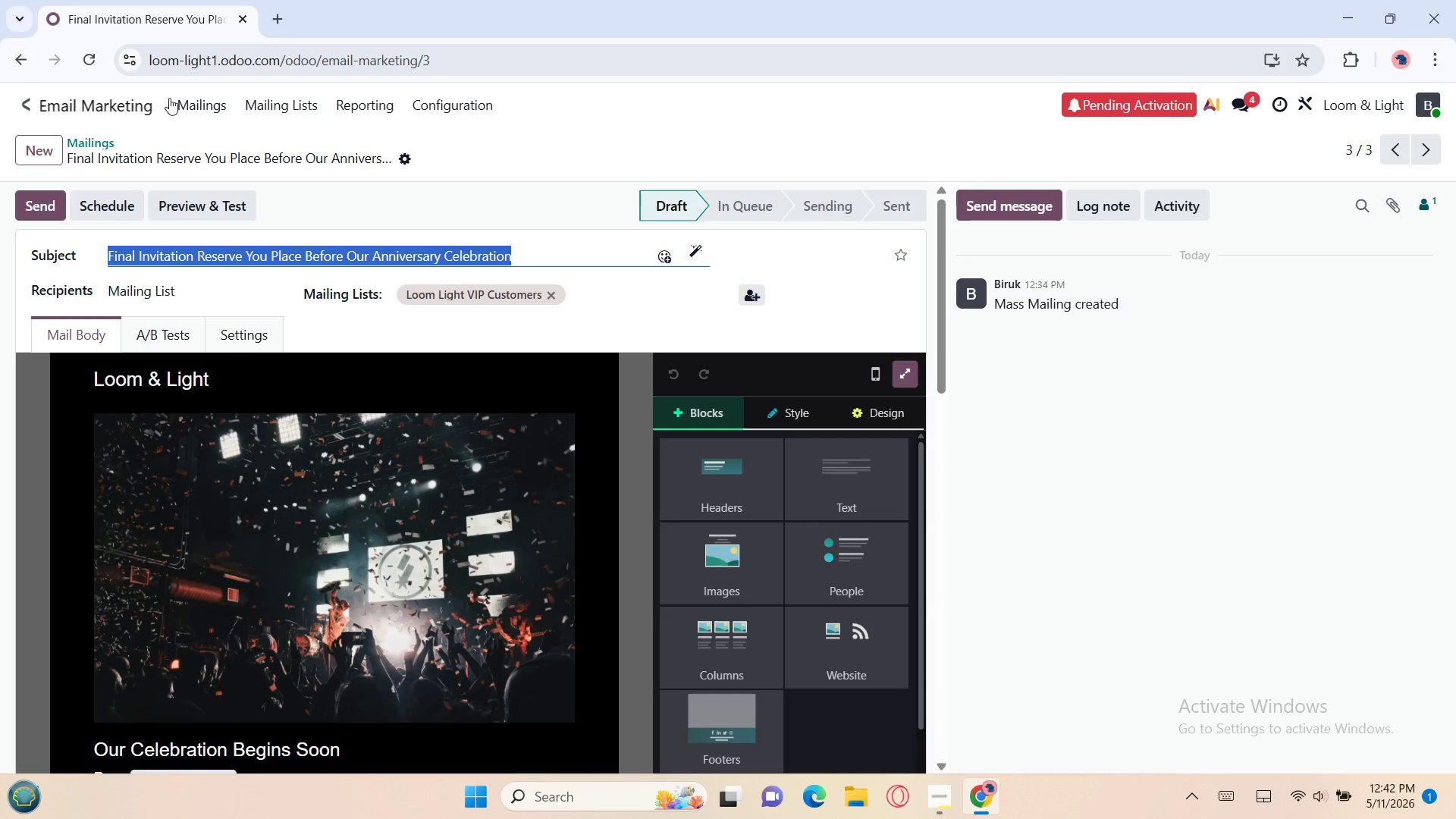 
left_click([195, 97])
 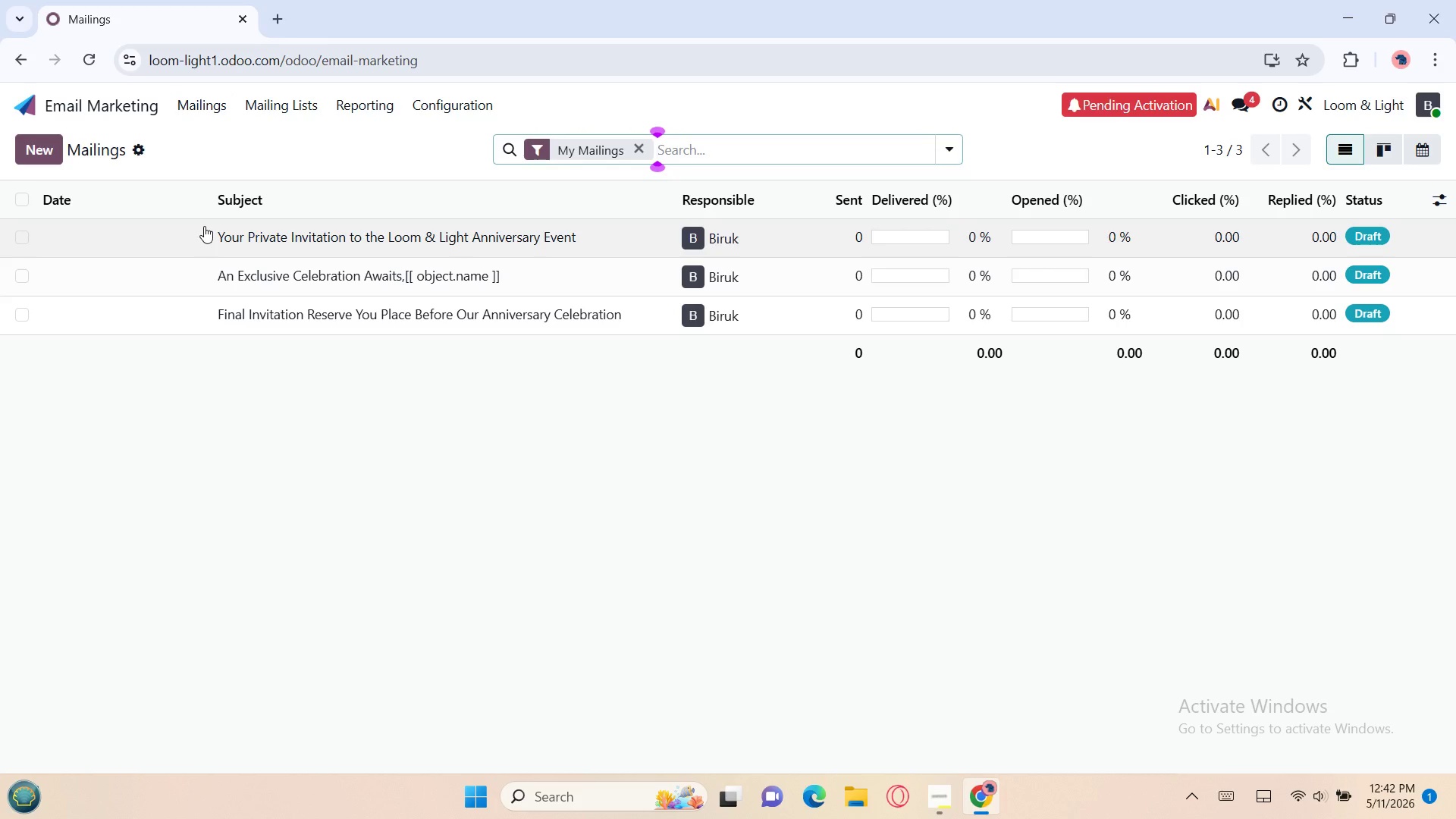 
wait(8.94)
 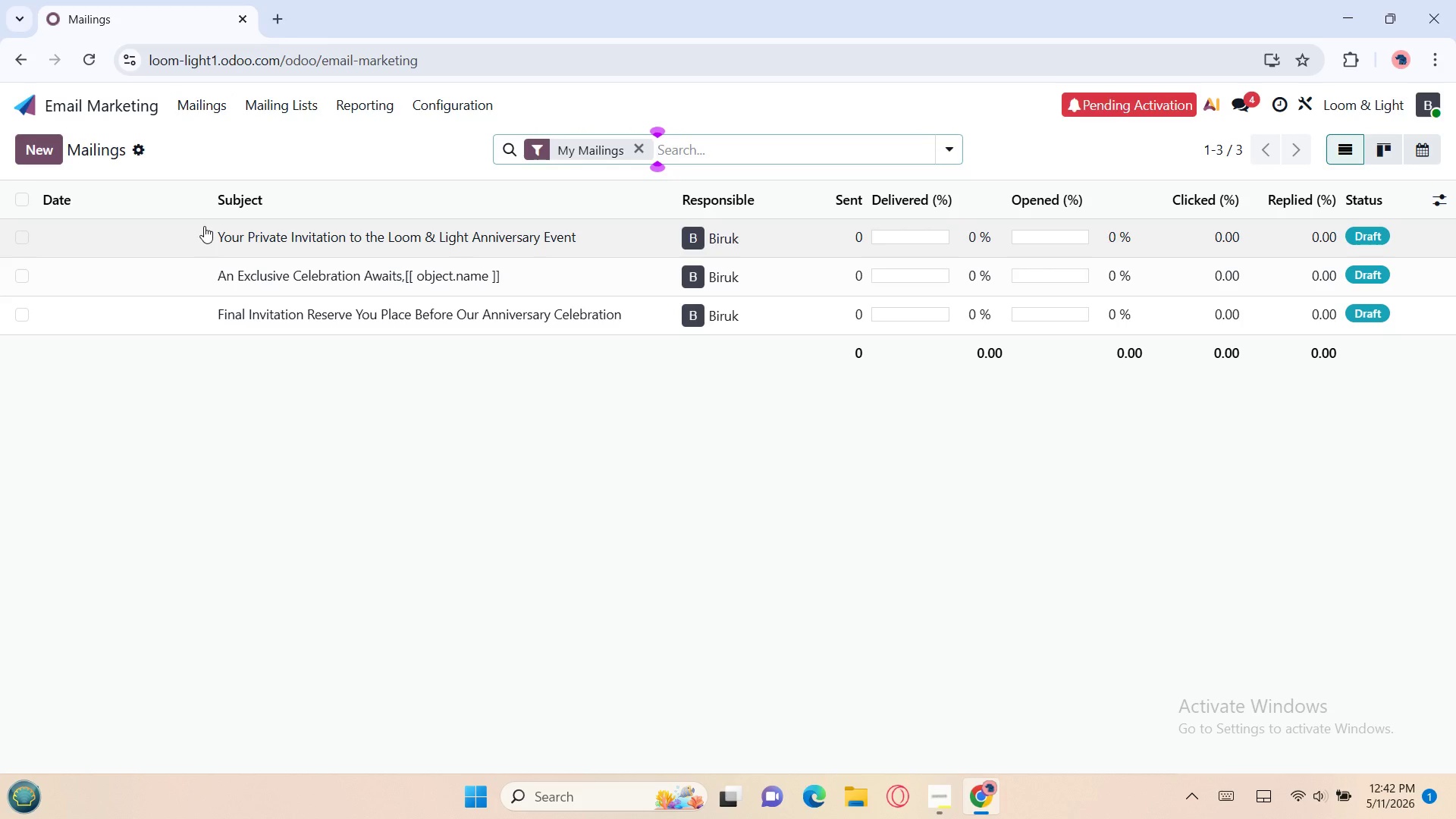 
mouse_move([249, 286])
 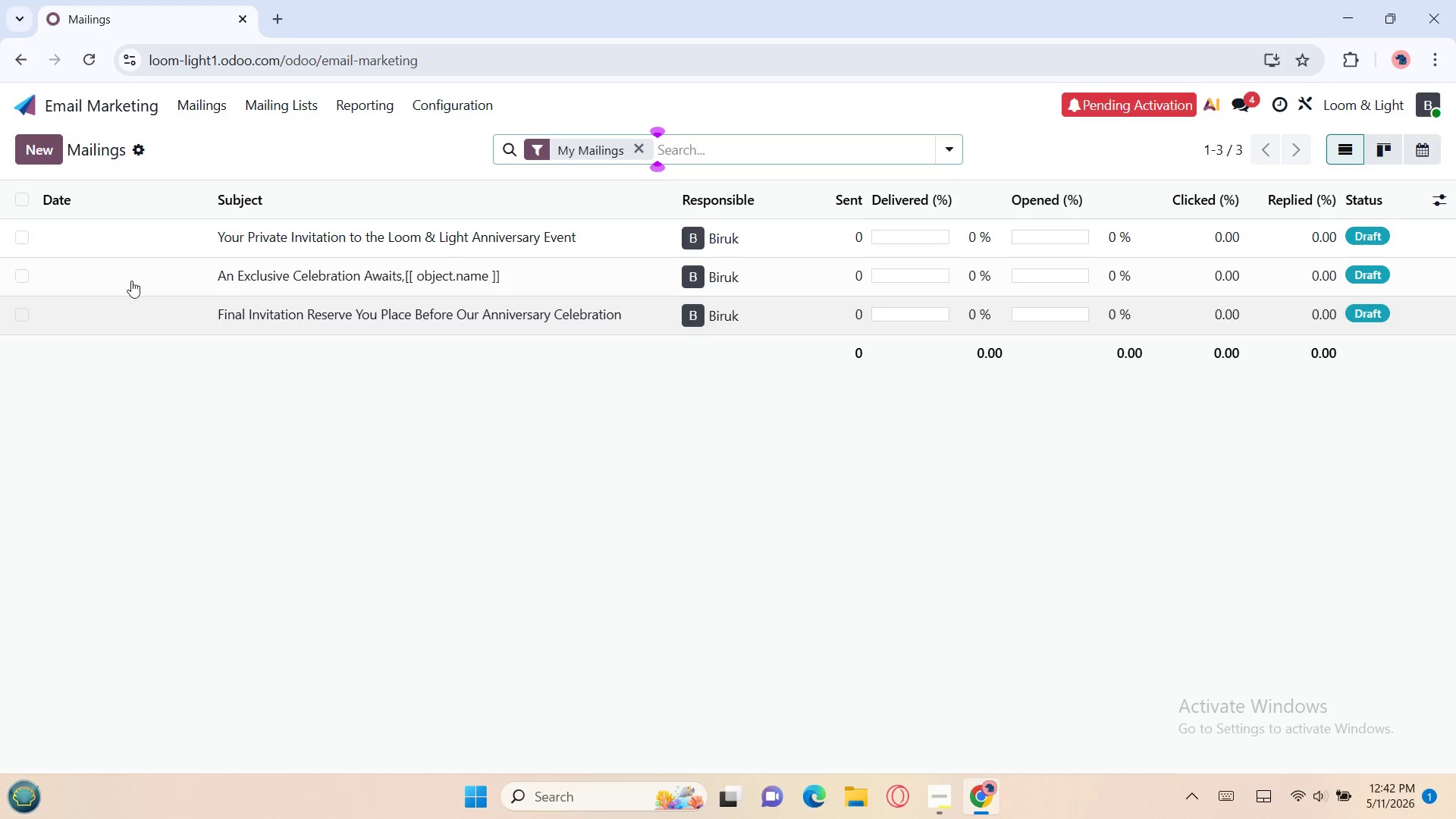 
left_click([83, 111])
 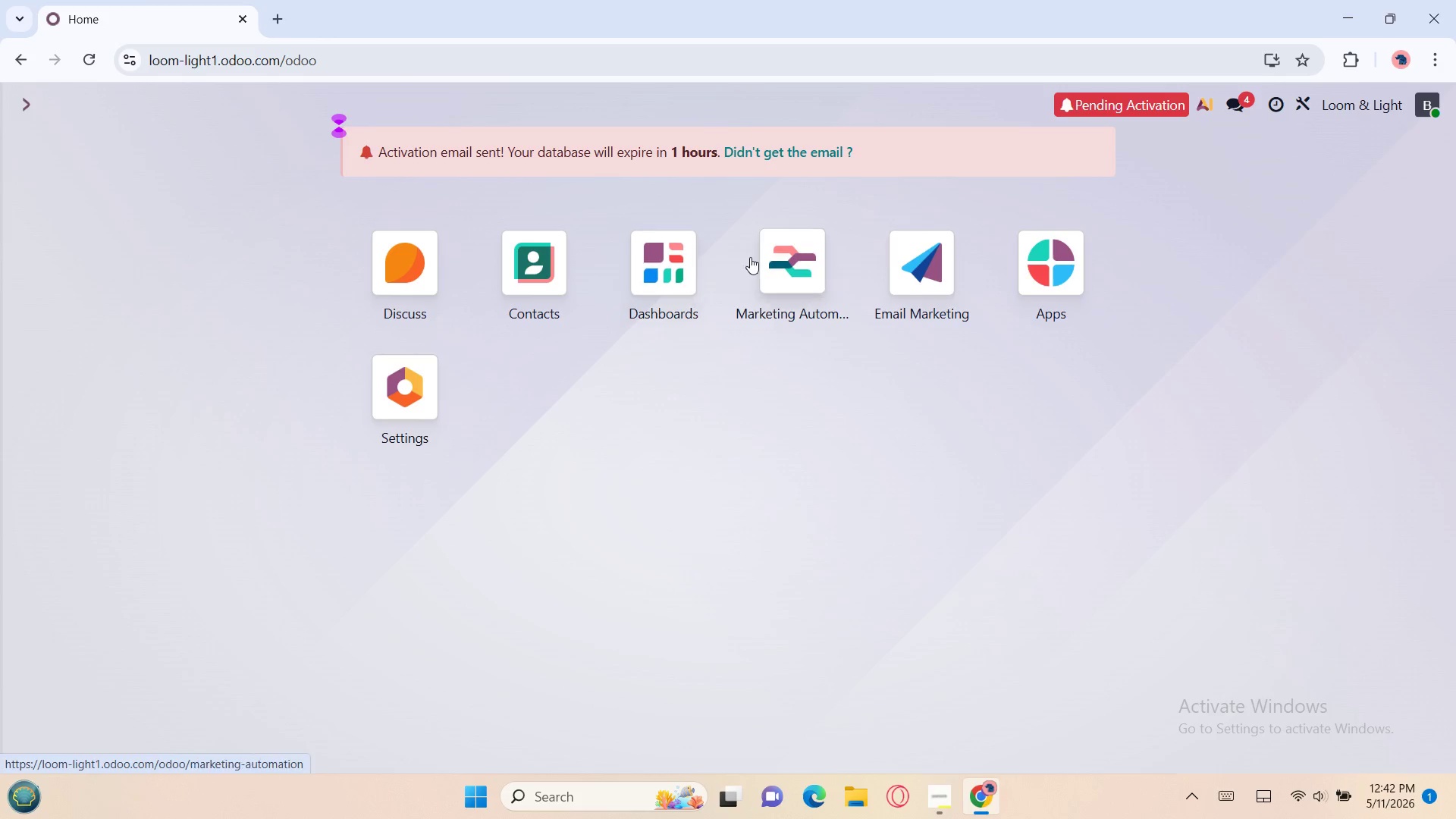 
left_click([779, 269])
 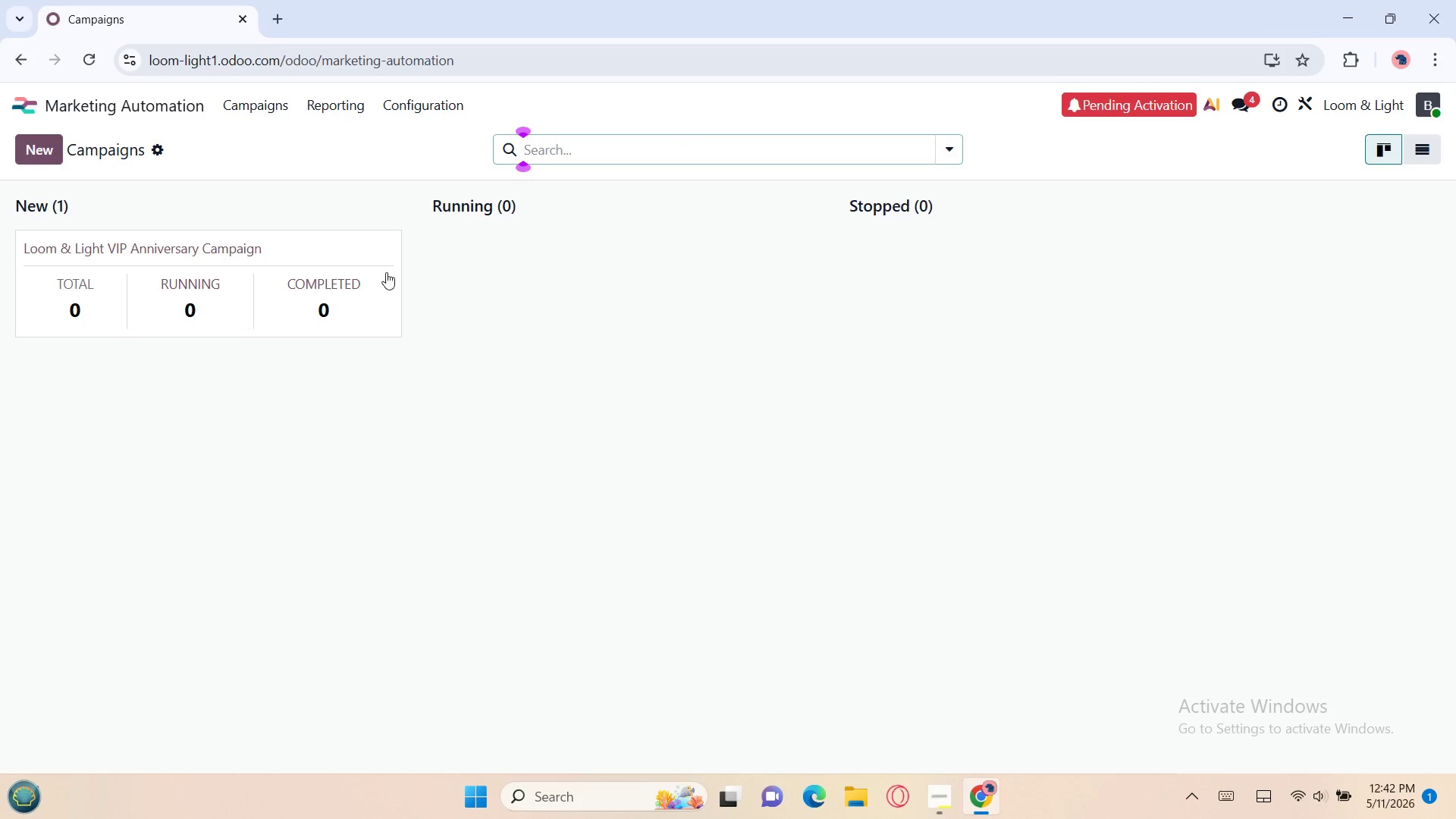 
left_click([335, 246])
 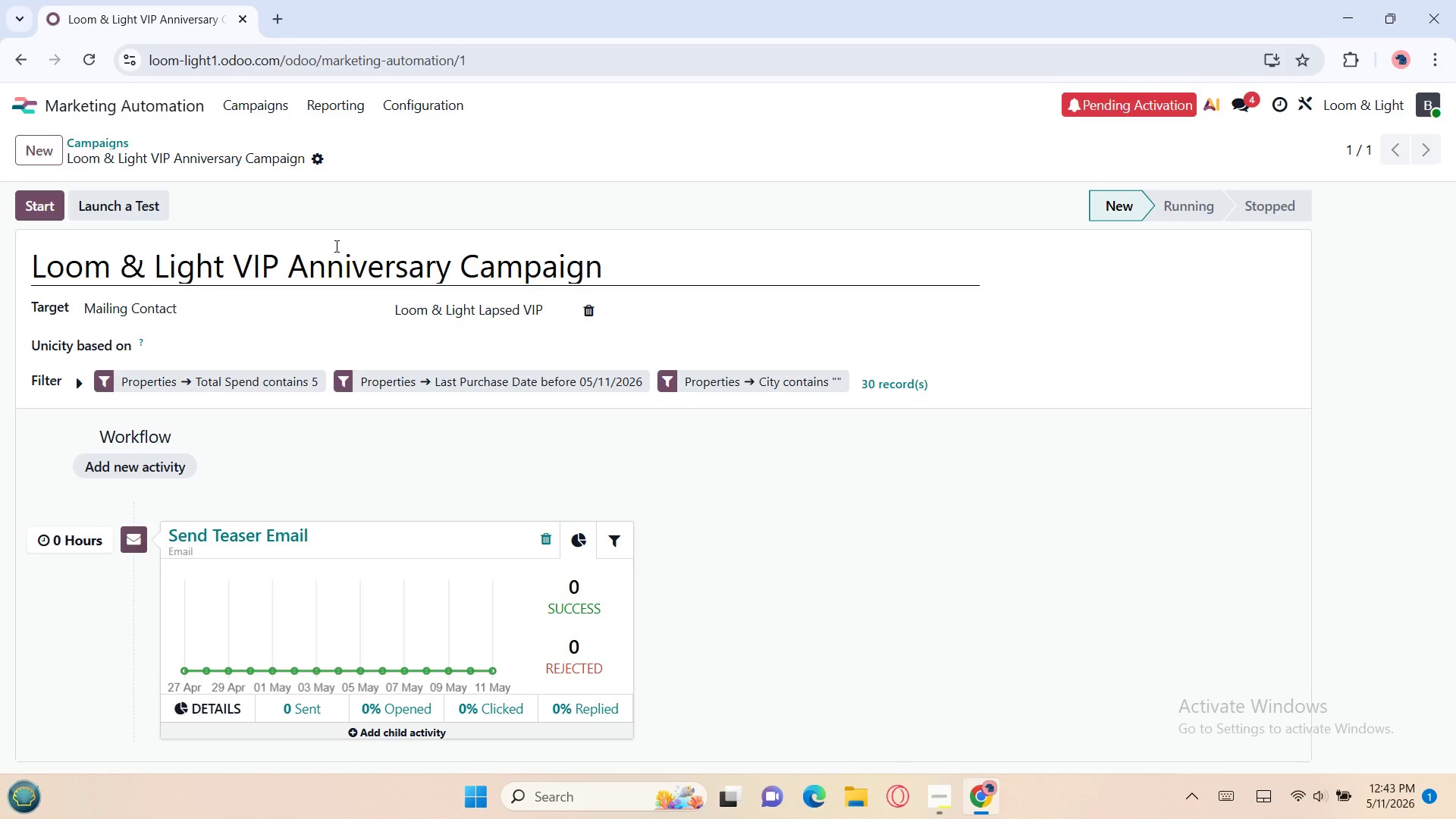 
wait(42.97)
 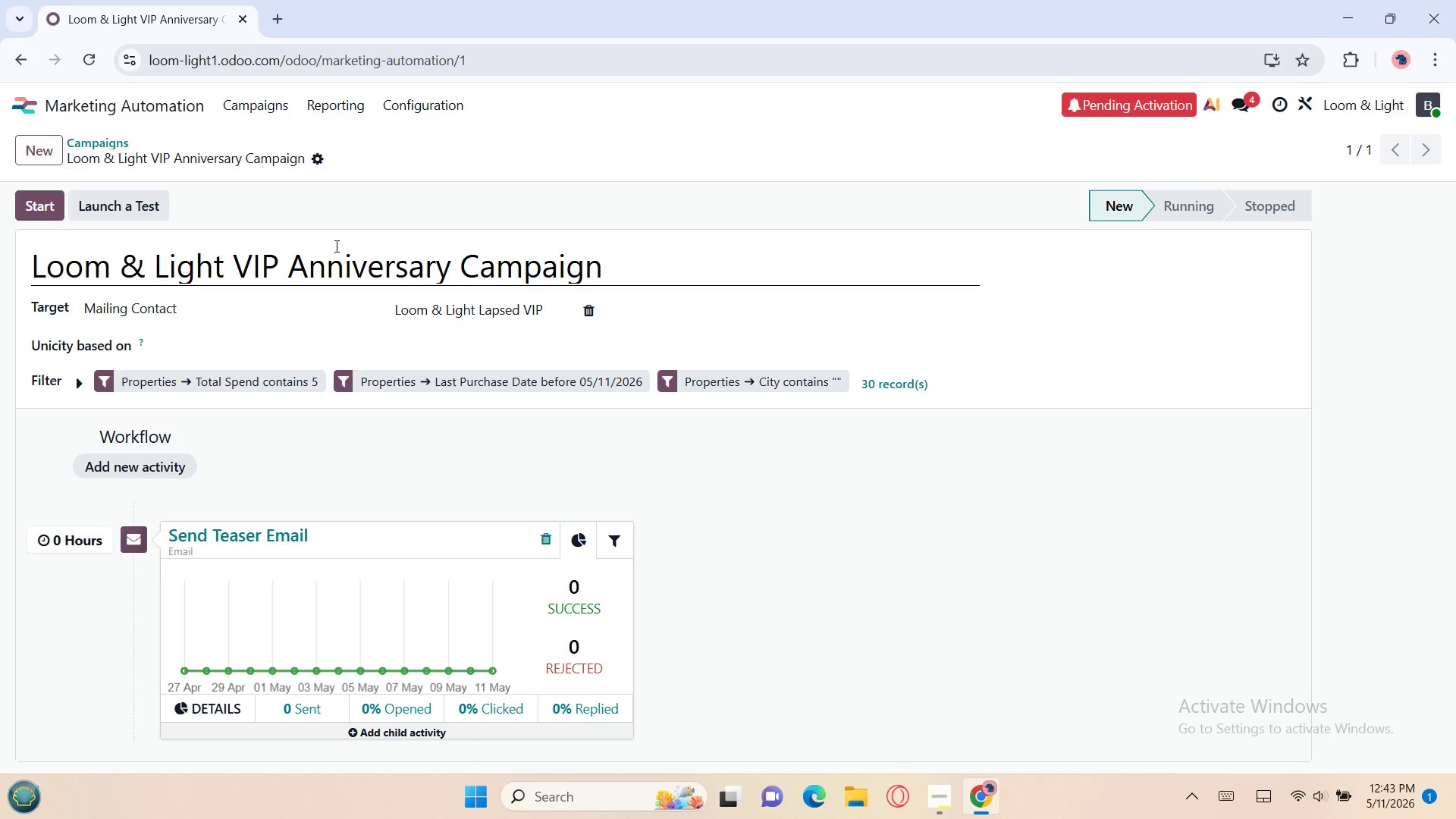 
left_click([328, 534])
 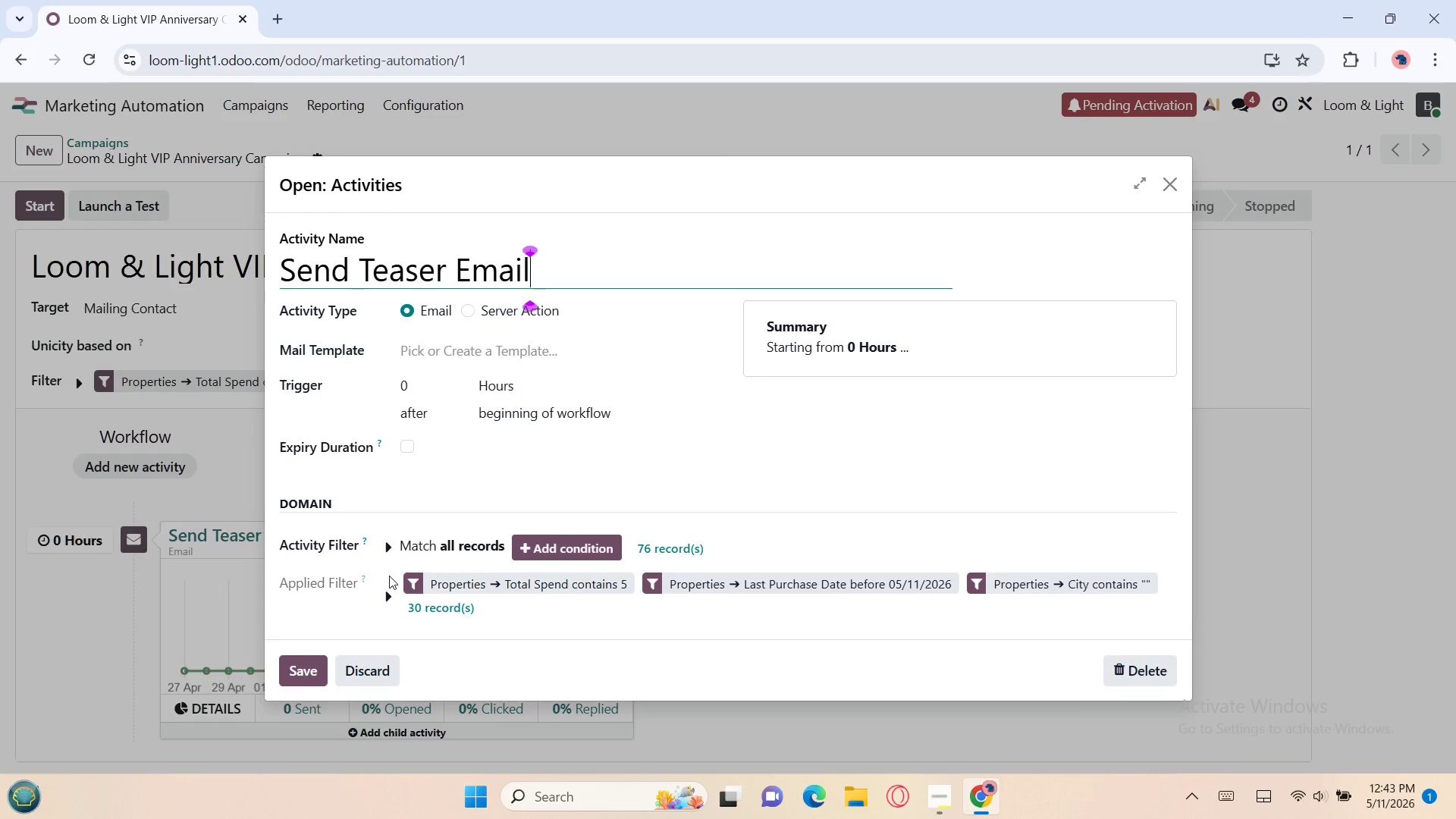 
wait(6.41)
 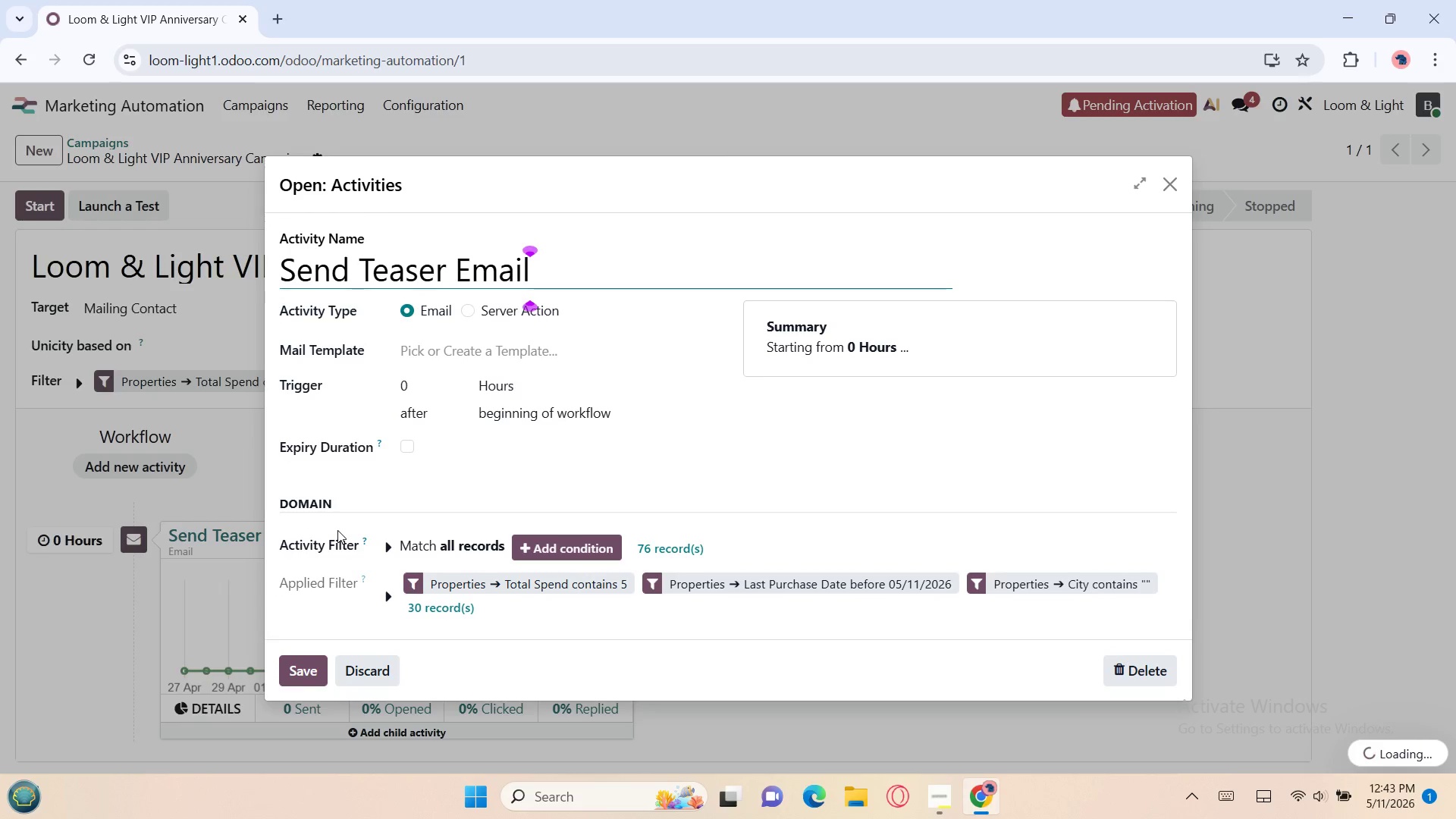 
left_click([522, 350])
 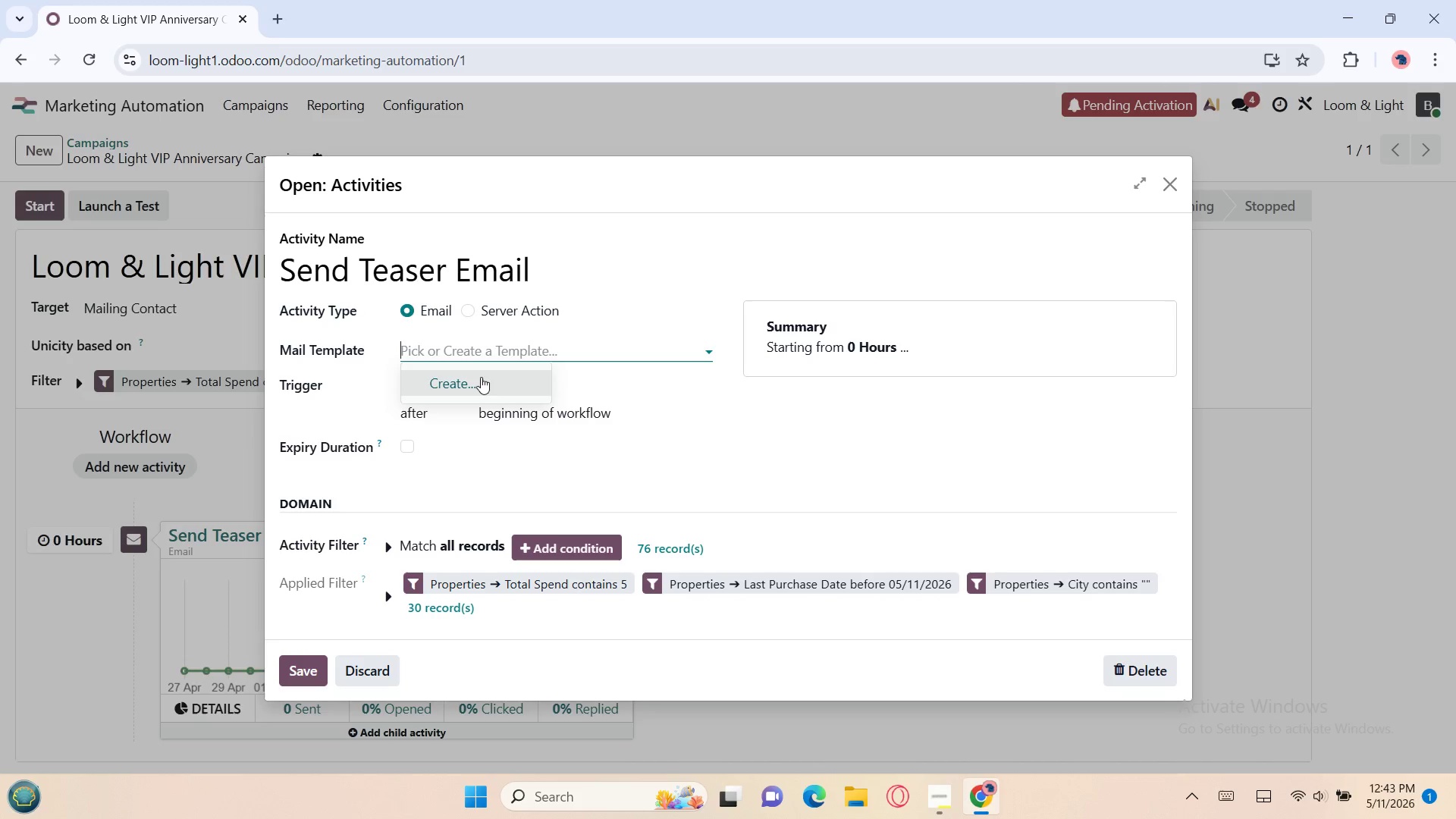 
left_click([475, 381])
 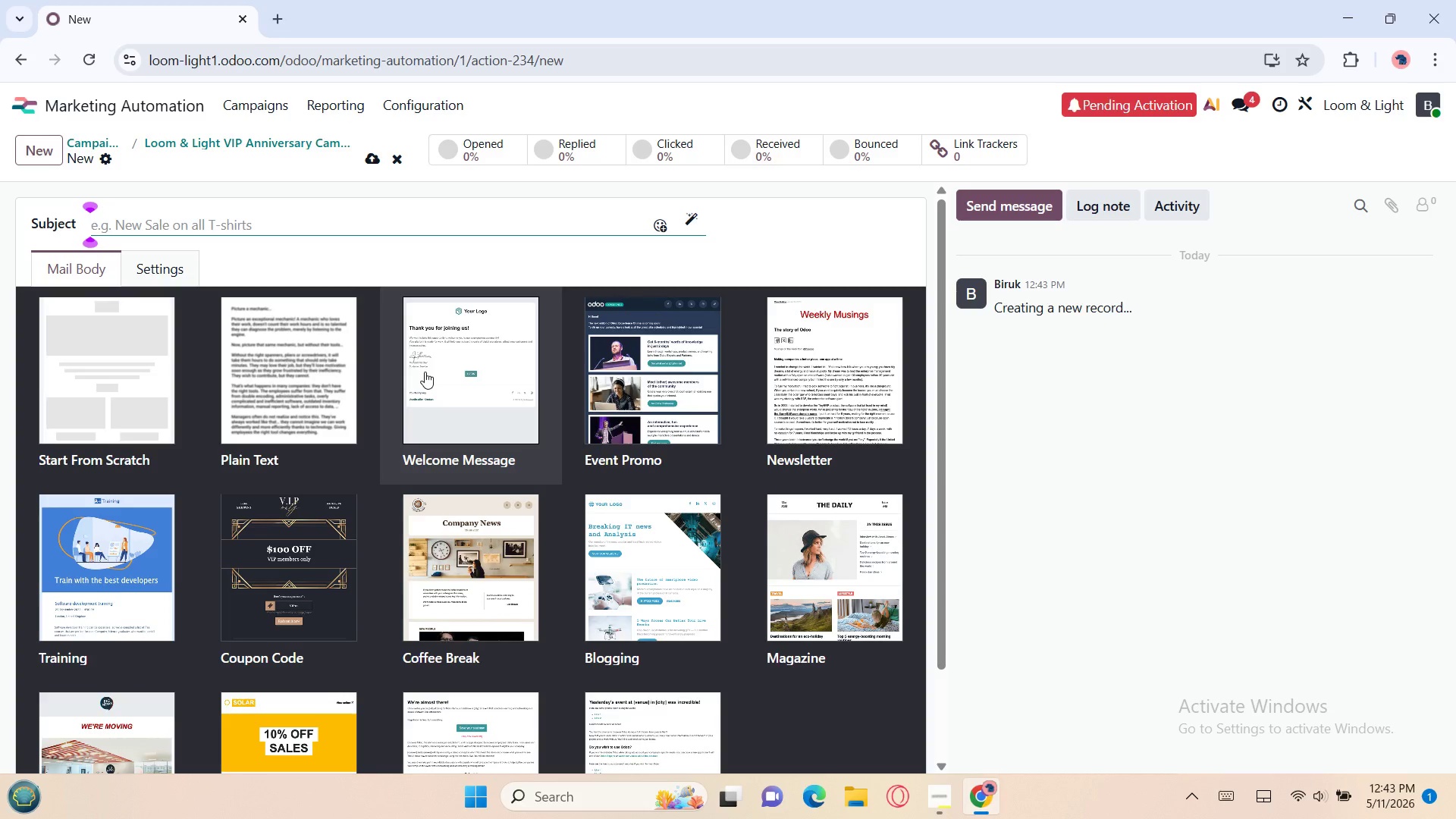 
hold_key(key=ControlLeft, duration=0.56)
 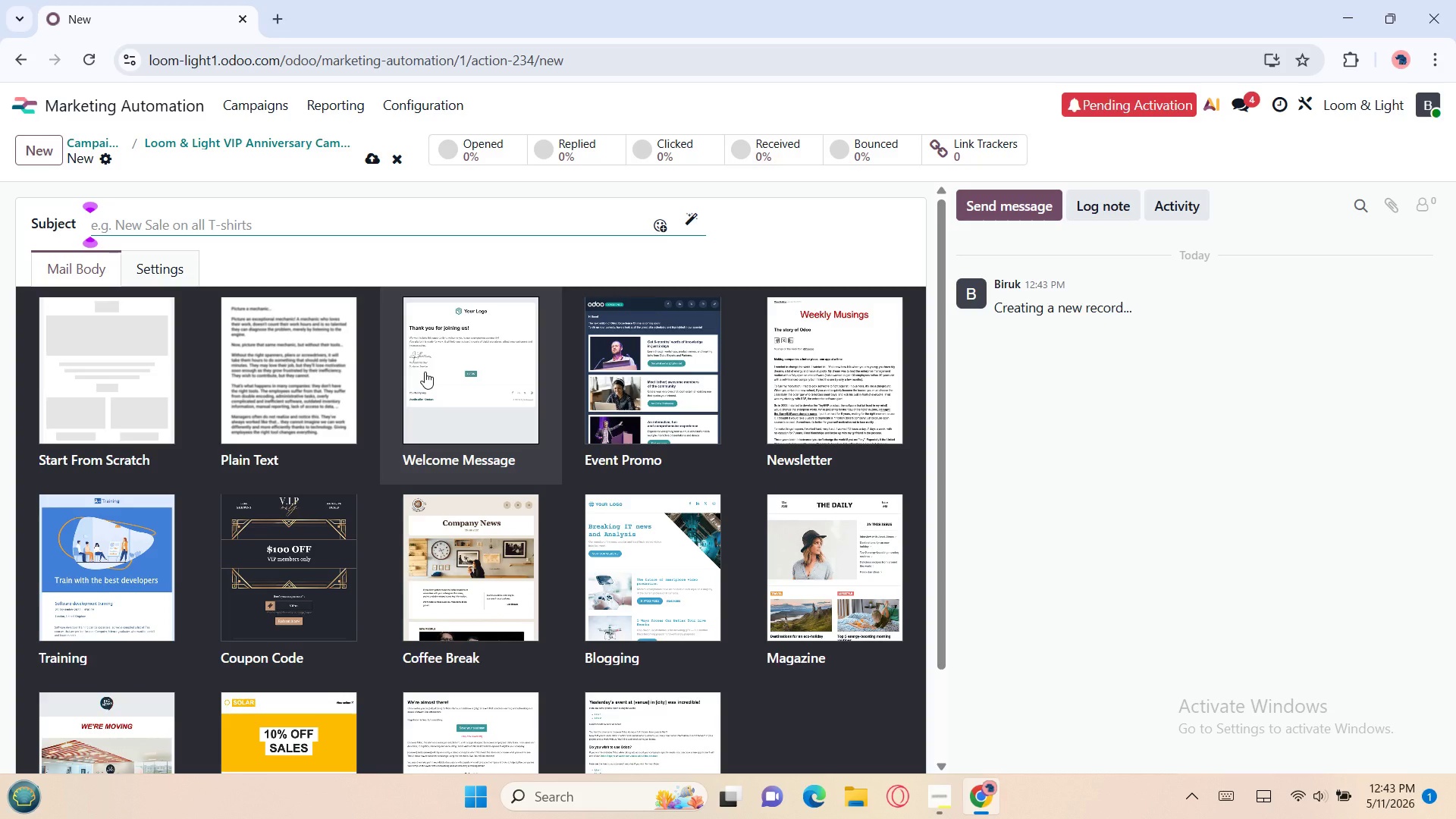 
key(Meta+V)
 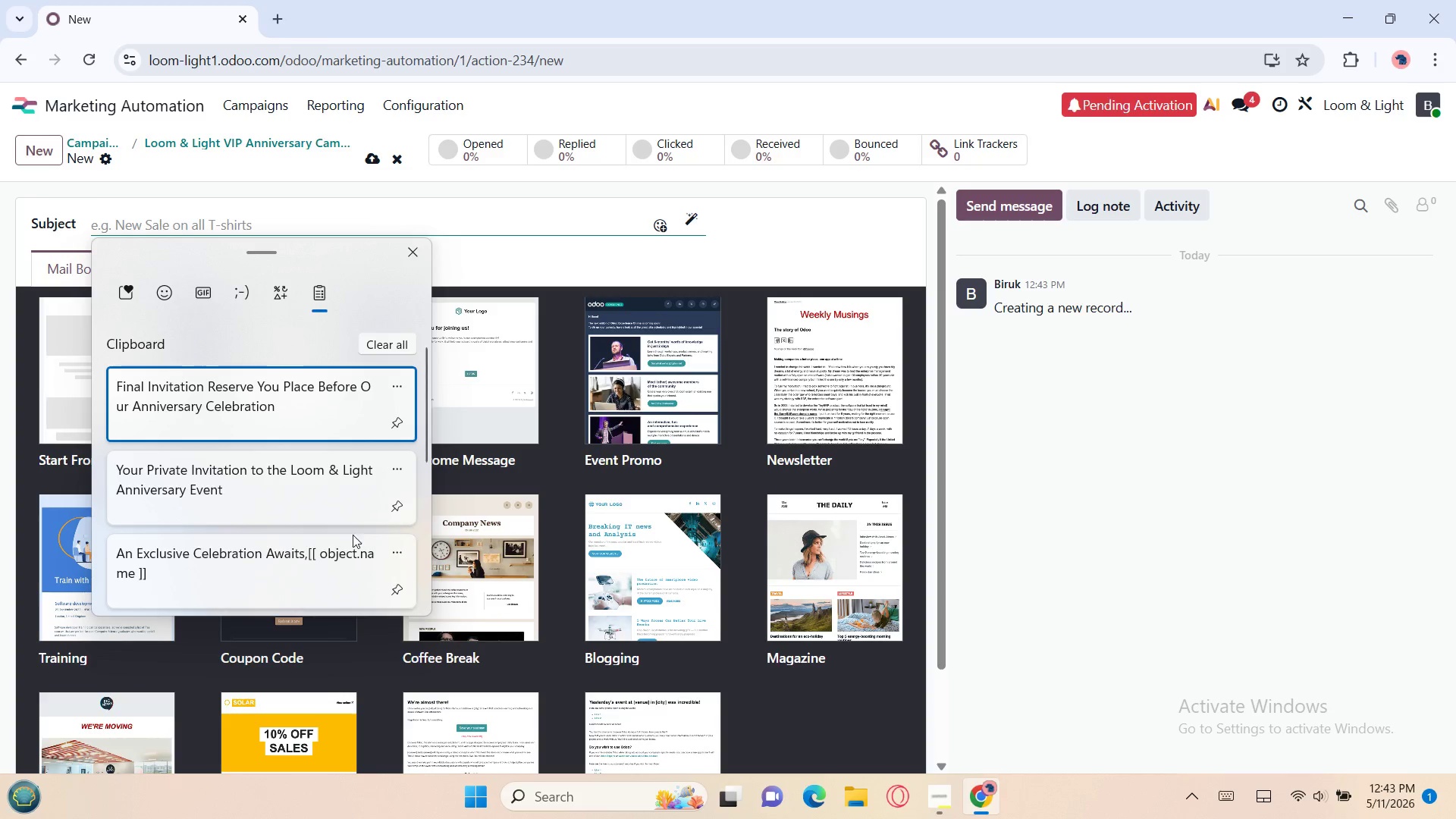 
left_click([296, 563])
 